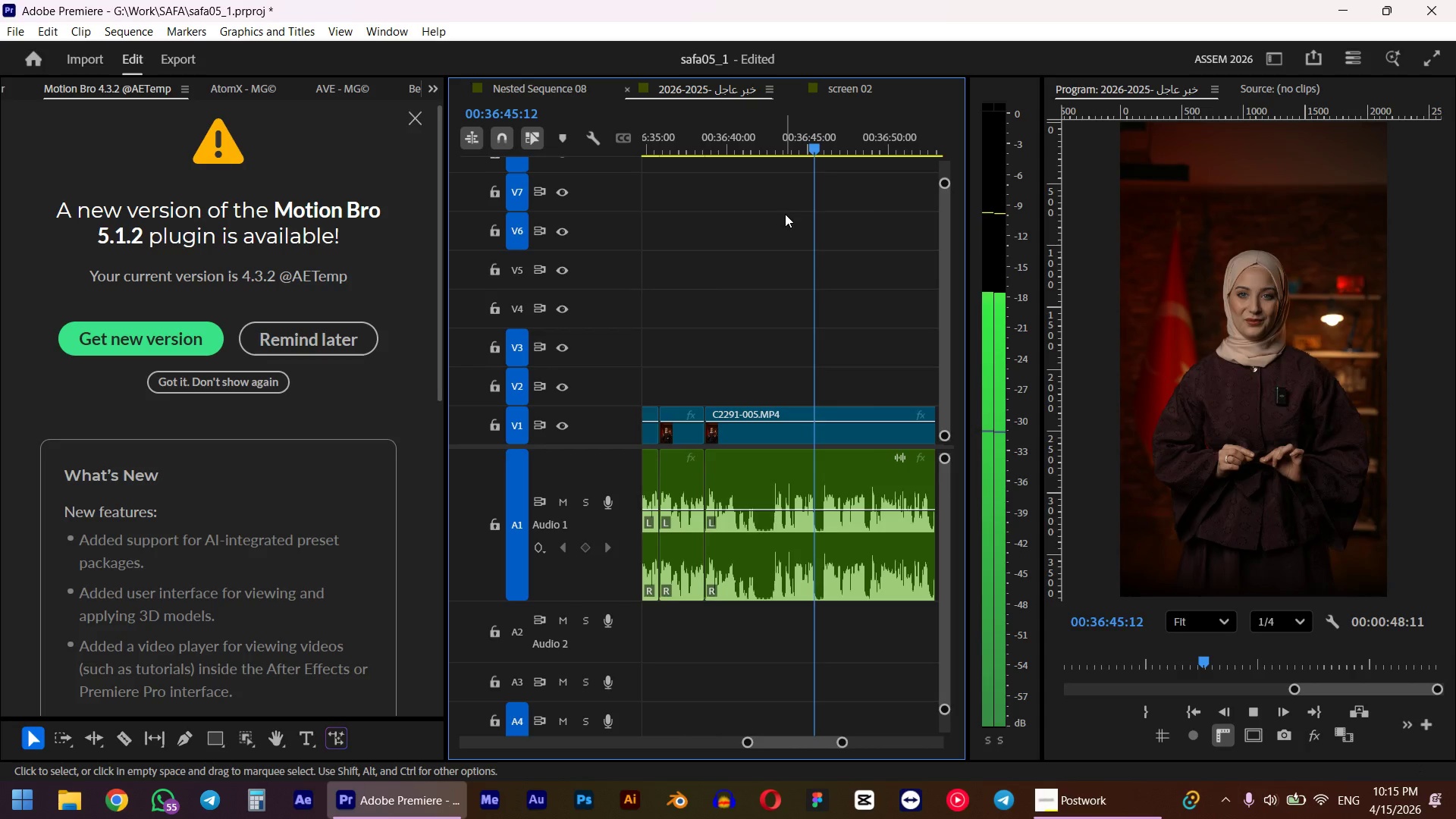 
key(Space)
 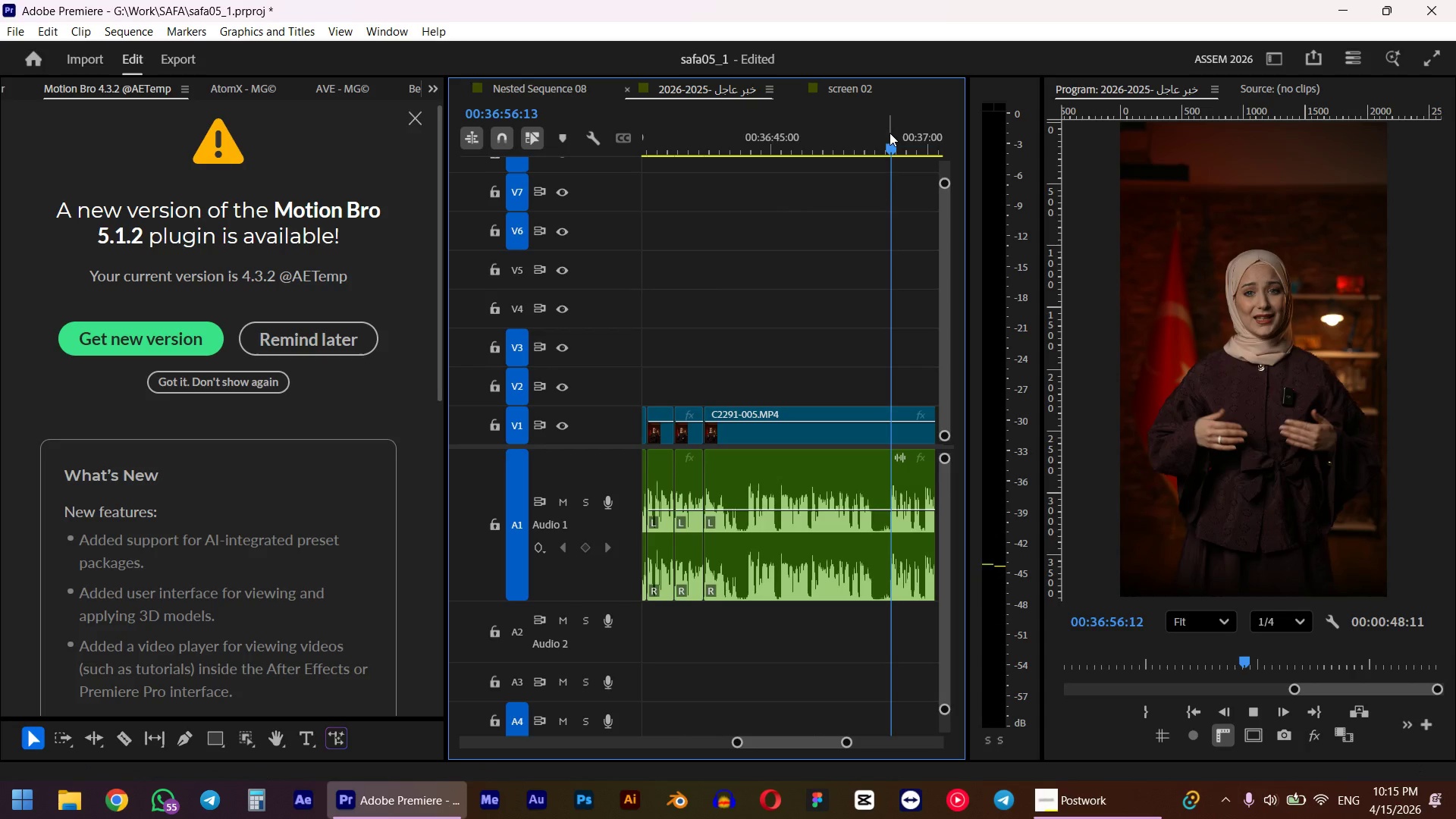 
key(Space)
 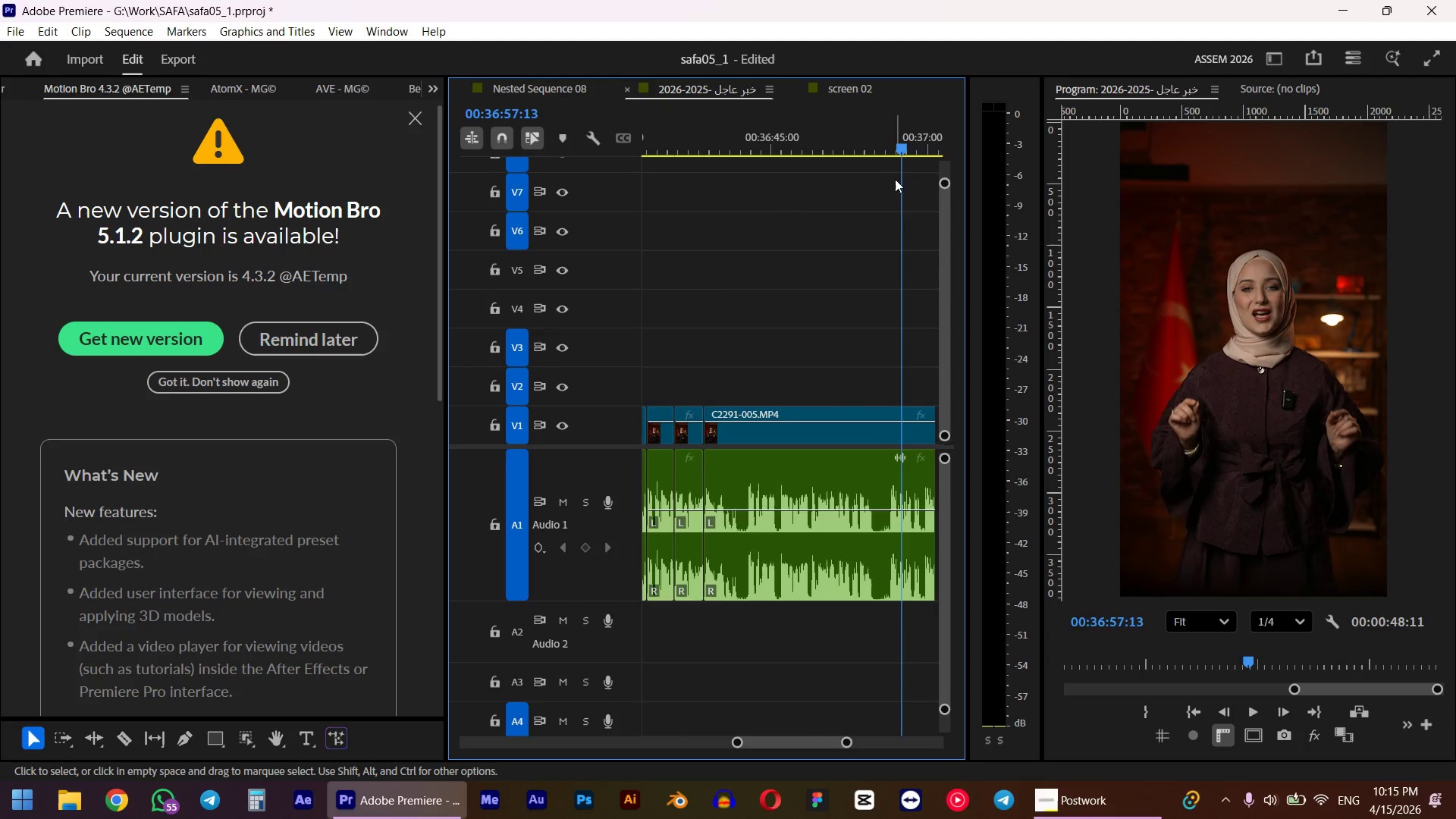 
hold_key(key=AltLeft, duration=0.88)
hold_key(key=AltLeft, duration=0.56)
scroll: coordinate [813, 224], scroll_direction: up, amount: 11.0
 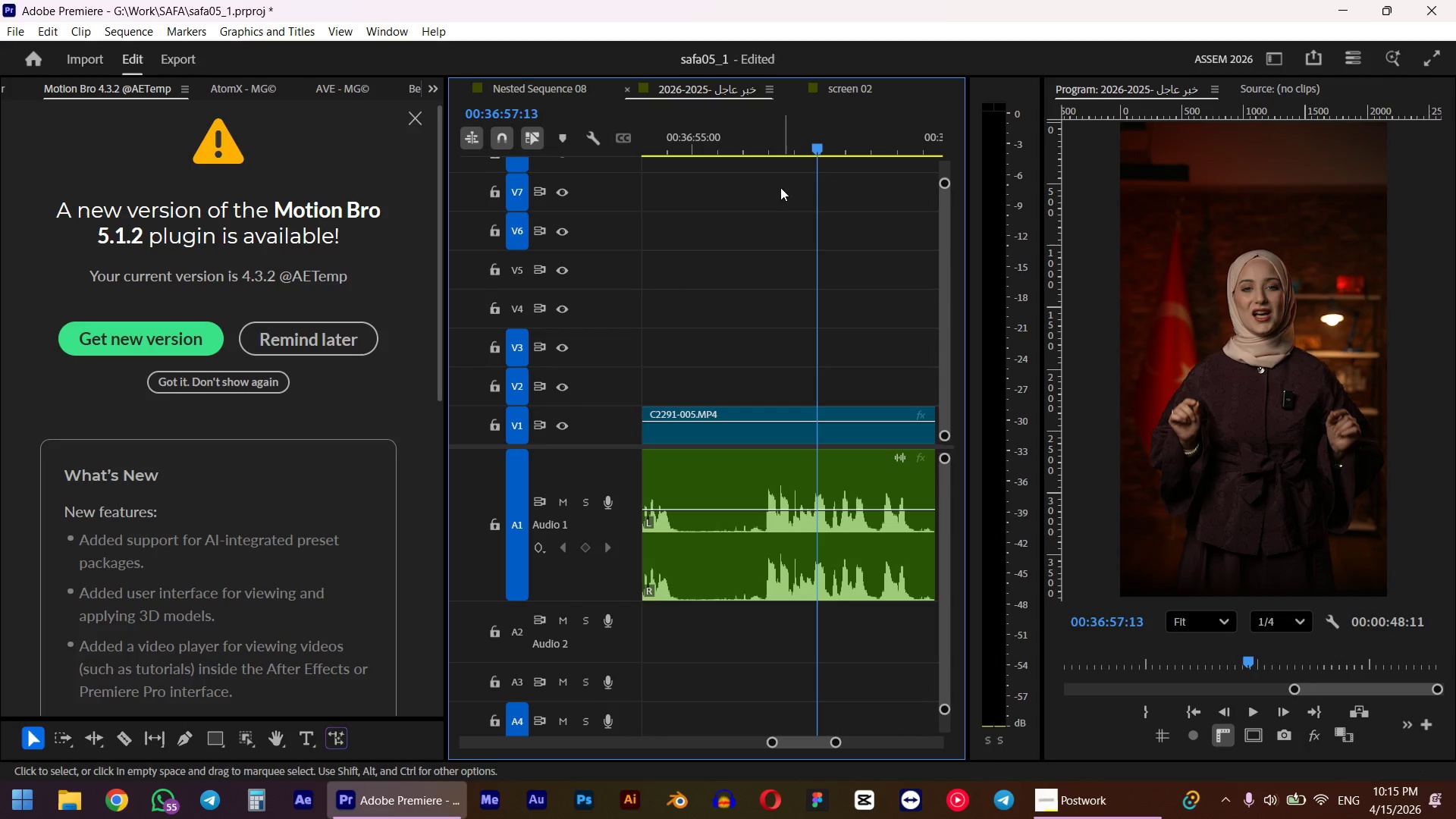 
left_click_drag(start_coordinate=[792, 131], to_coordinate=[710, 184])
 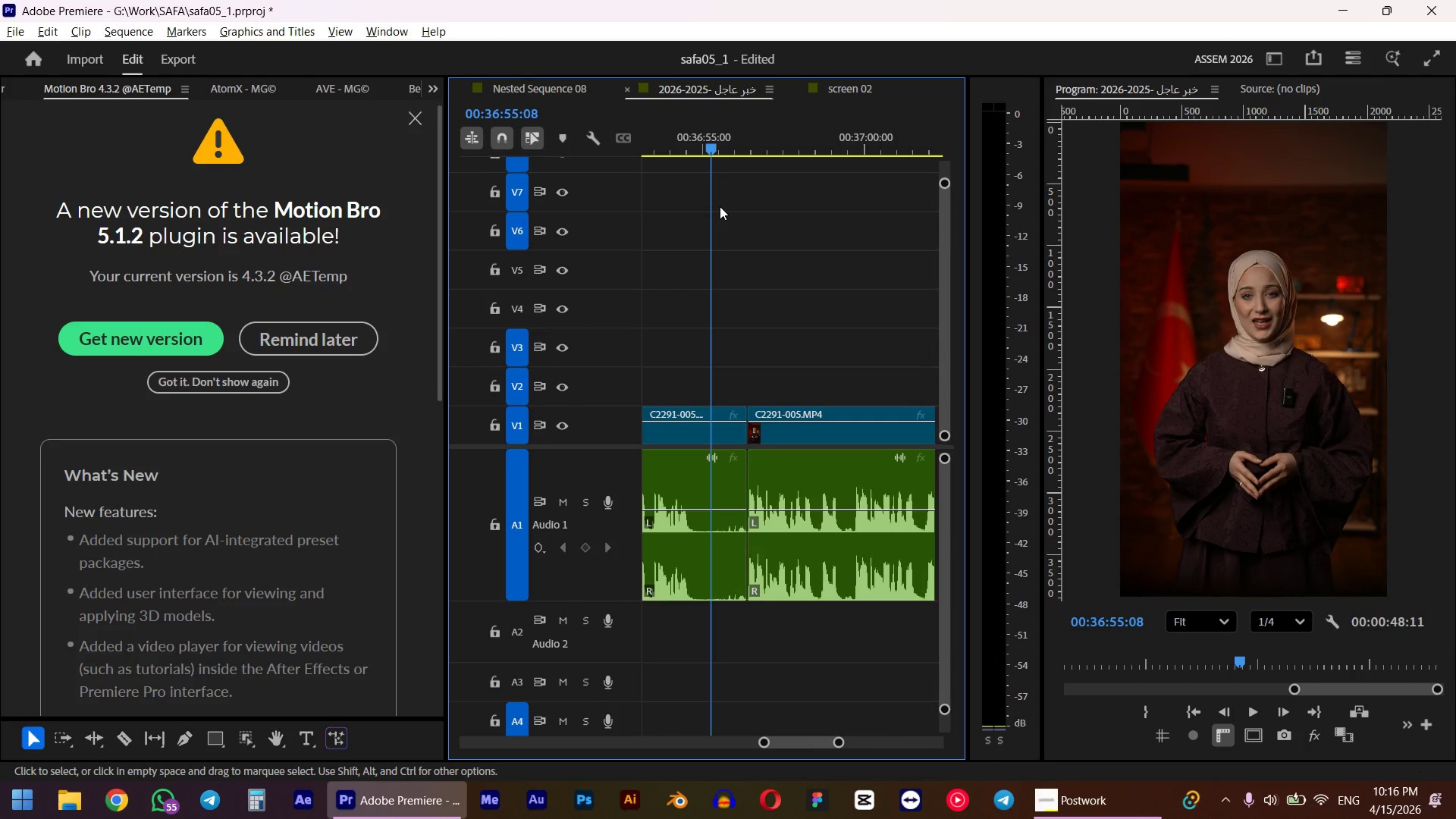 
key(W)
 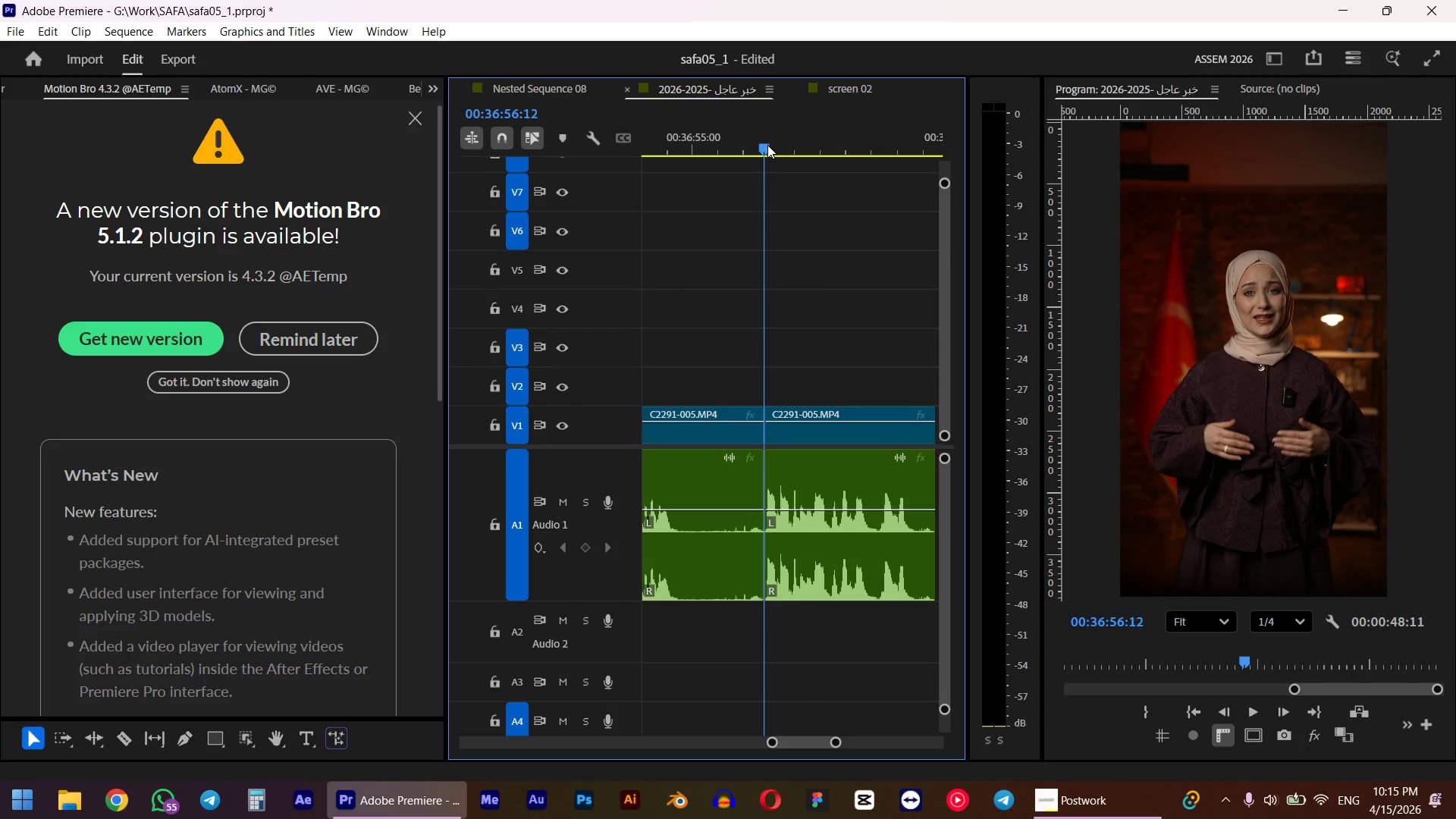 
hold_key(key=AltLeft, duration=0.38)
 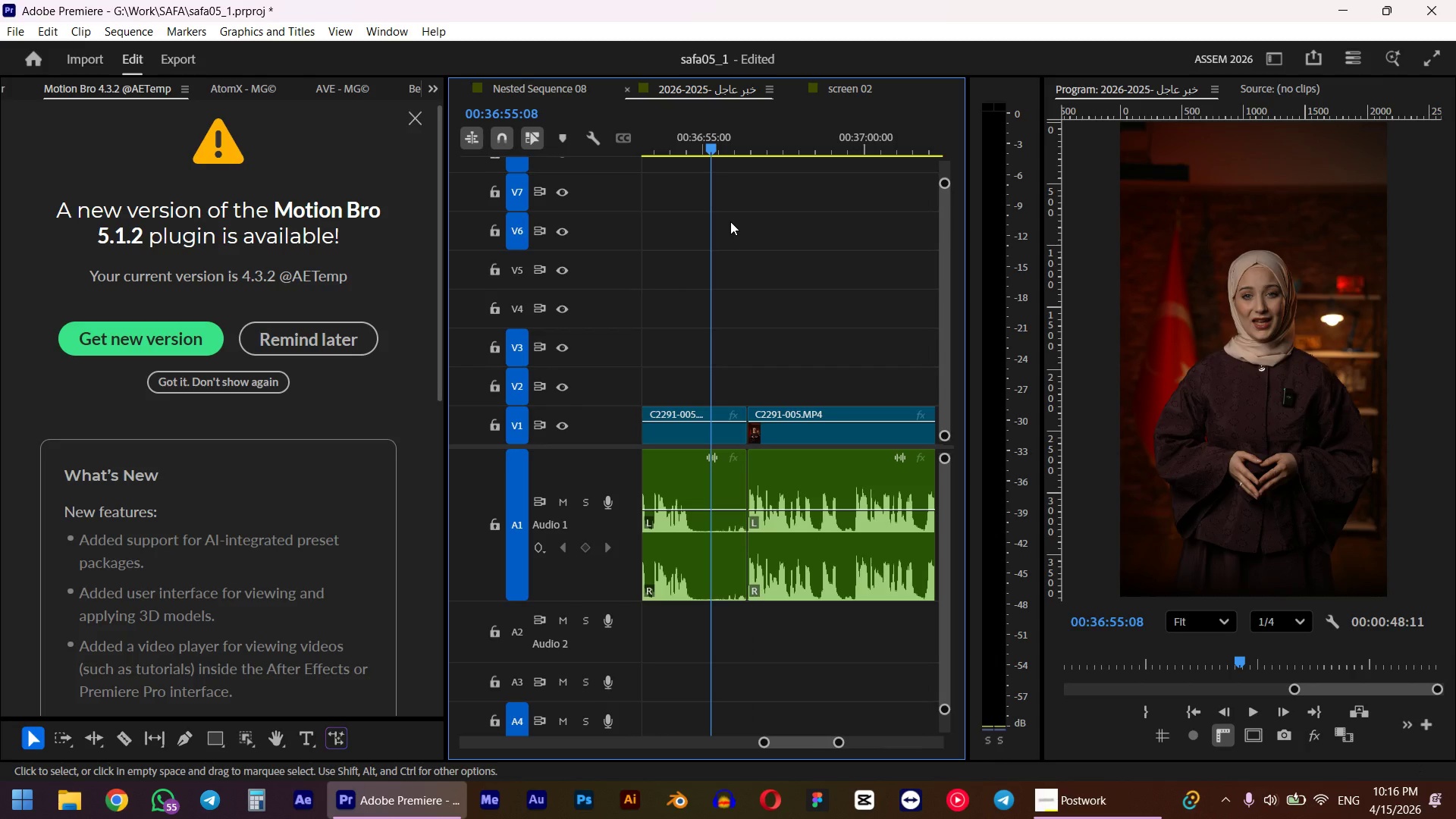 
key(Alt+AltLeft)
 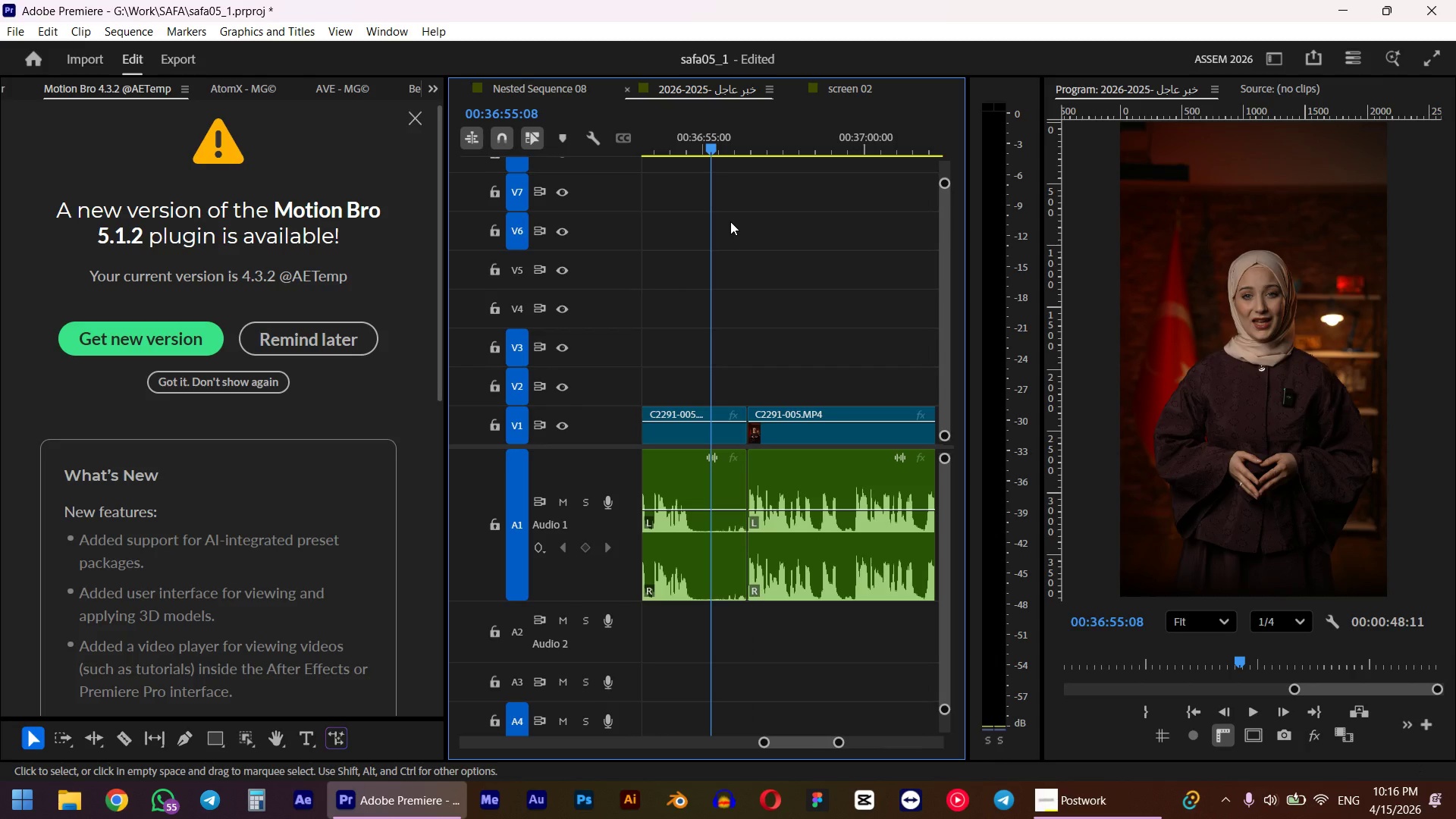 
scroll: coordinate [720, 206], scroll_direction: down, amount: 4.0
 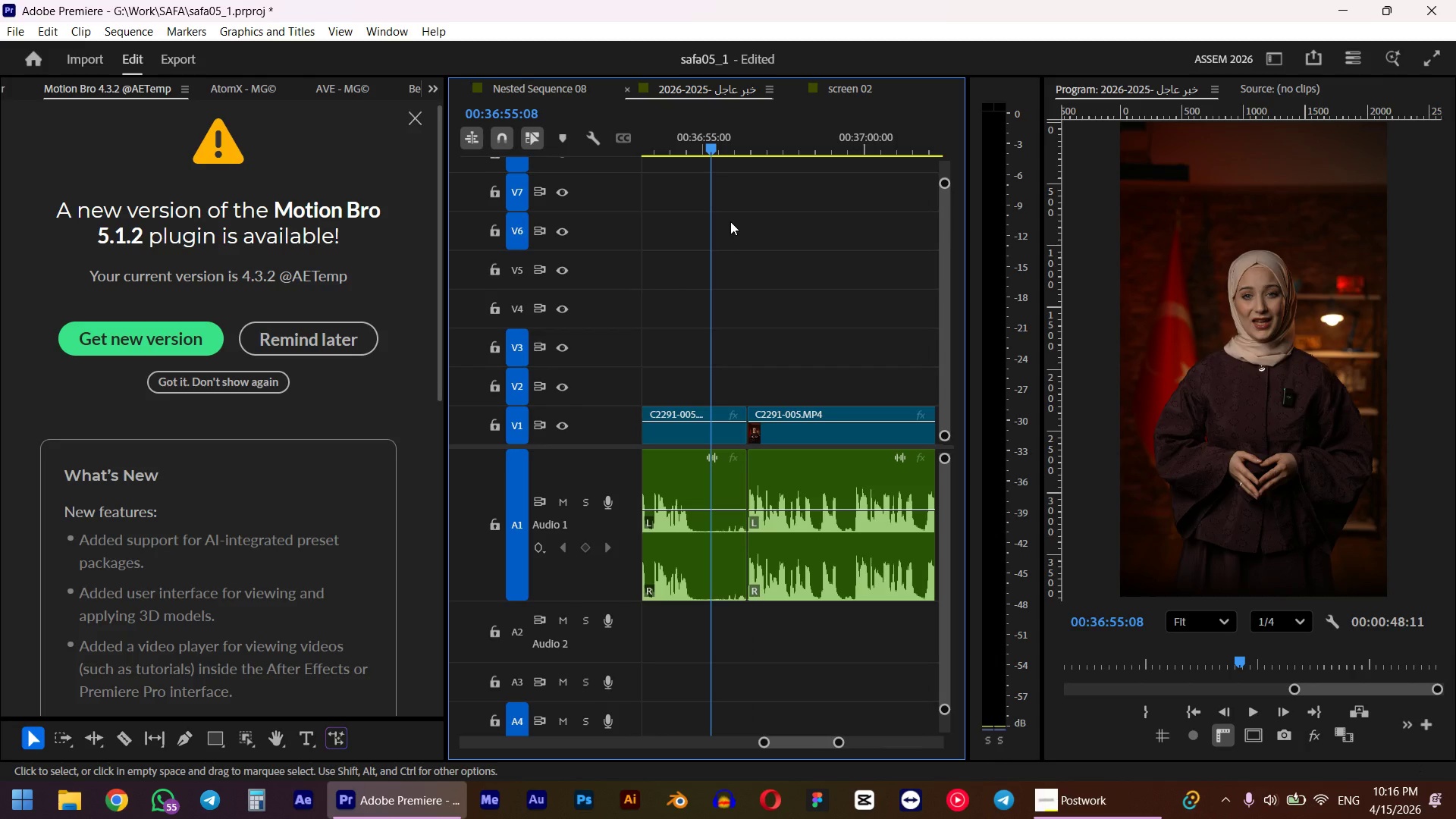 
scroll: coordinate [766, 260], scroll_direction: up, amount: 8.0
 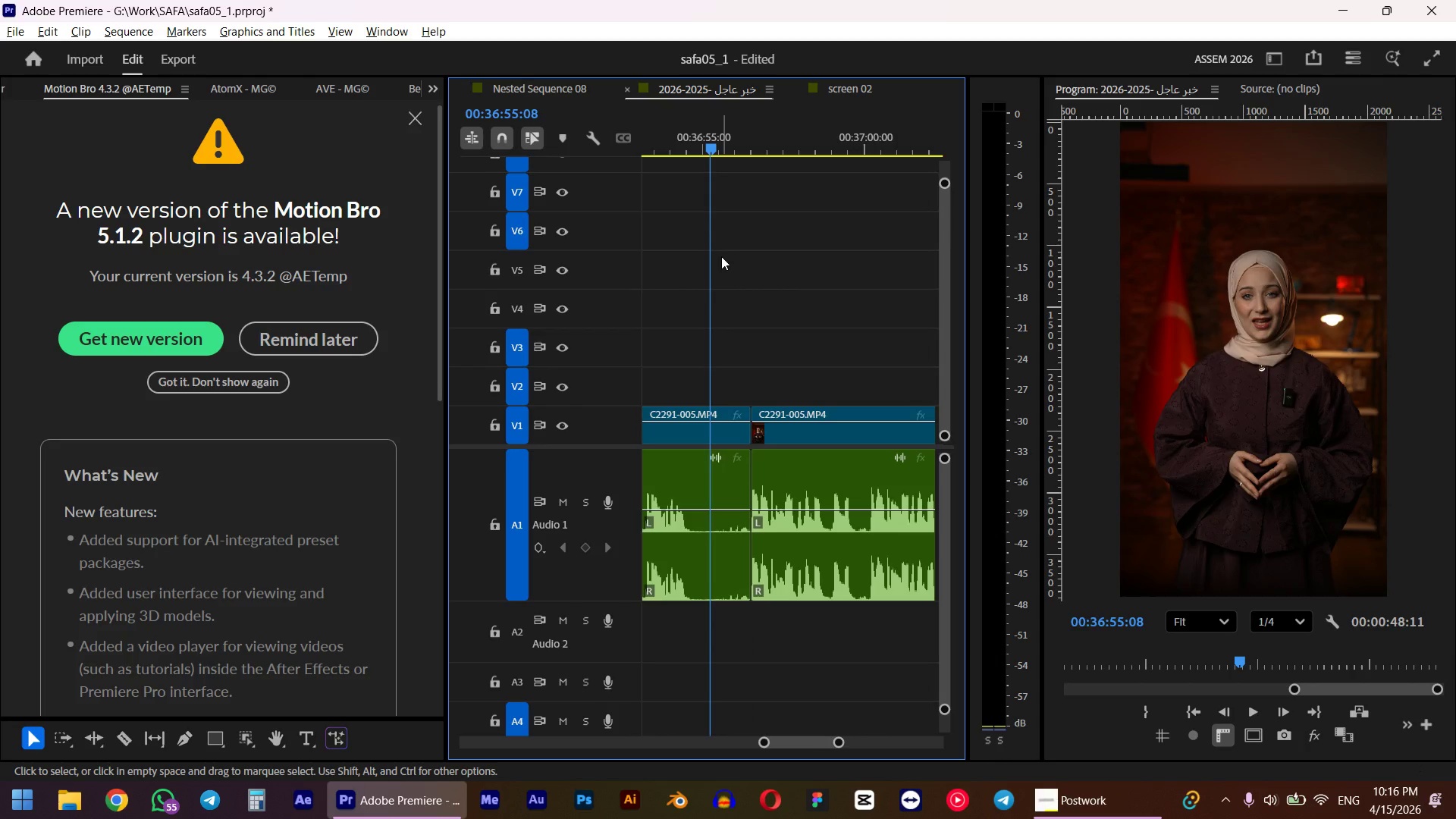 
key(Alt+AltLeft)
 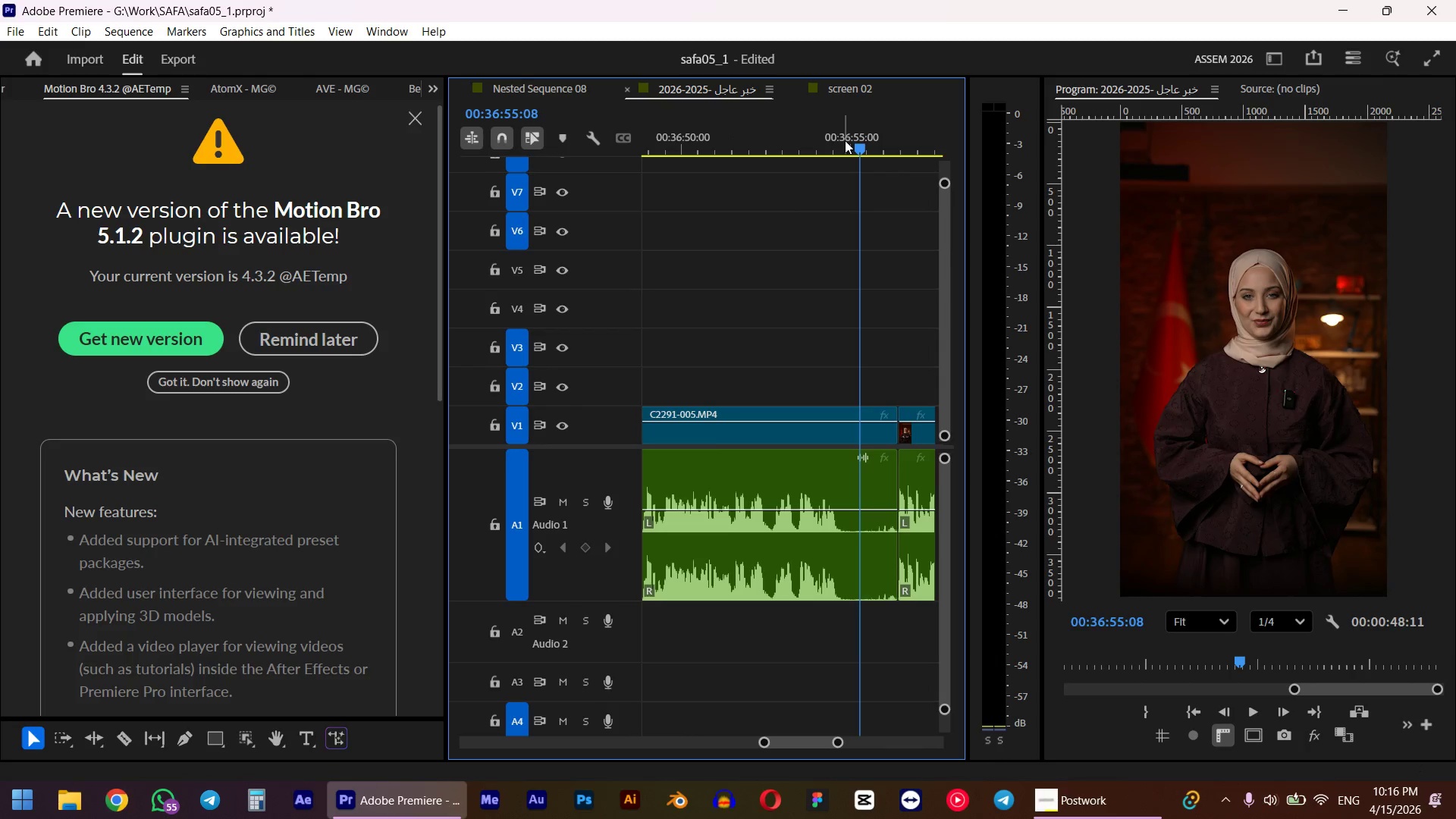 
scroll: coordinate [774, 256], scroll_direction: down, amount: 1.0
 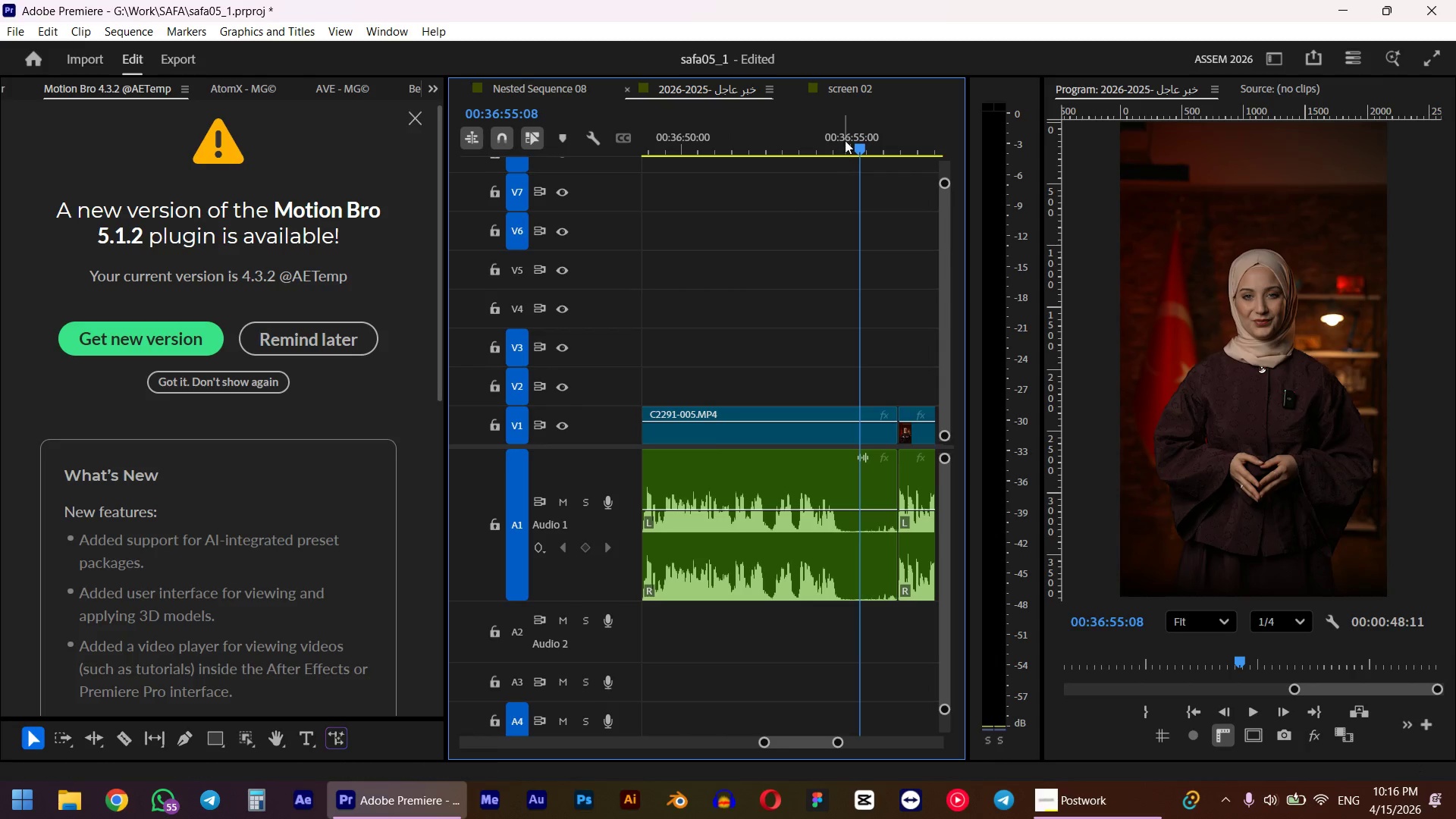 
left_click_drag(start_coordinate=[856, 143], to_coordinate=[838, 166])
 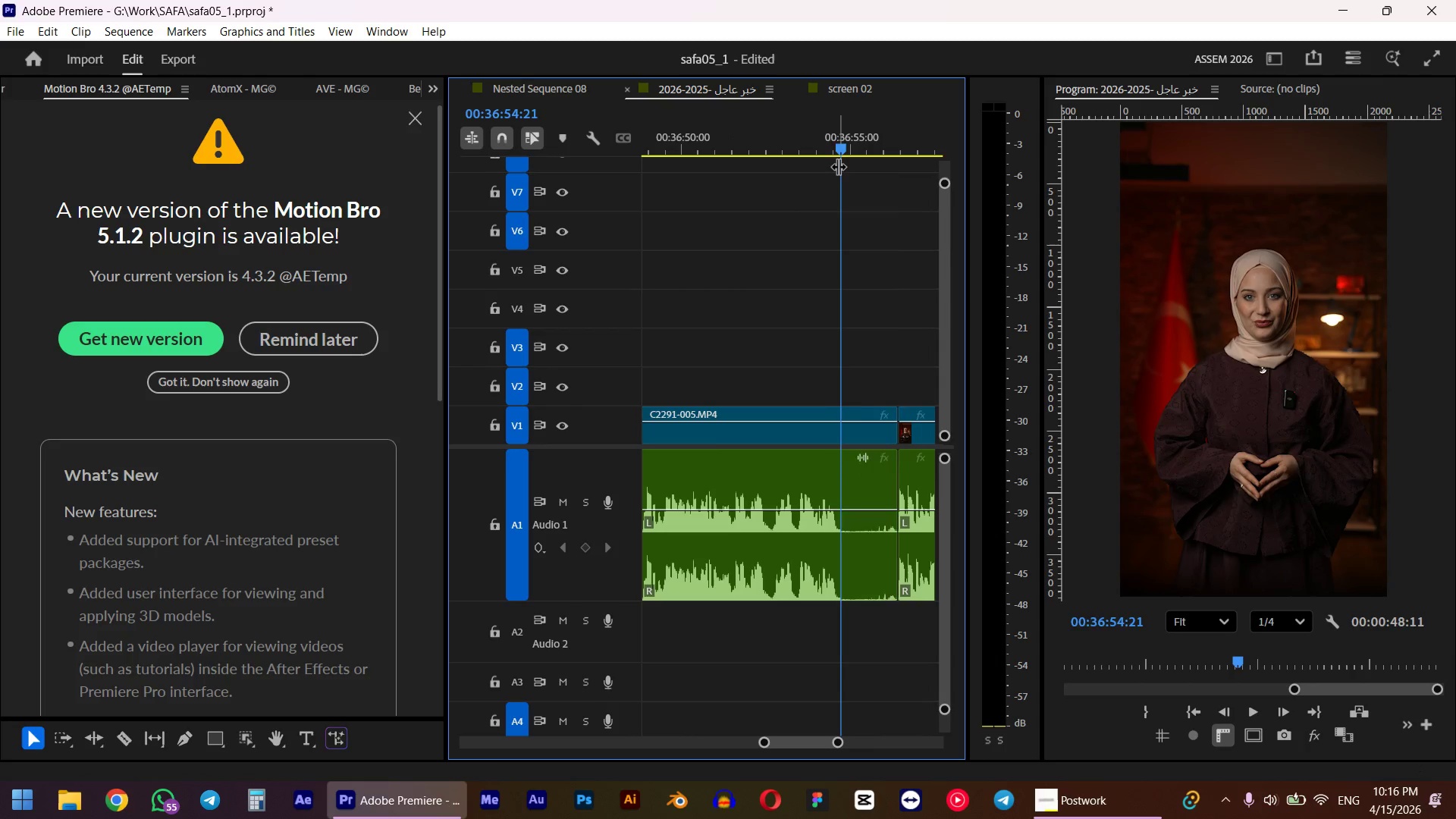 
key(E)
 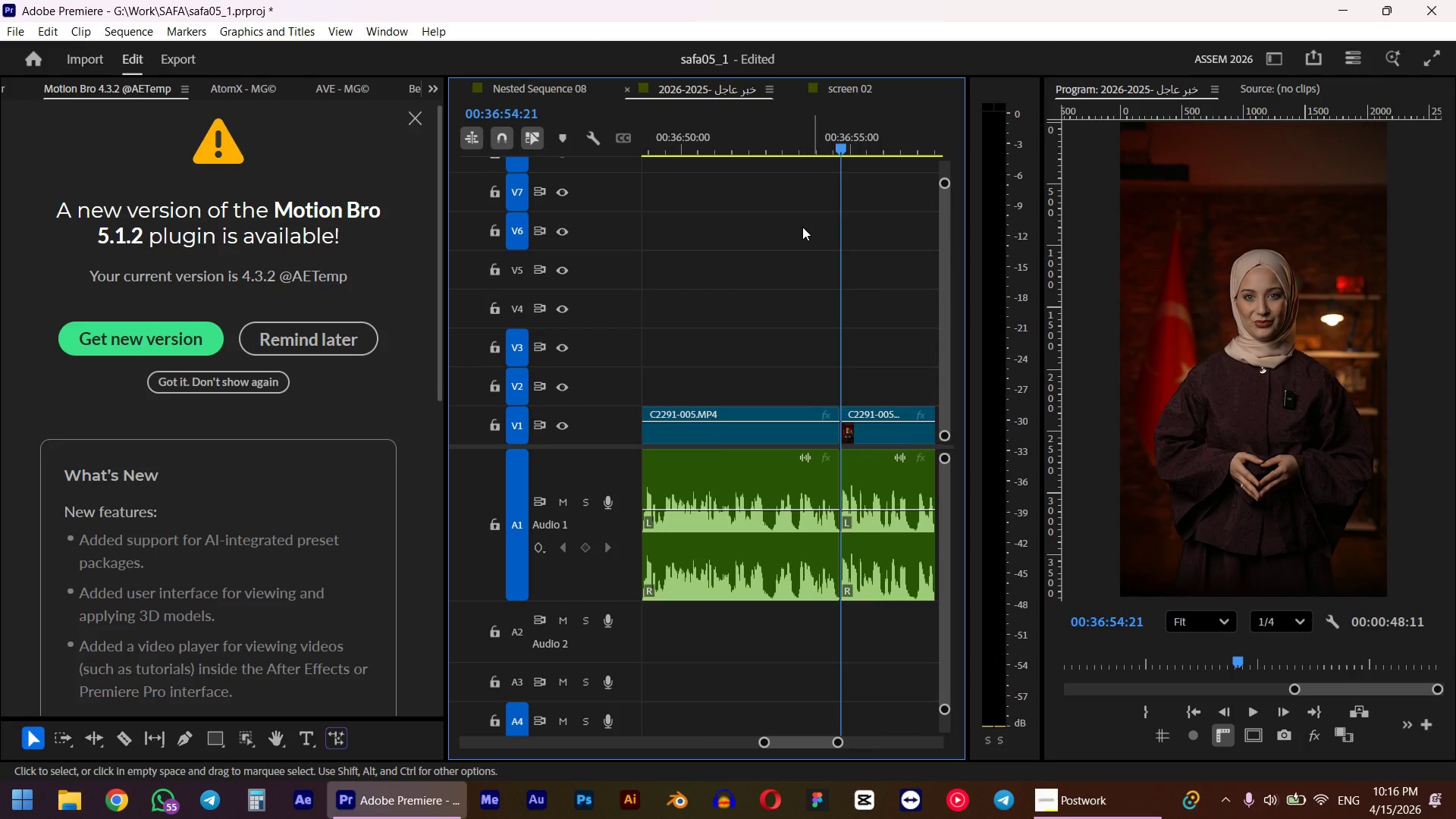 
scroll: coordinate [803, 255], scroll_direction: up, amount: 3.0
 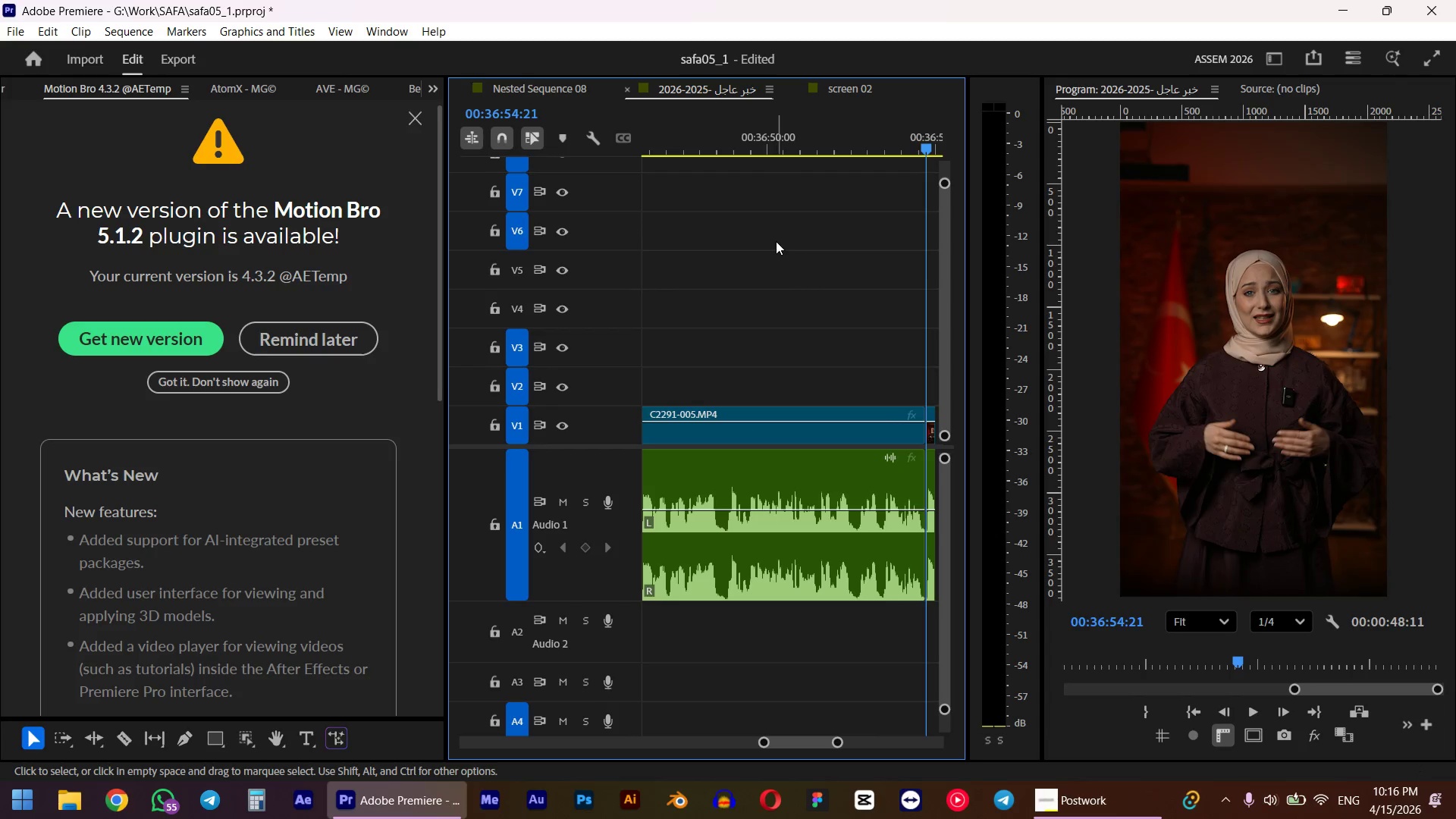 
key(Alt+AltLeft)
 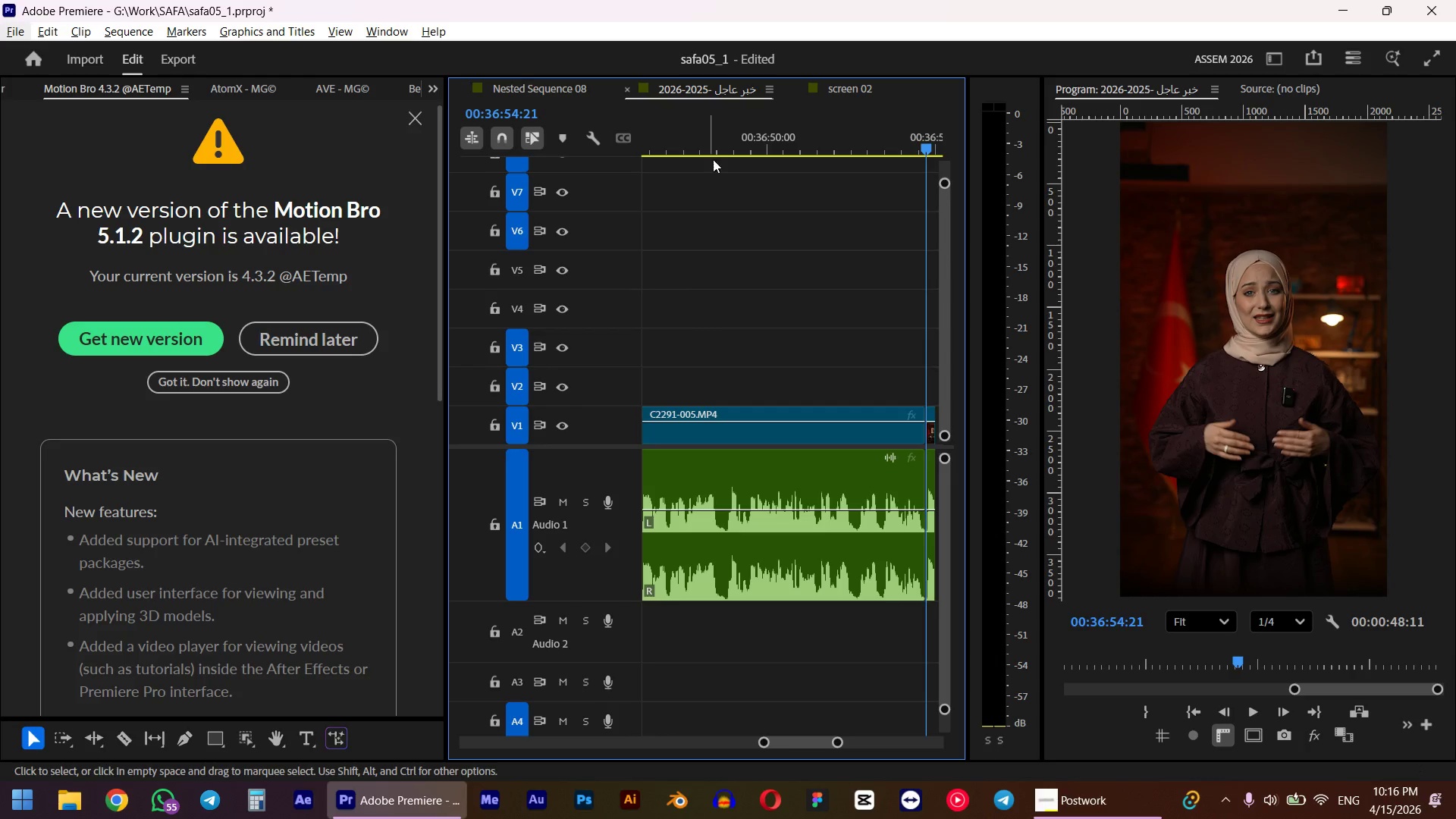 
left_click([723, 130])
 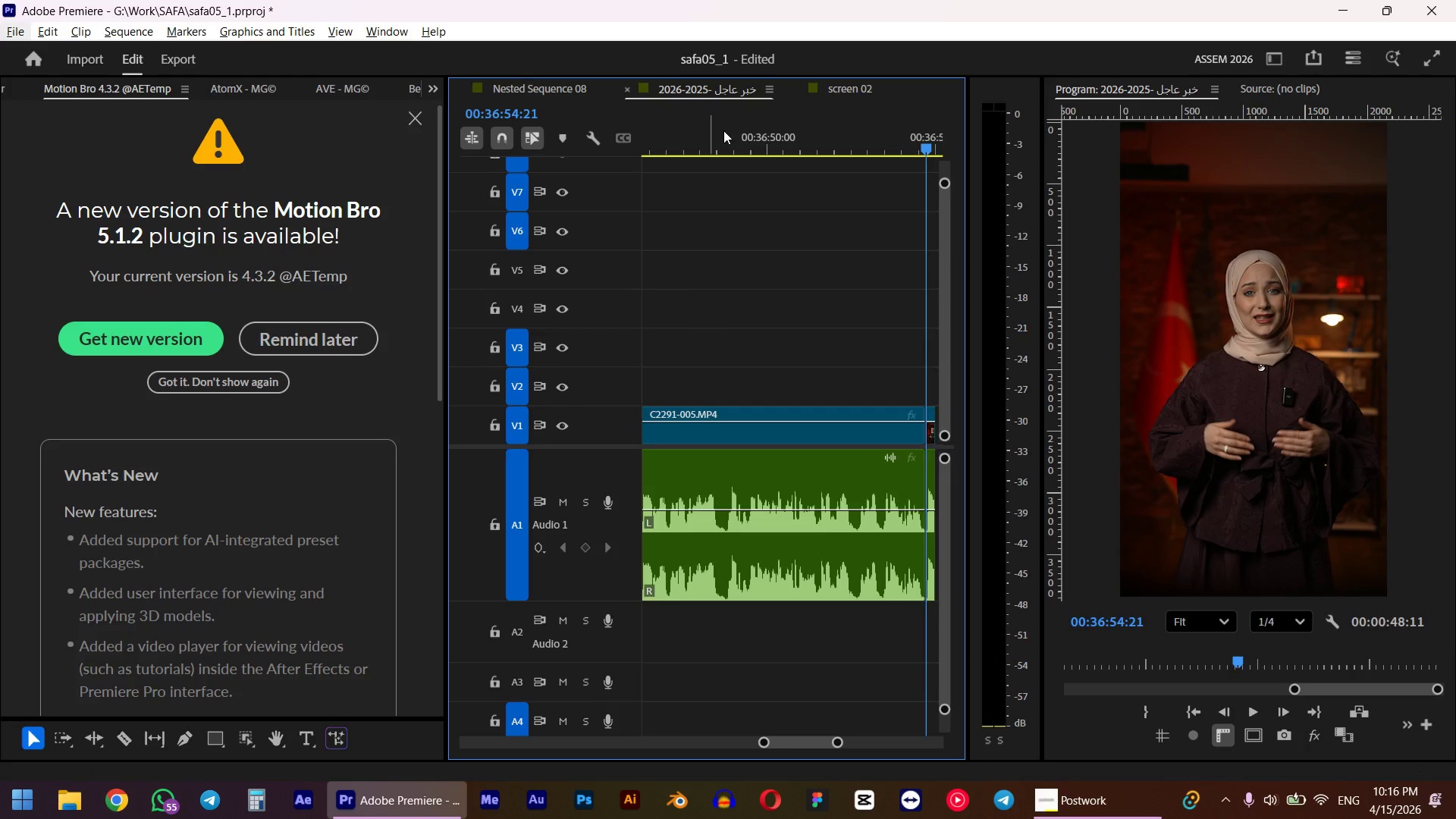 
key(Space)
 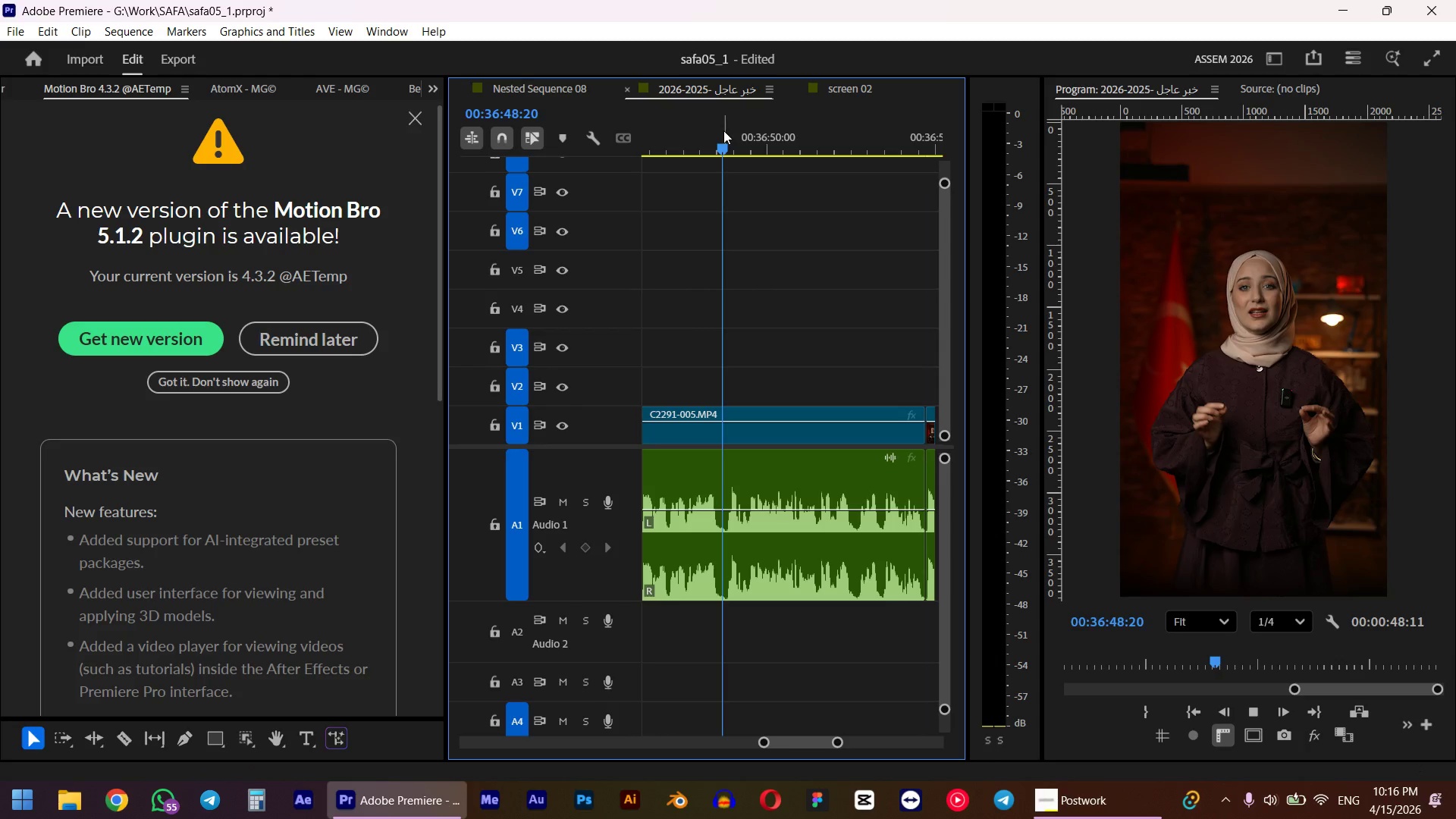 
hold_key(key=AltLeft, duration=0.38)
scroll: coordinate [733, 209], scroll_direction: down, amount: 4.0
 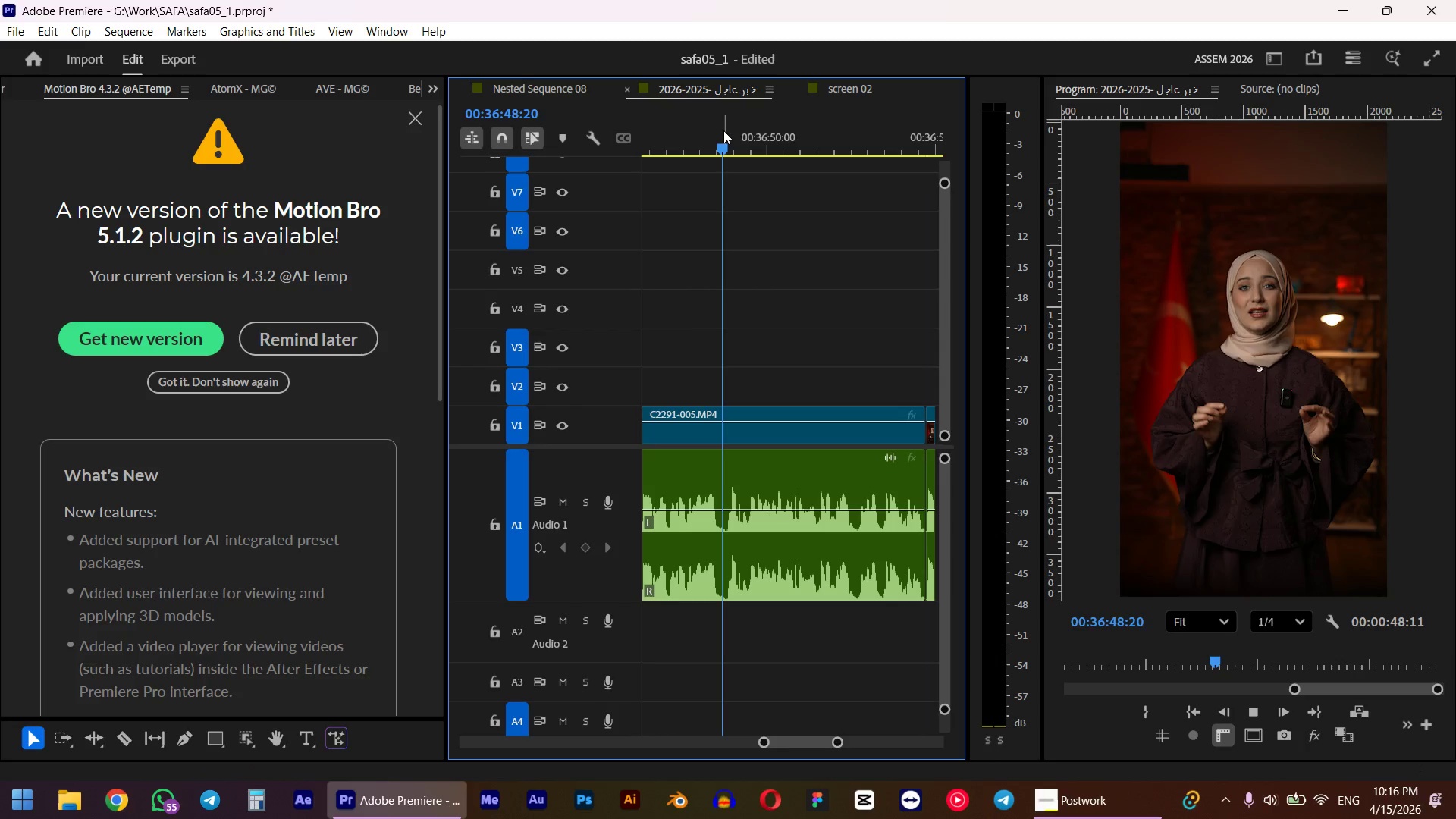 
scroll: coordinate [751, 229], scroll_direction: up, amount: 2.0
 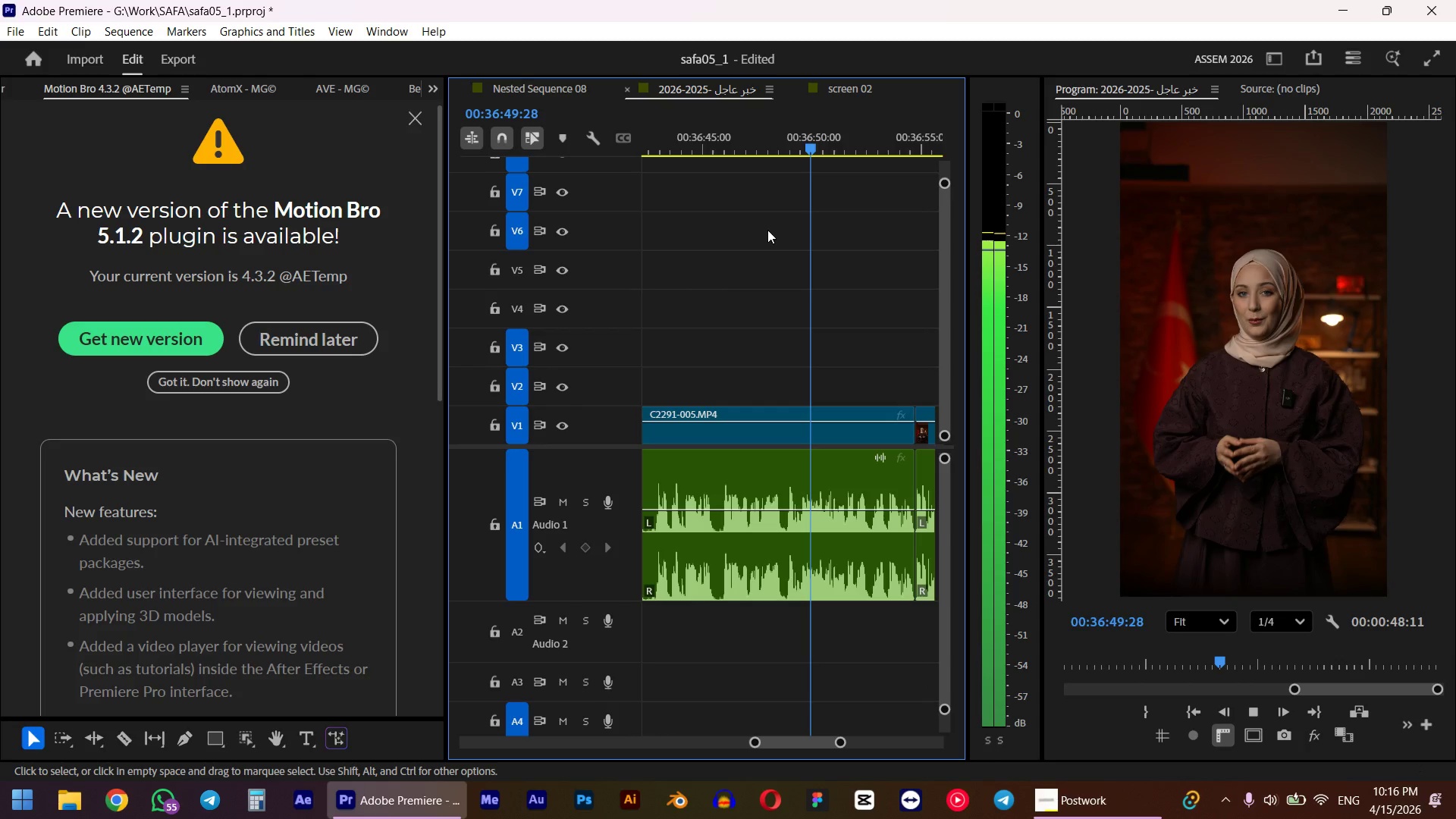 
key(Space)
 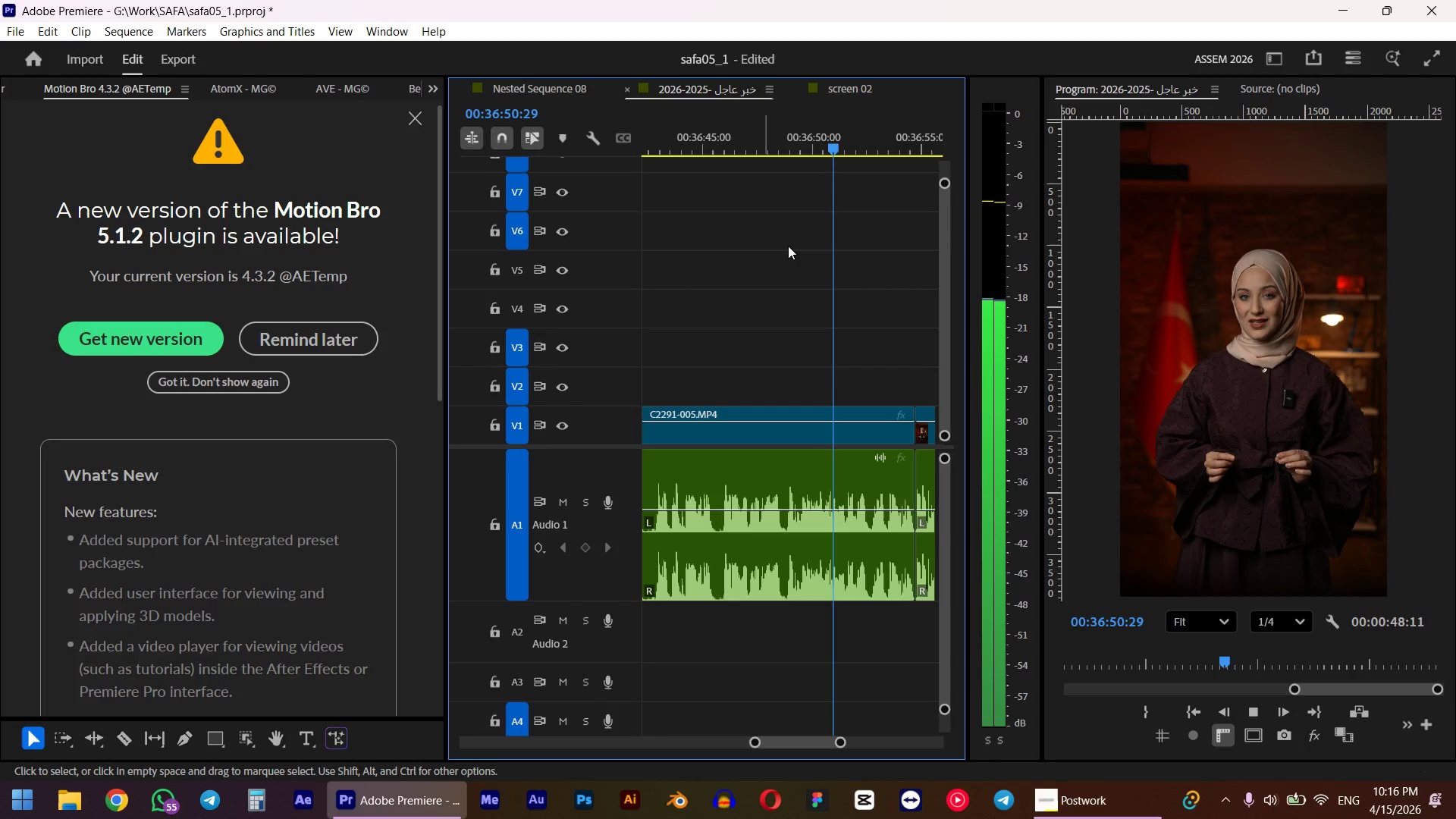 
key(Space)
 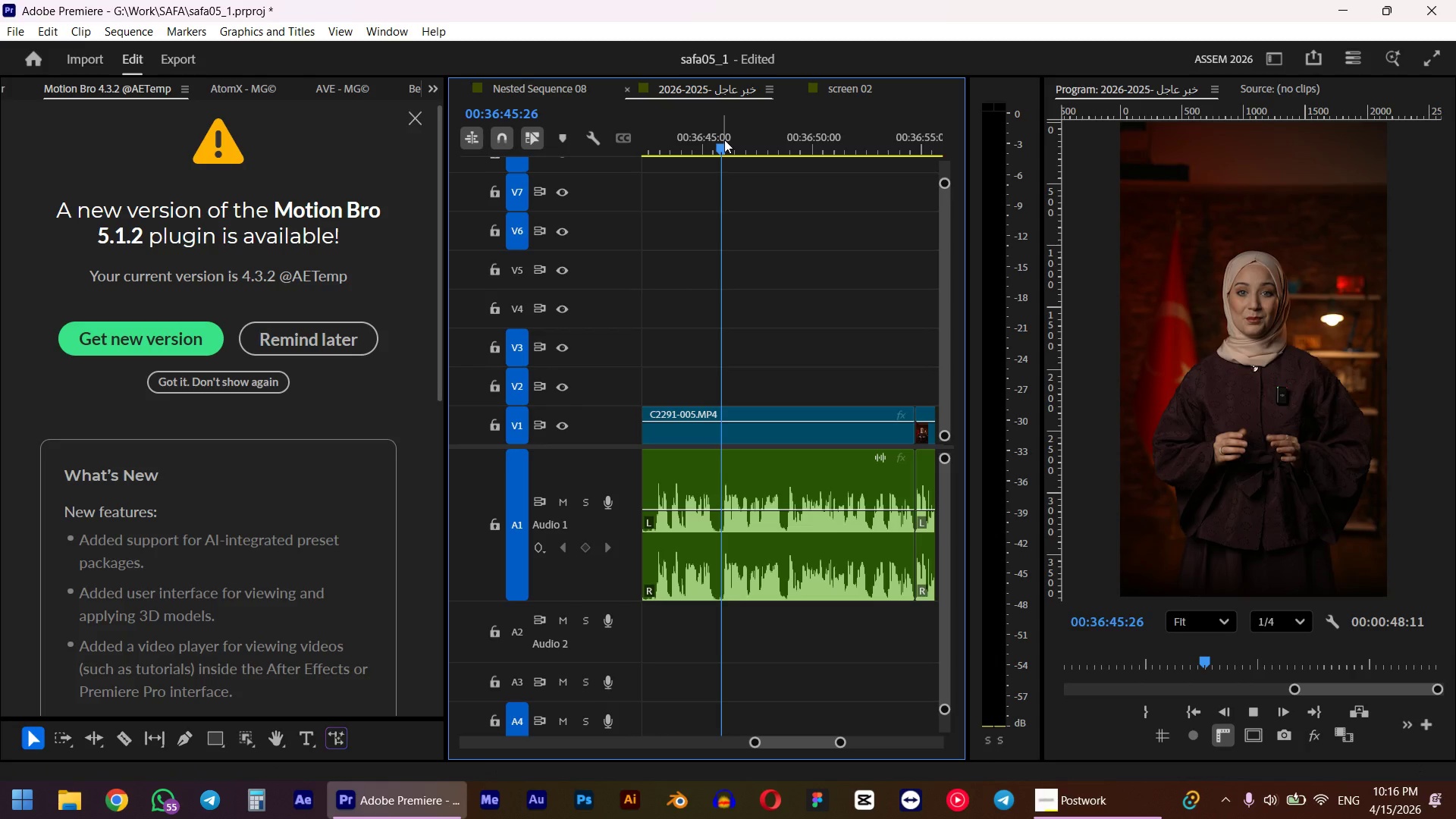 
left_click_drag(start_coordinate=[724, 140], to_coordinate=[686, 149])
 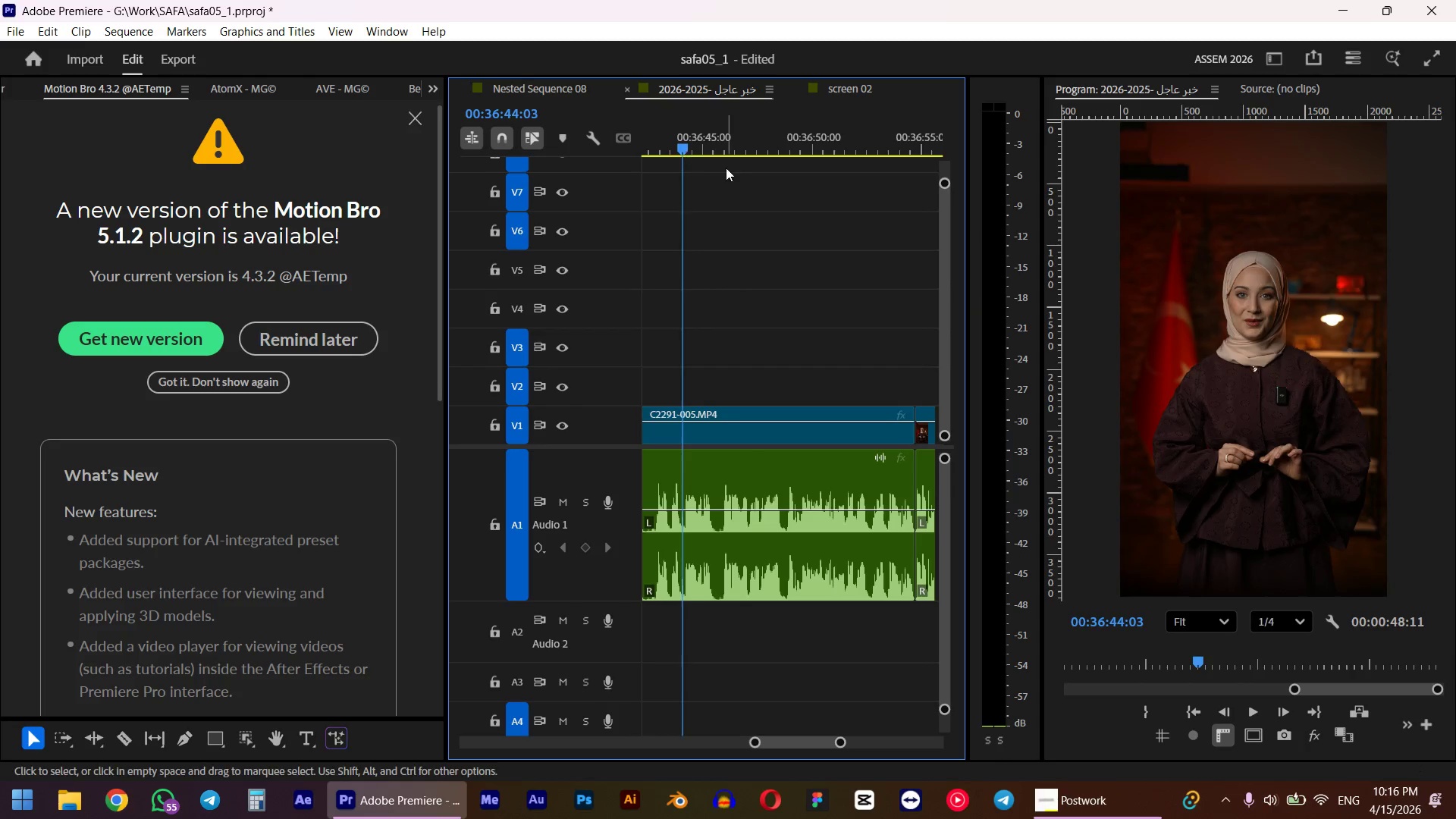 
scroll: coordinate [726, 168], scroll_direction: up, amount: 2.0
 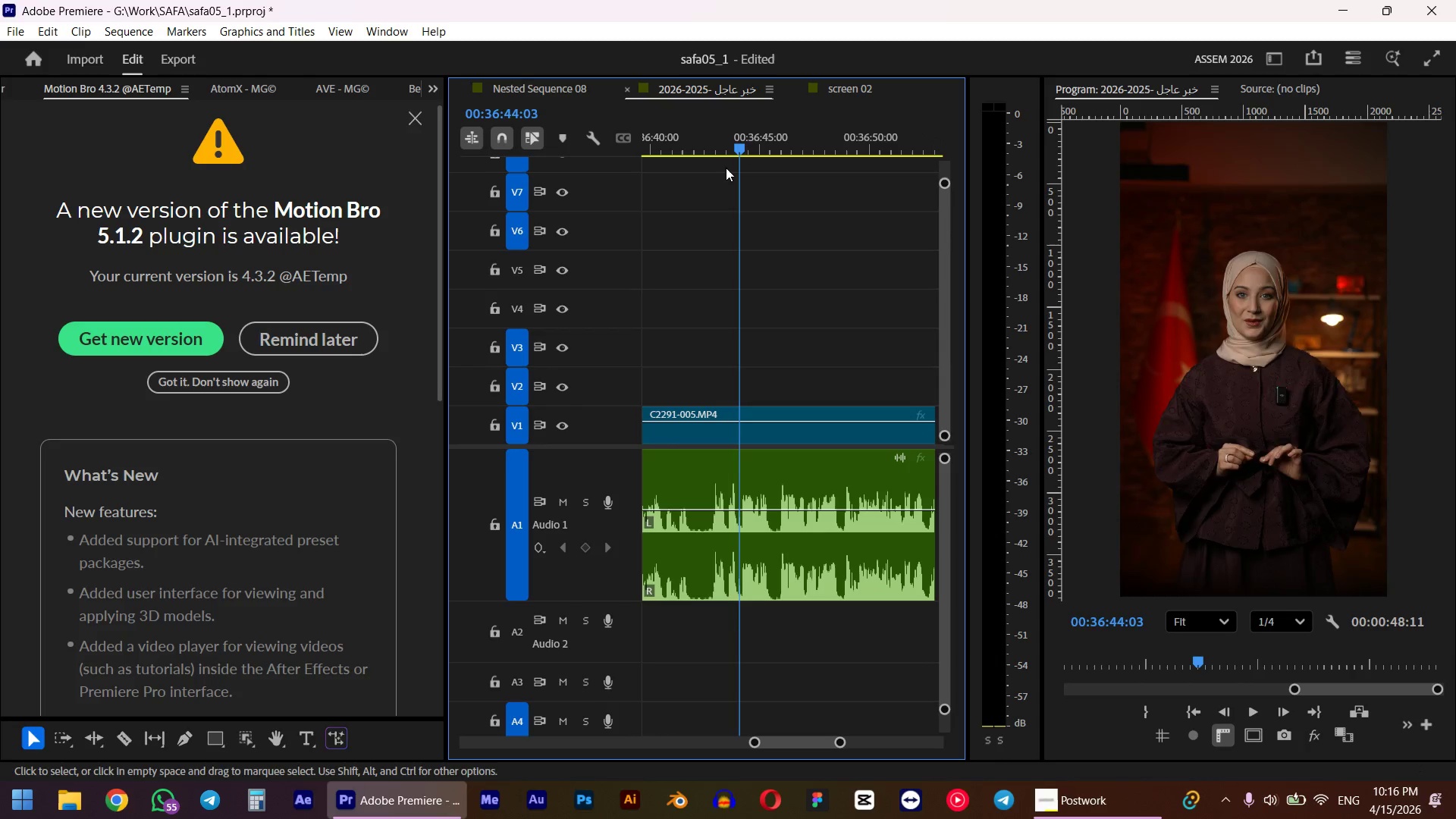 
left_click_drag(start_coordinate=[738, 147], to_coordinate=[711, 162])
 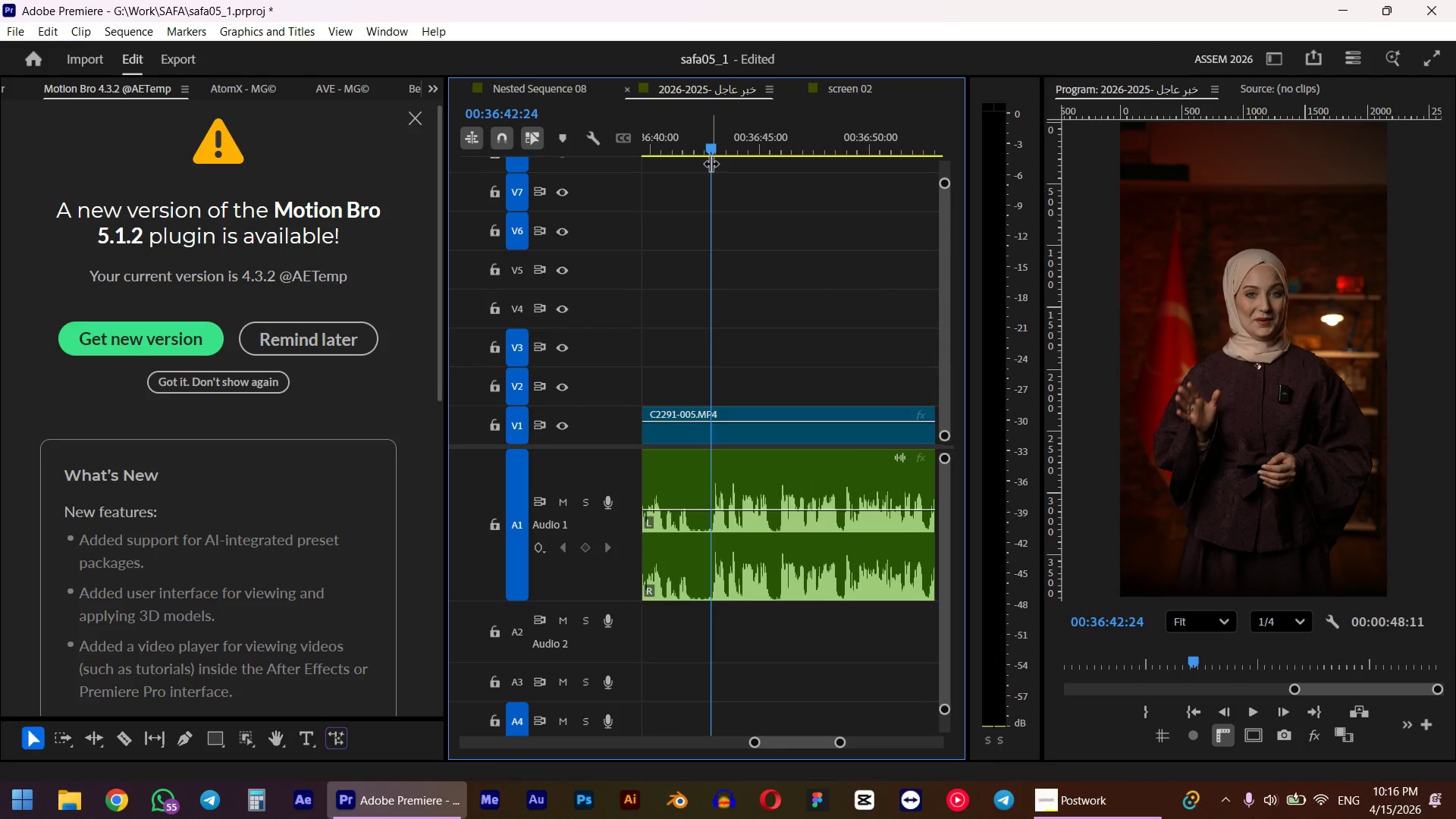 
key(Q)
 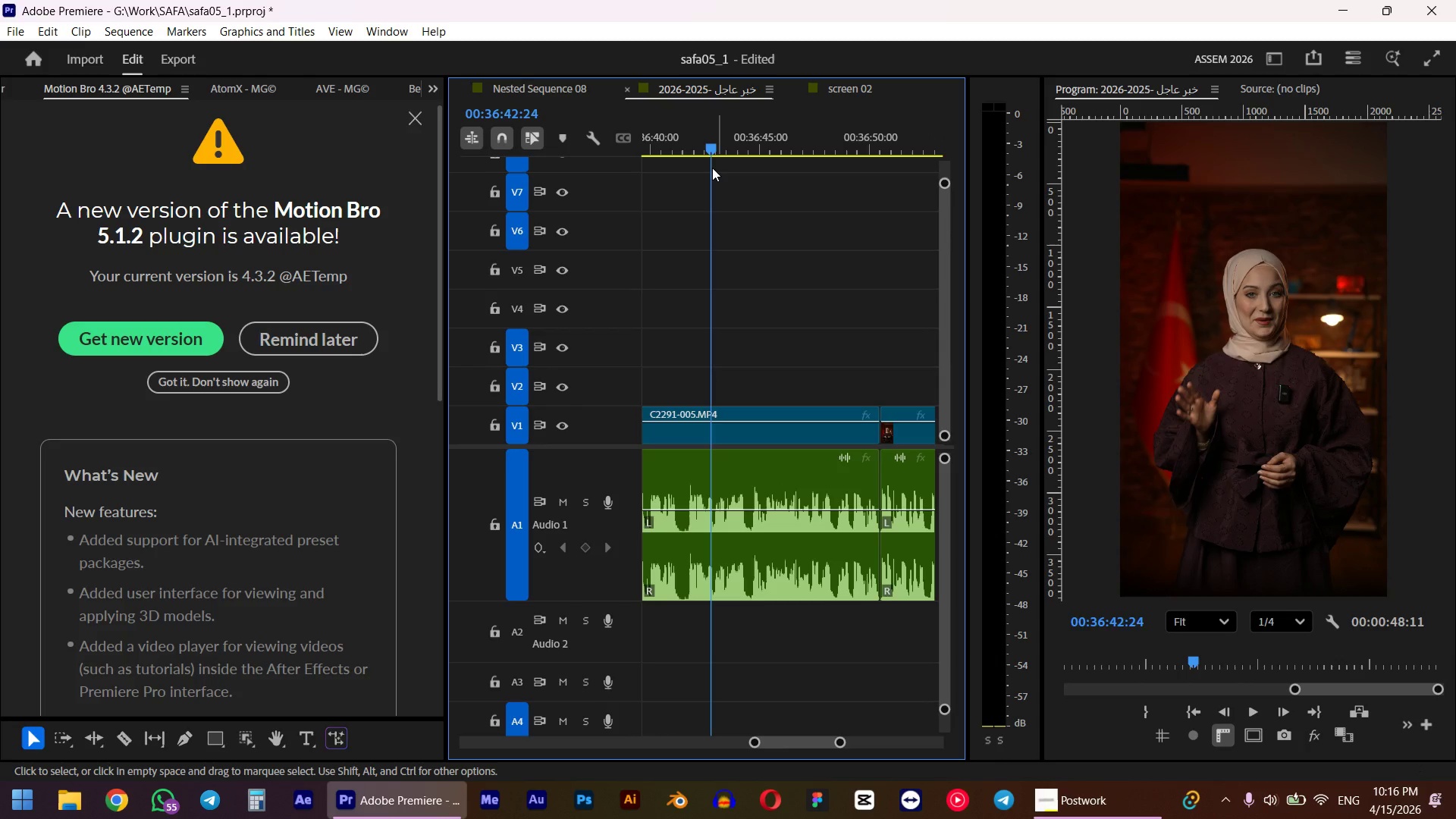 
scroll: coordinate [785, 302], scroll_direction: up, amount: 1.0
 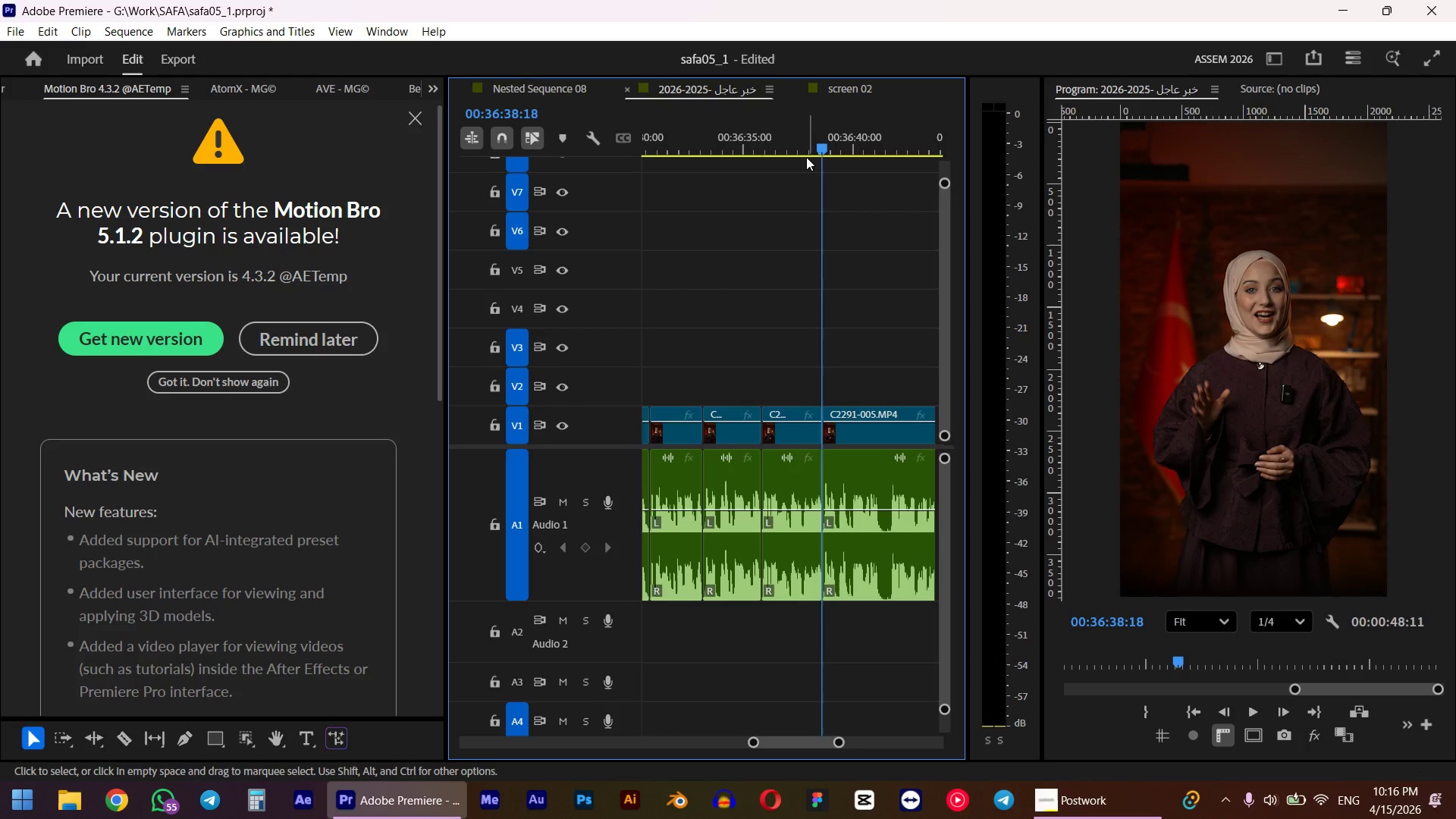 
left_click([805, 144])
 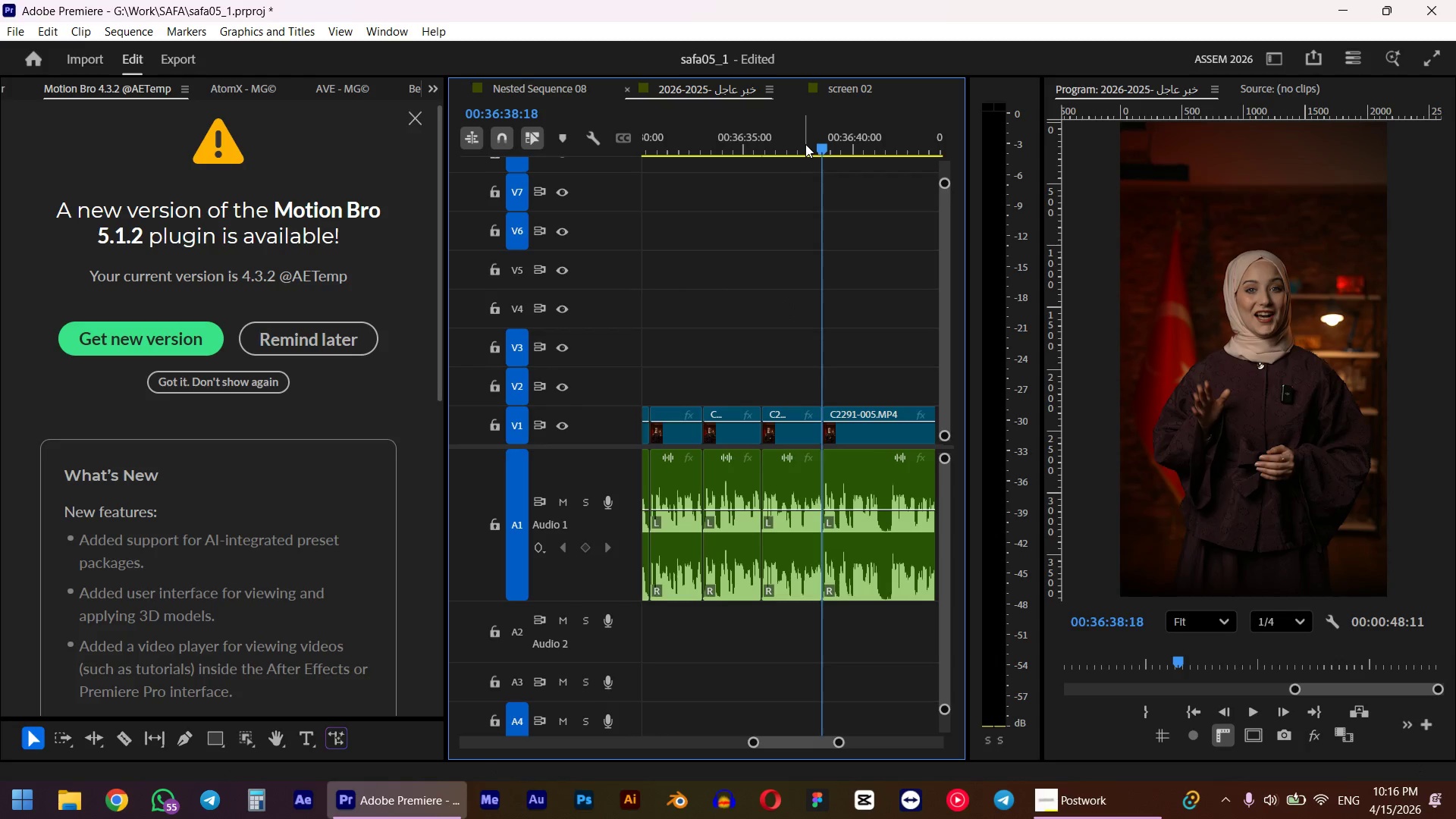 
key(Space)
 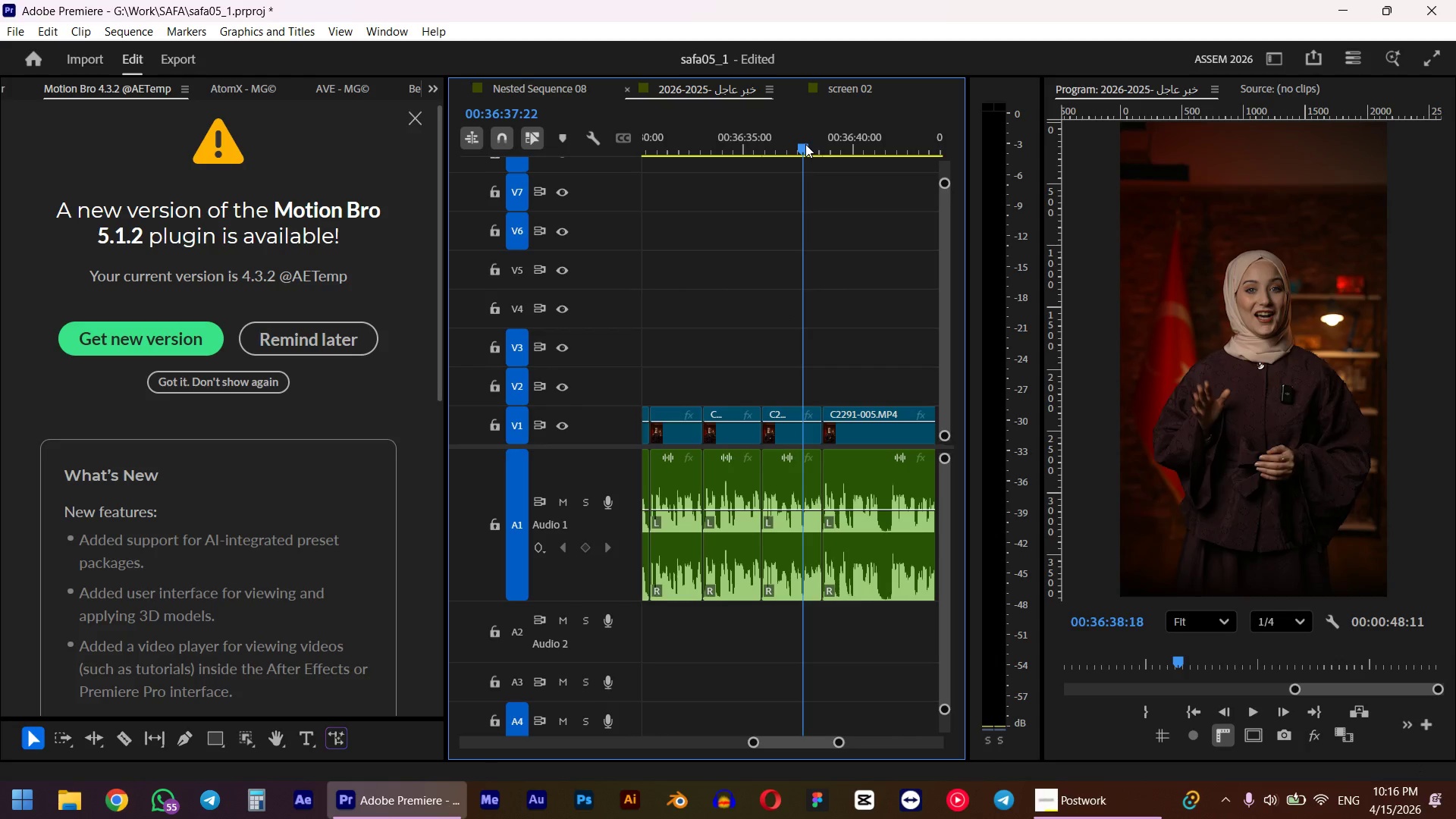 
hold_key(key=AltLeft, duration=0.5)
scroll: coordinate [843, 278], scroll_direction: up, amount: 5.0
 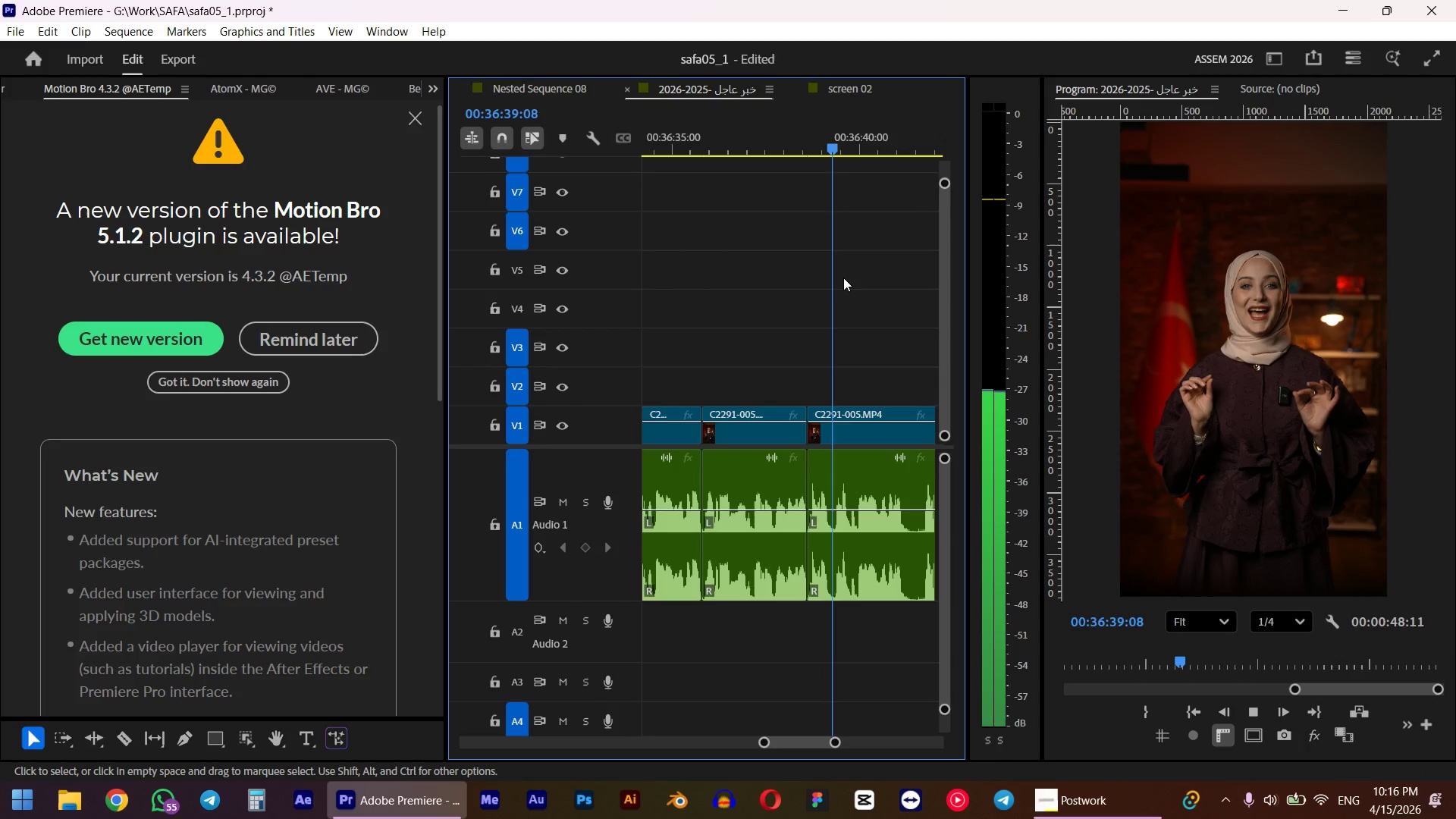 
scroll: coordinate [843, 278], scroll_direction: down, amount: 2.0
 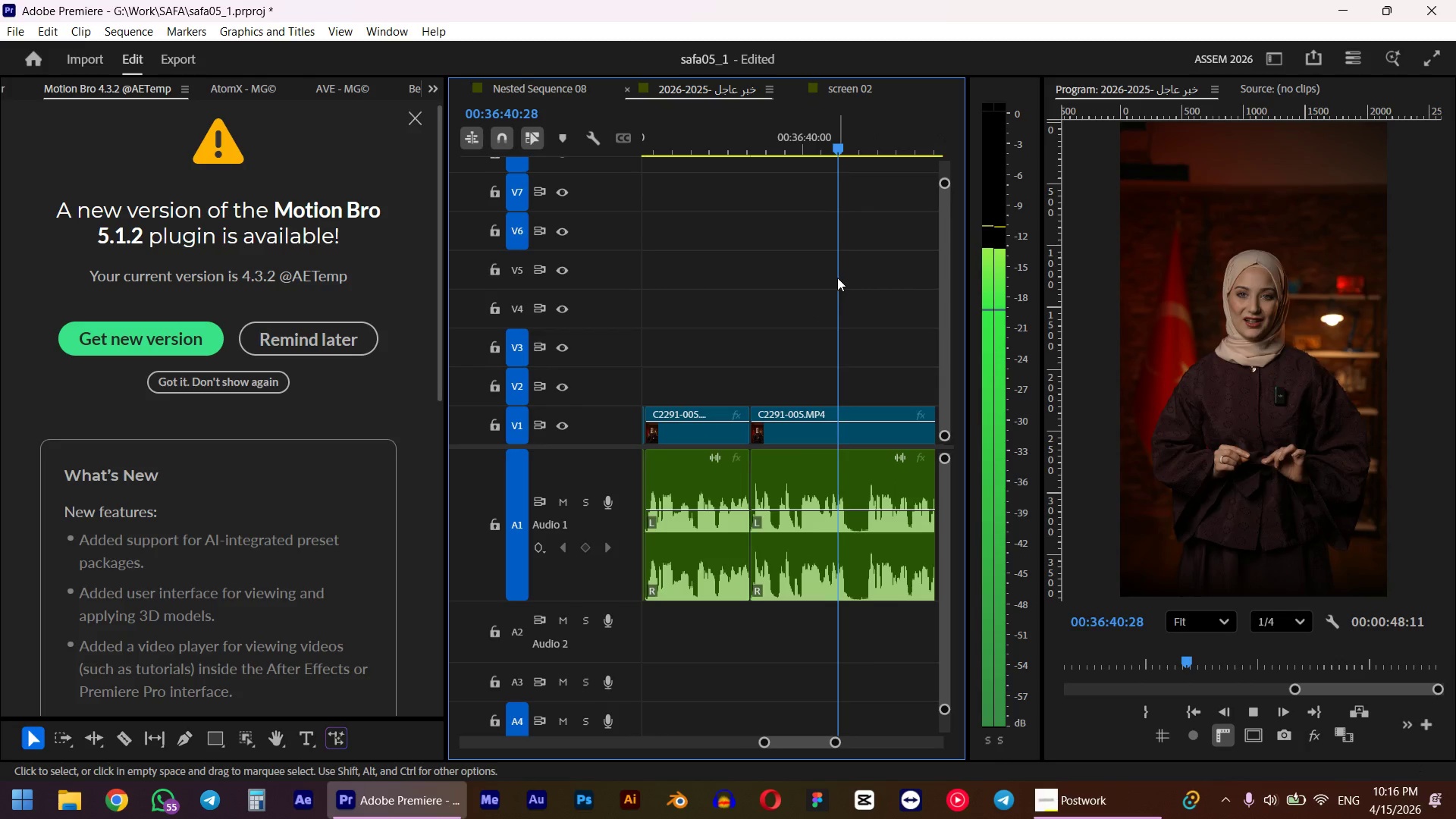 
key(Space)
 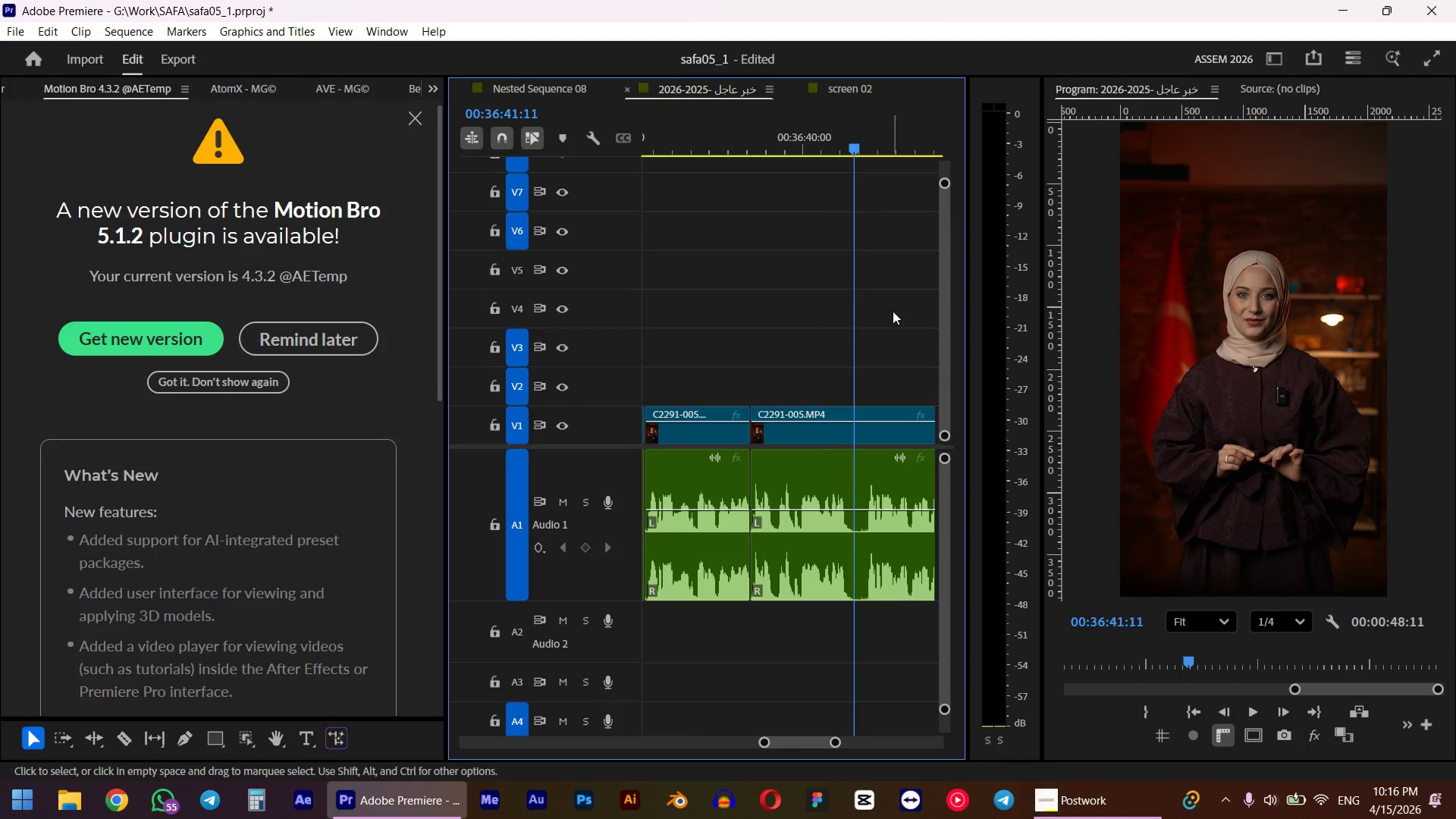 
hold_key(key=AltLeft, duration=0.69)
scroll: coordinate [878, 290], scroll_direction: up, amount: 9.0
 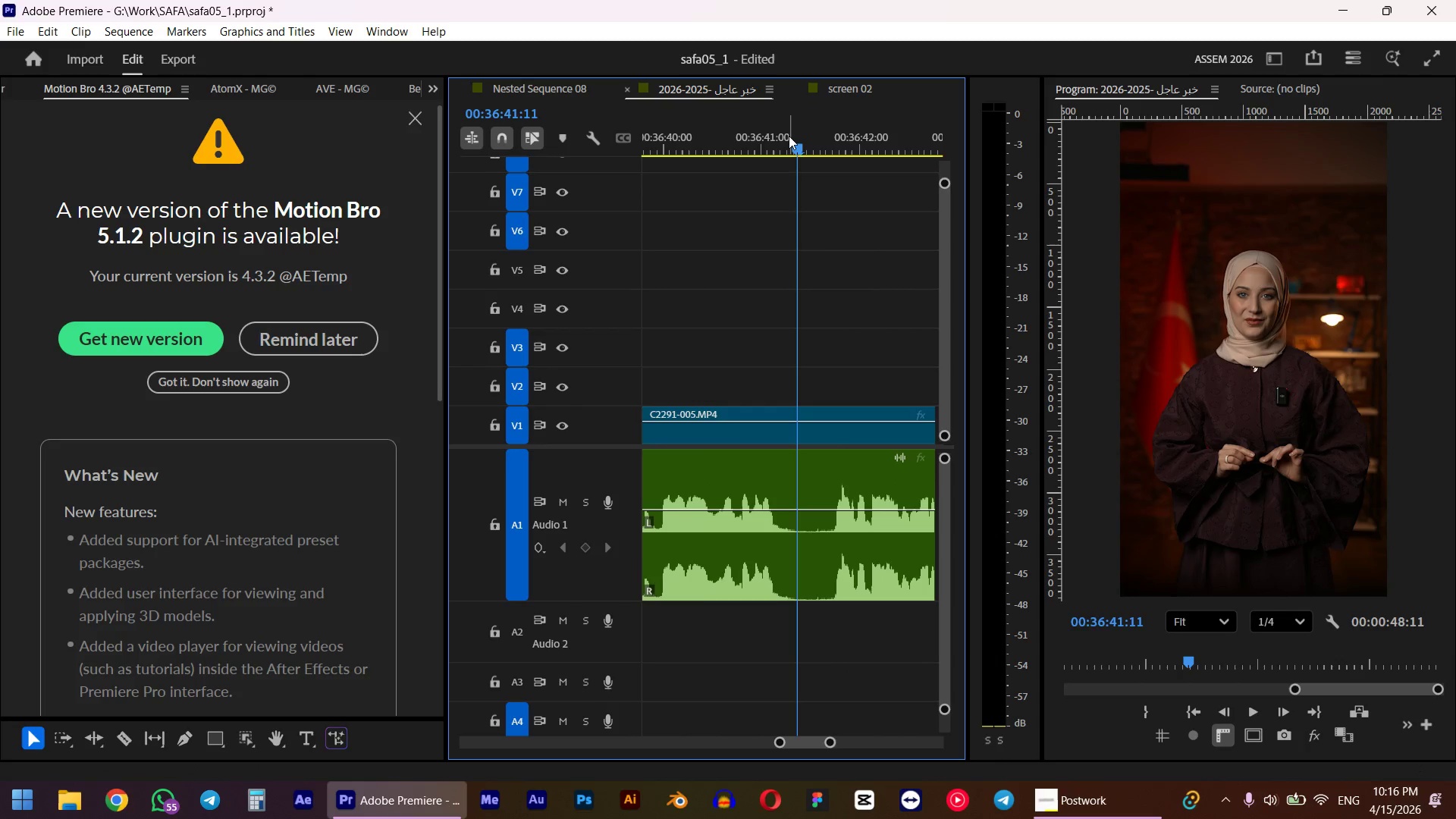 
left_click_drag(start_coordinate=[800, 146], to_coordinate=[733, 184])
 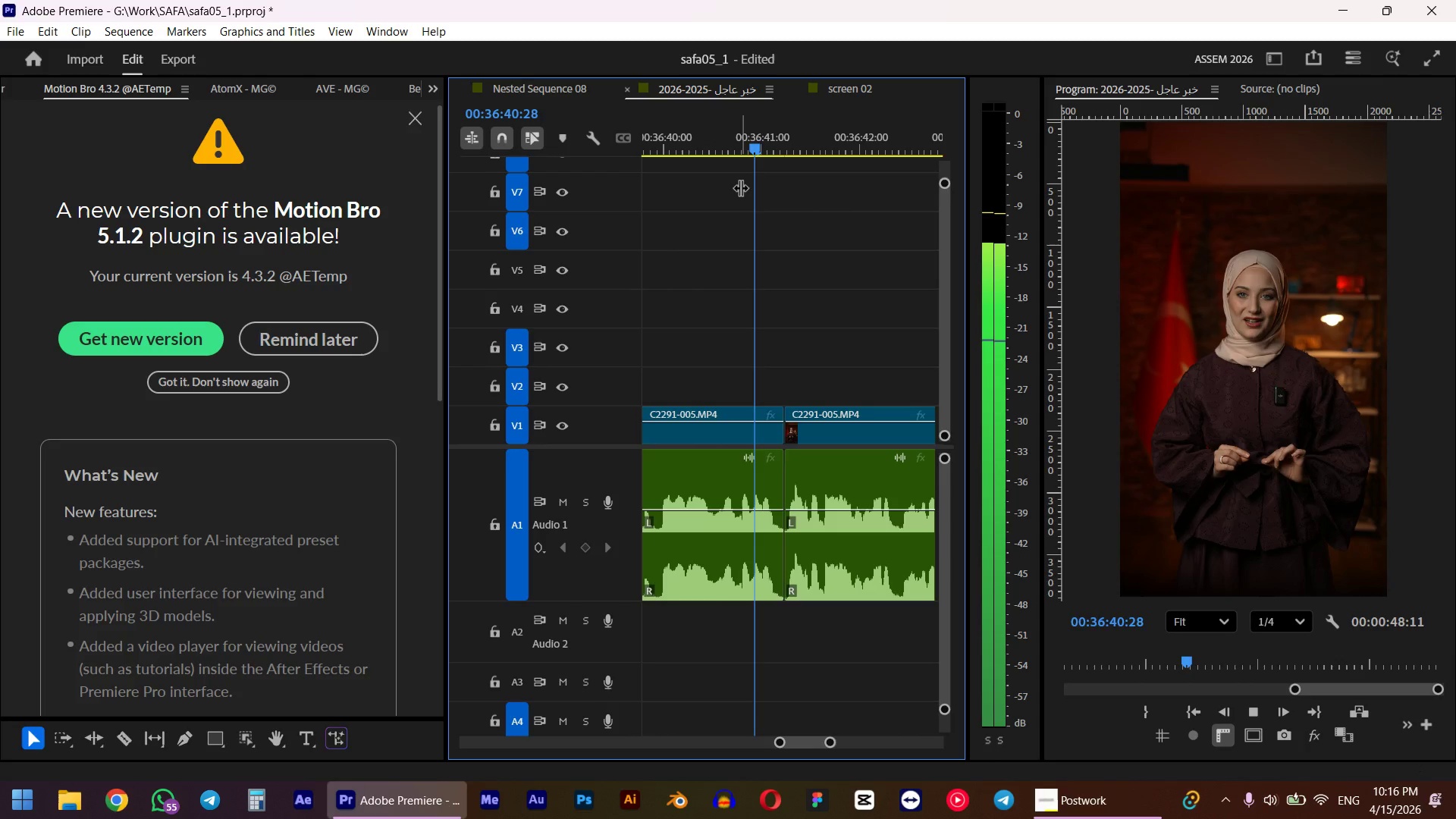 
key(W)
 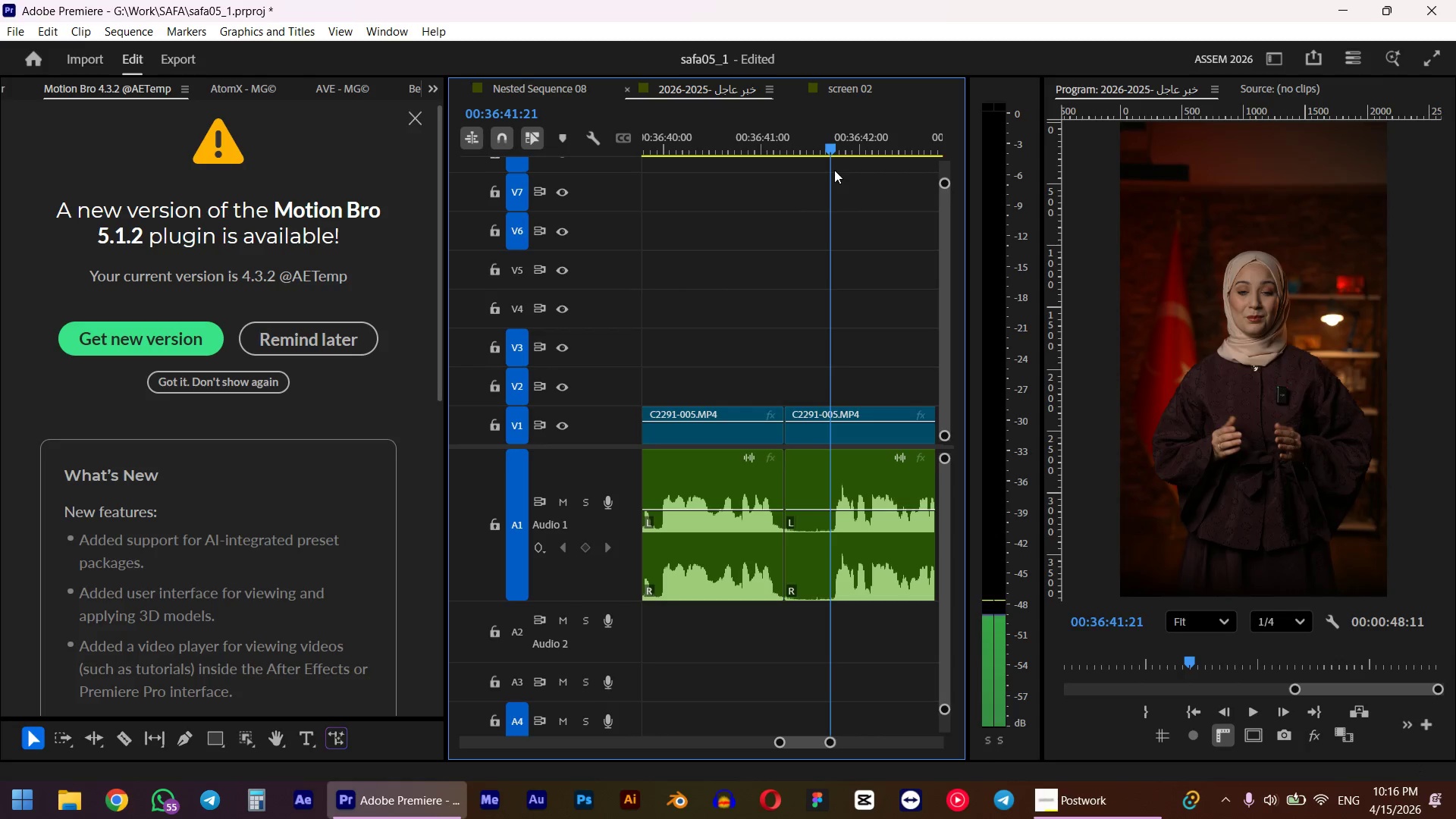 
key(Q)
 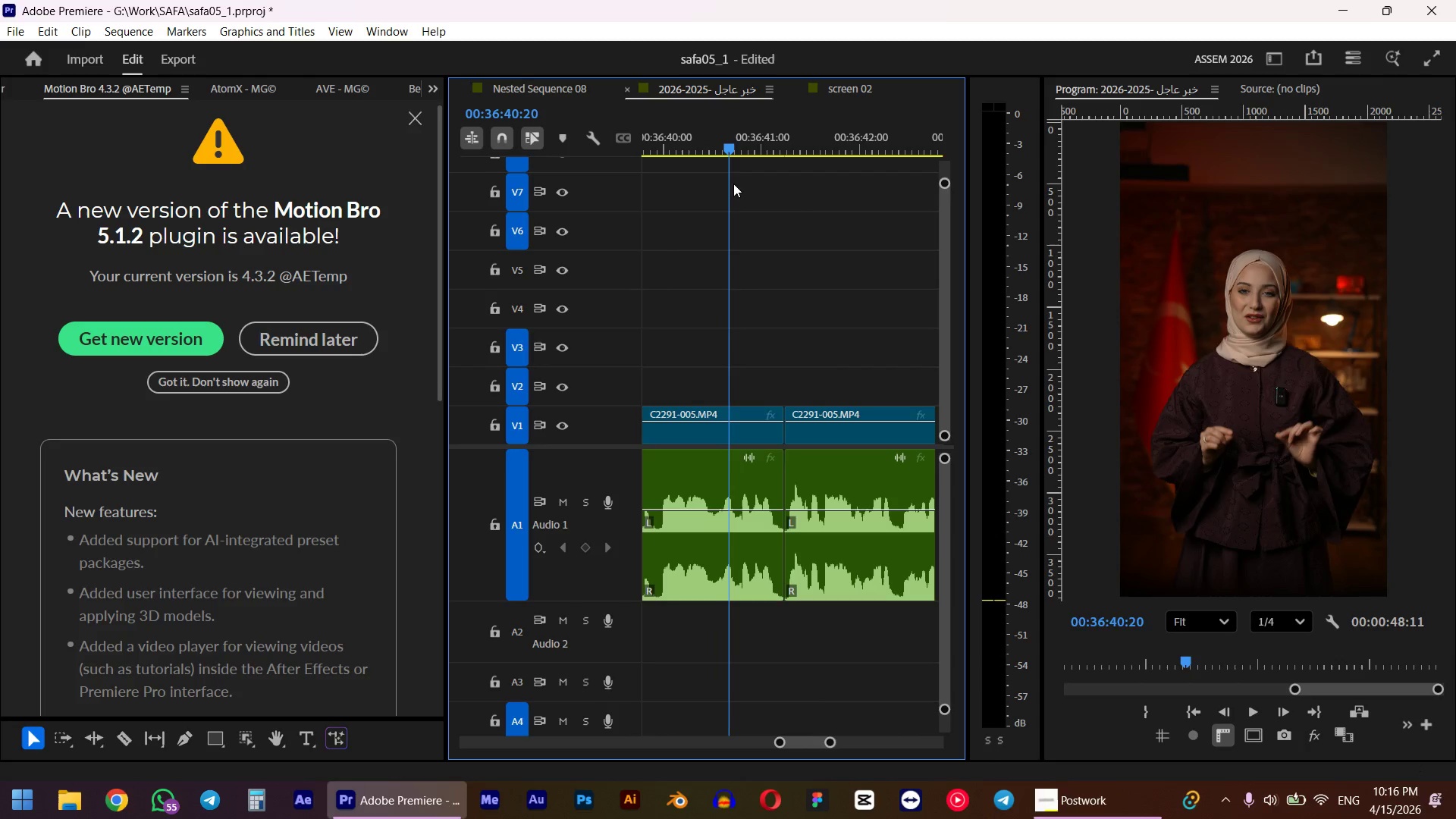 
key(Space)
 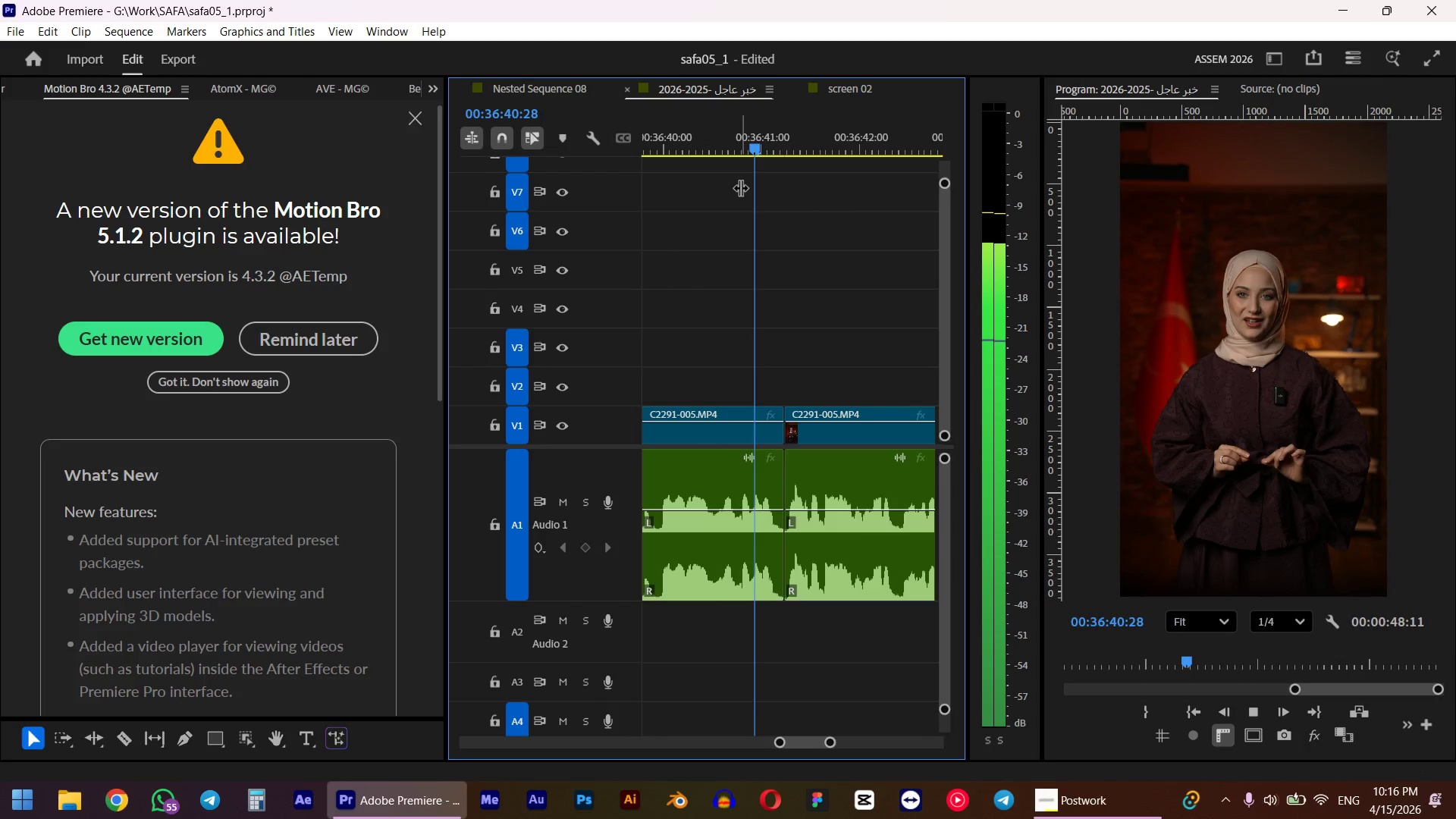 
key(Alt+AltLeft)
 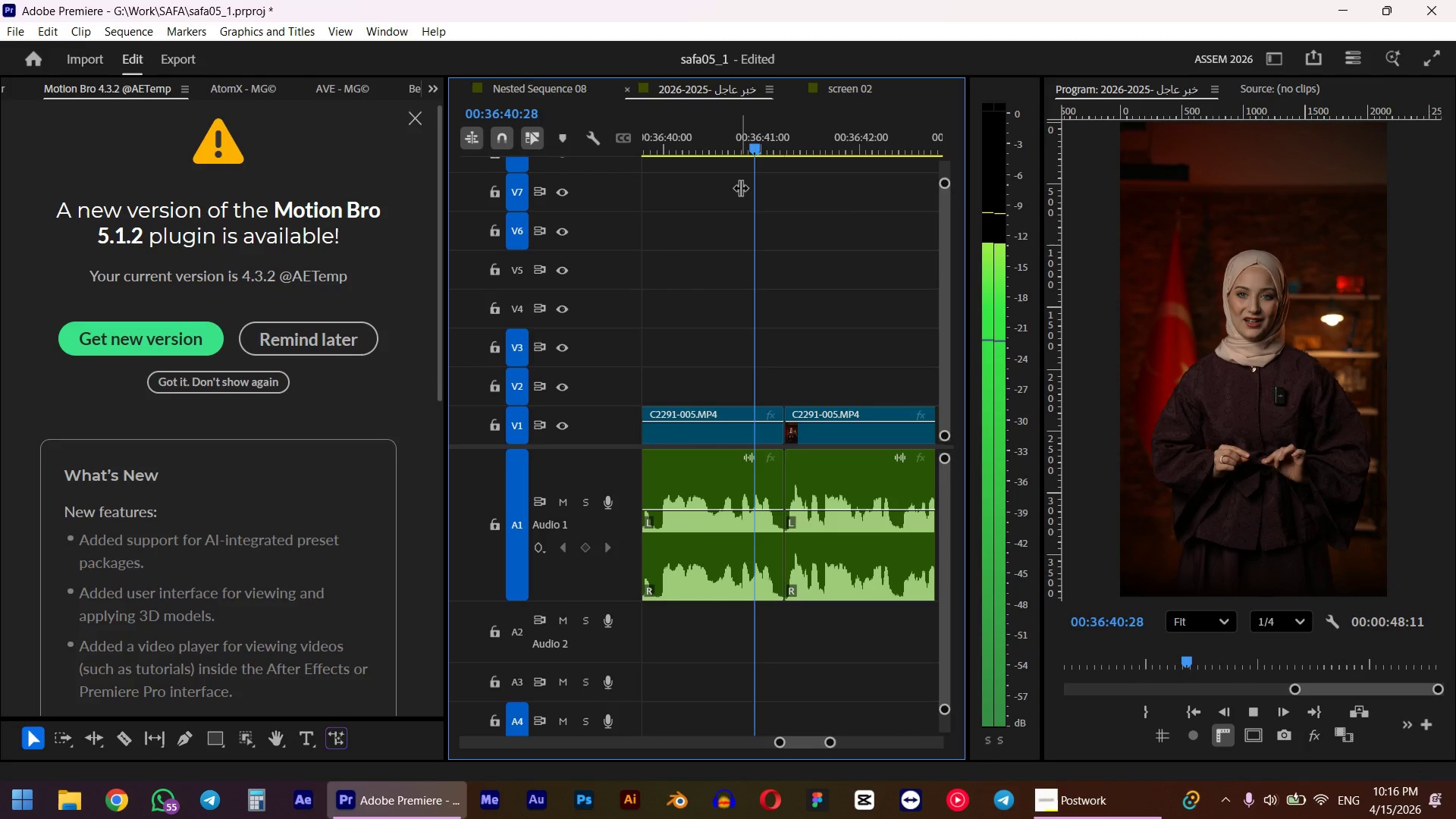 
scroll: coordinate [794, 306], scroll_direction: down, amount: 10.0
 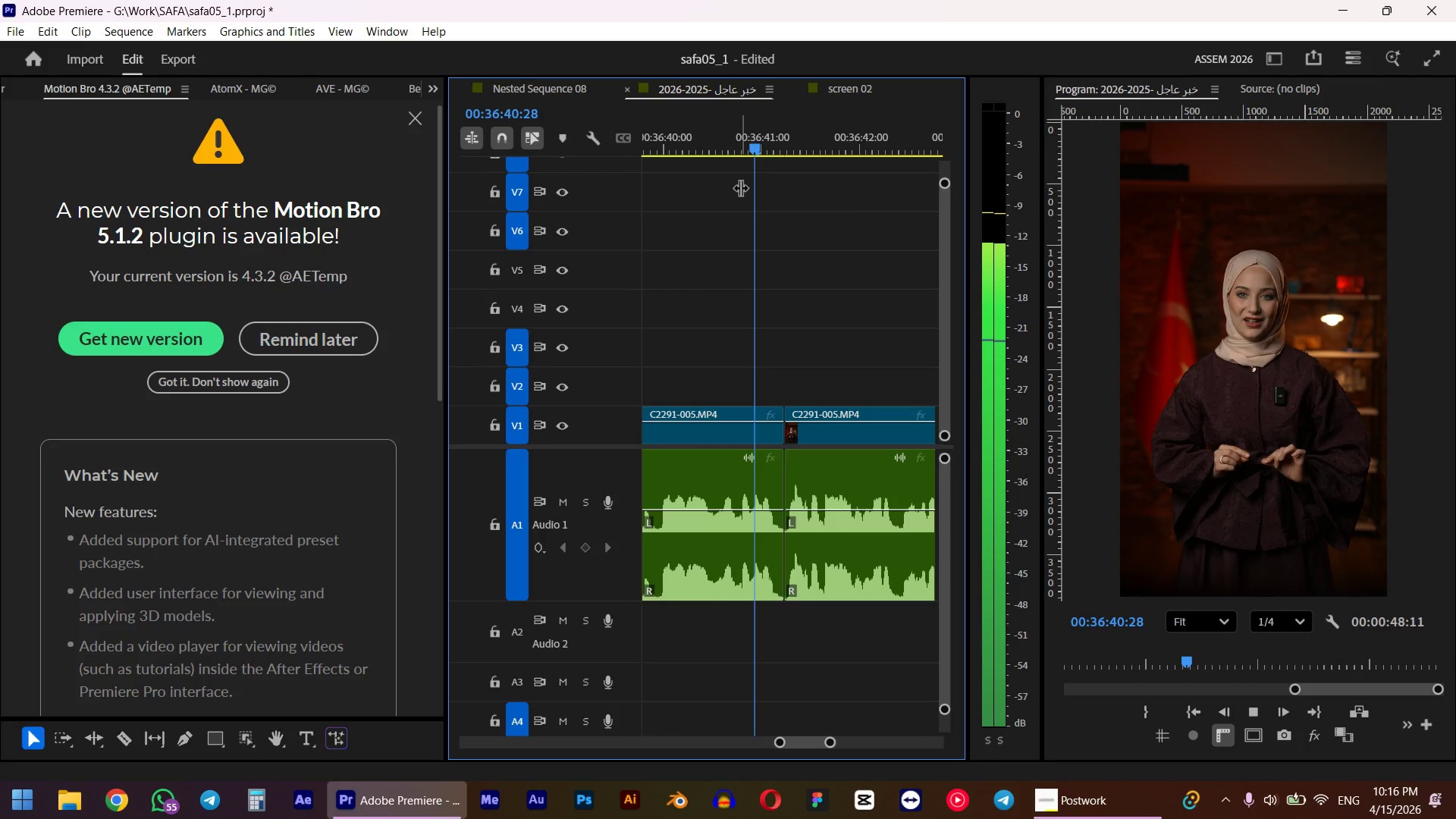 
key(Space)
 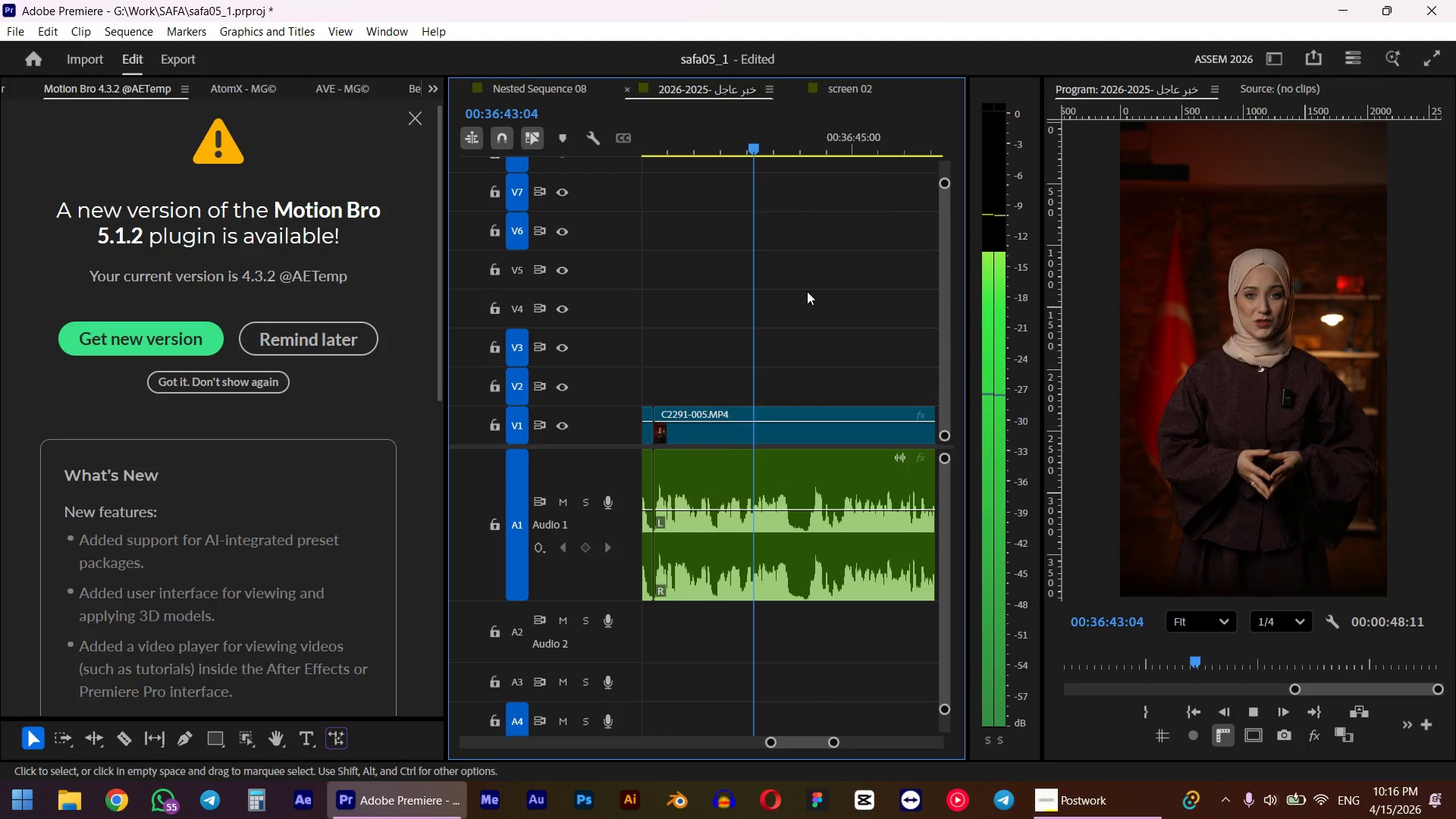 
left_click_drag(start_coordinate=[789, 147], to_coordinate=[761, 165])
 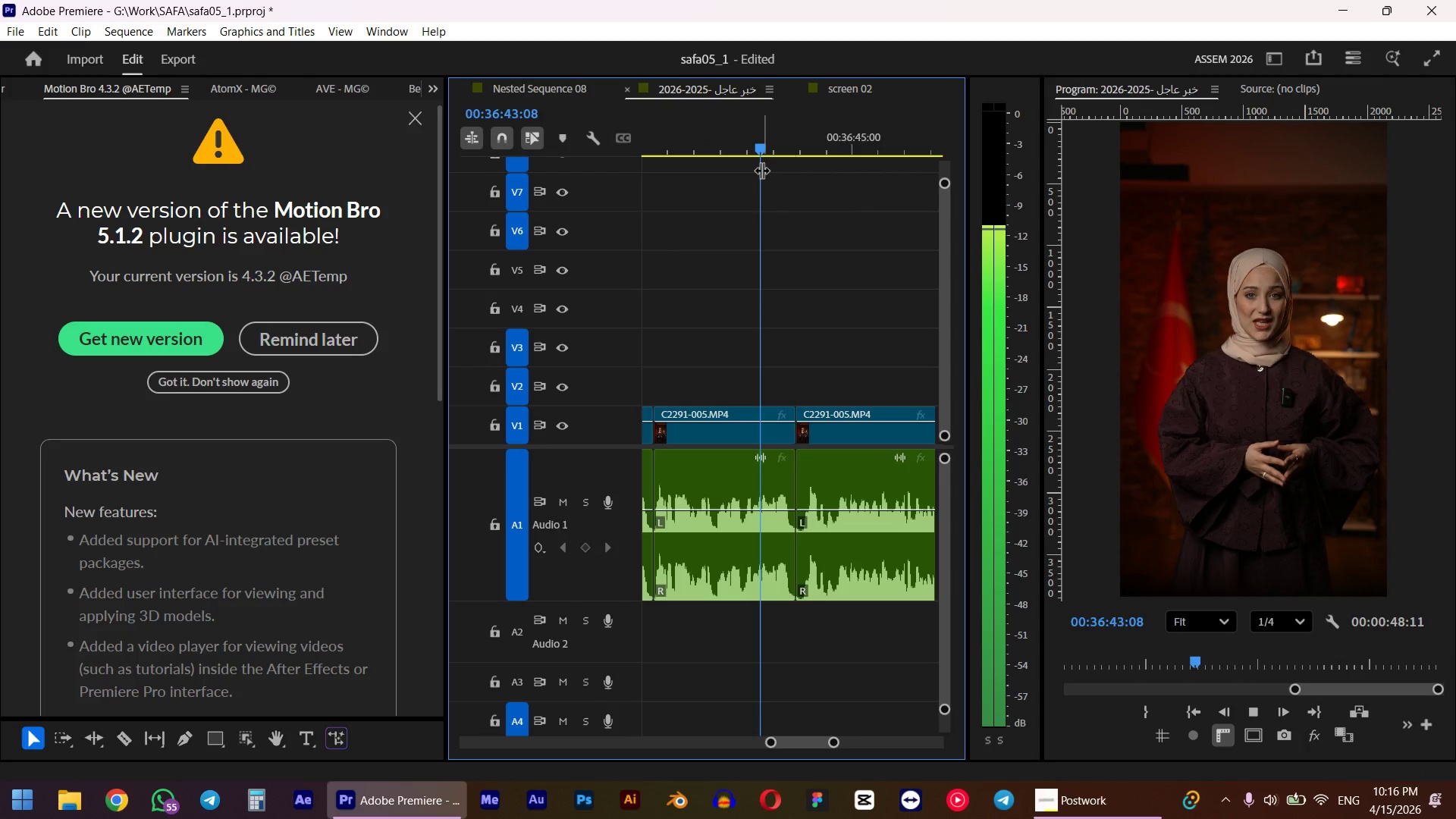 
type(wq)
 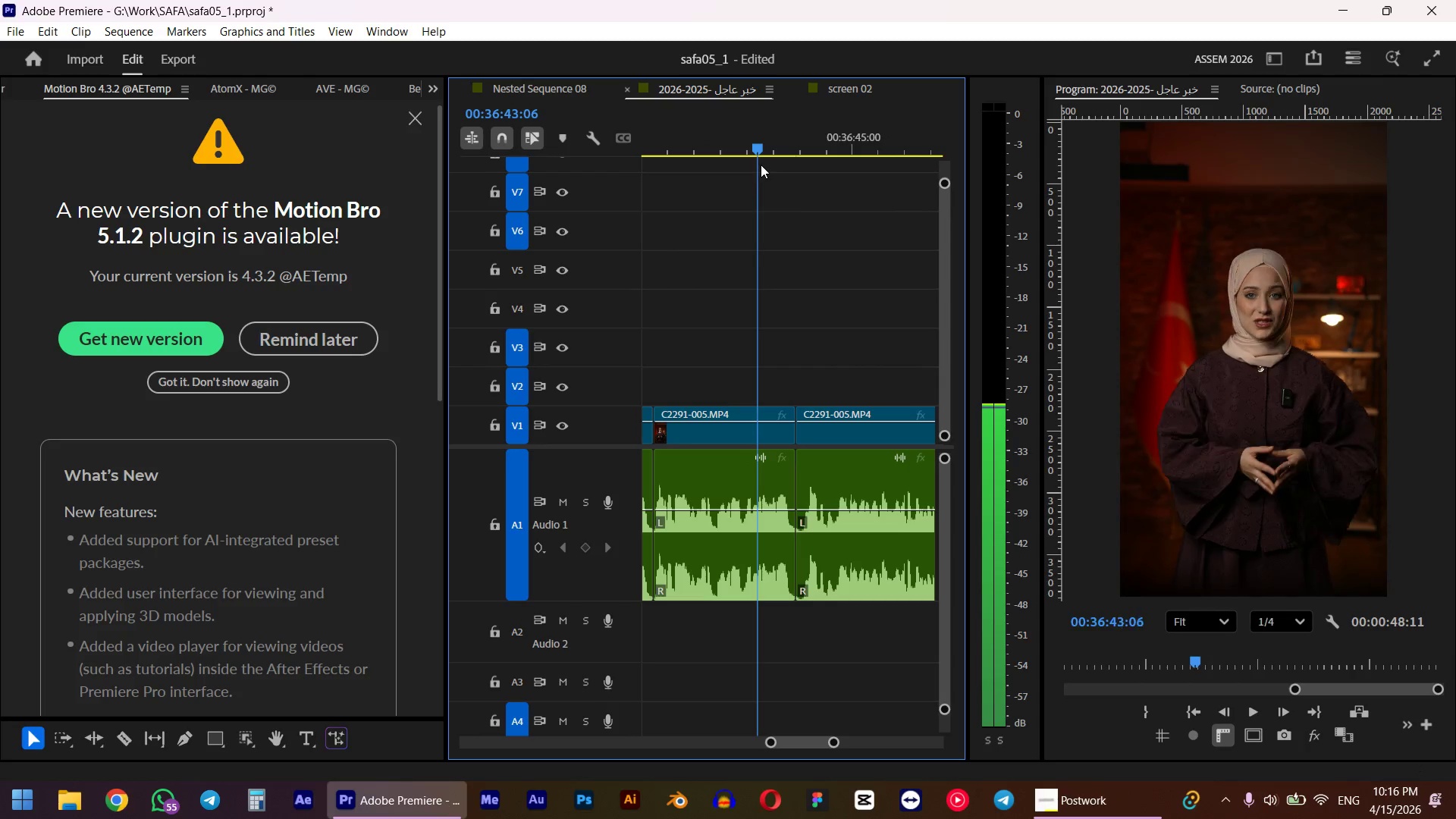 
key(Space)
 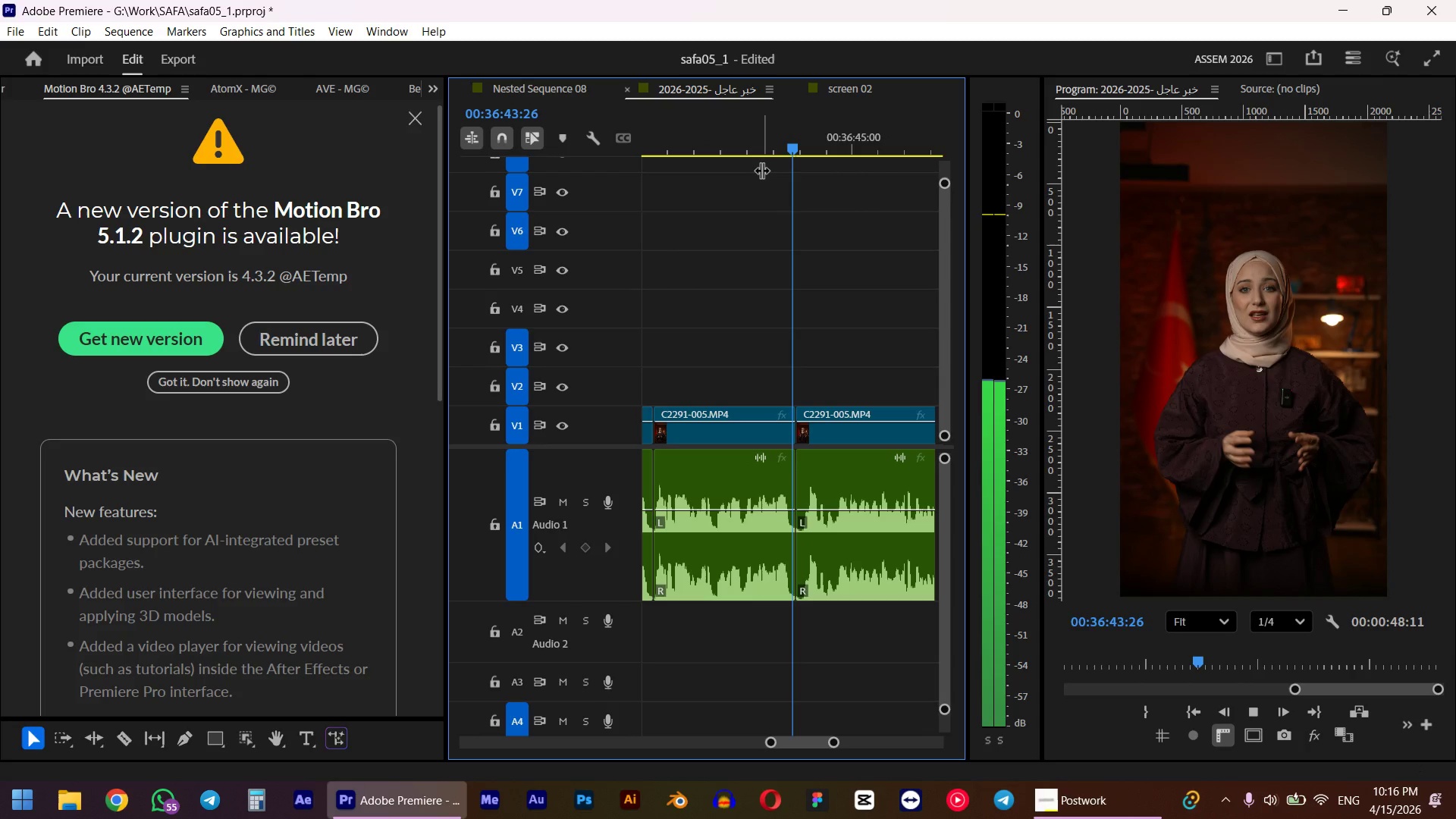 
scroll: coordinate [767, 201], scroll_direction: down, amount: 4.0
 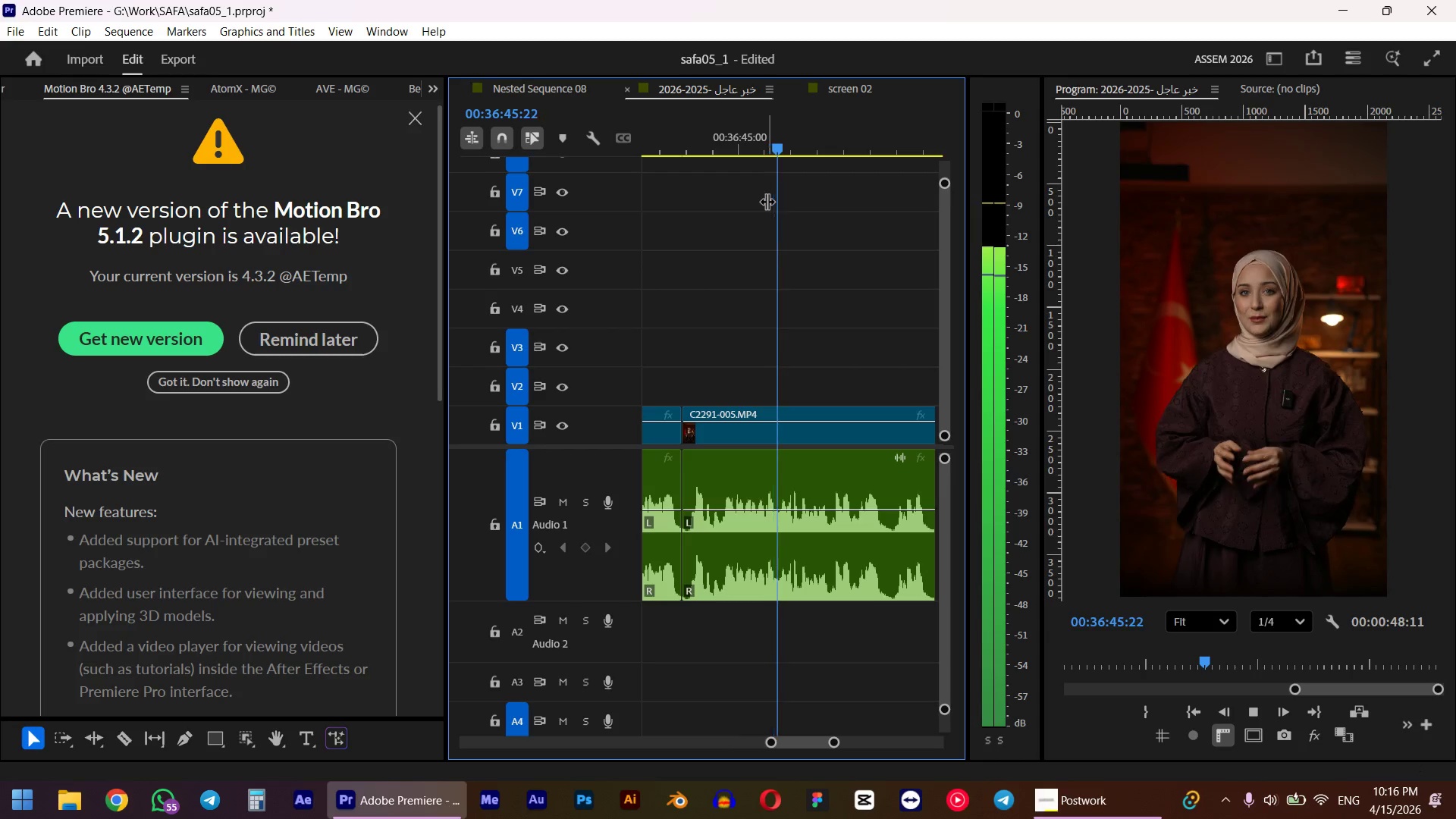 
key(Space)
 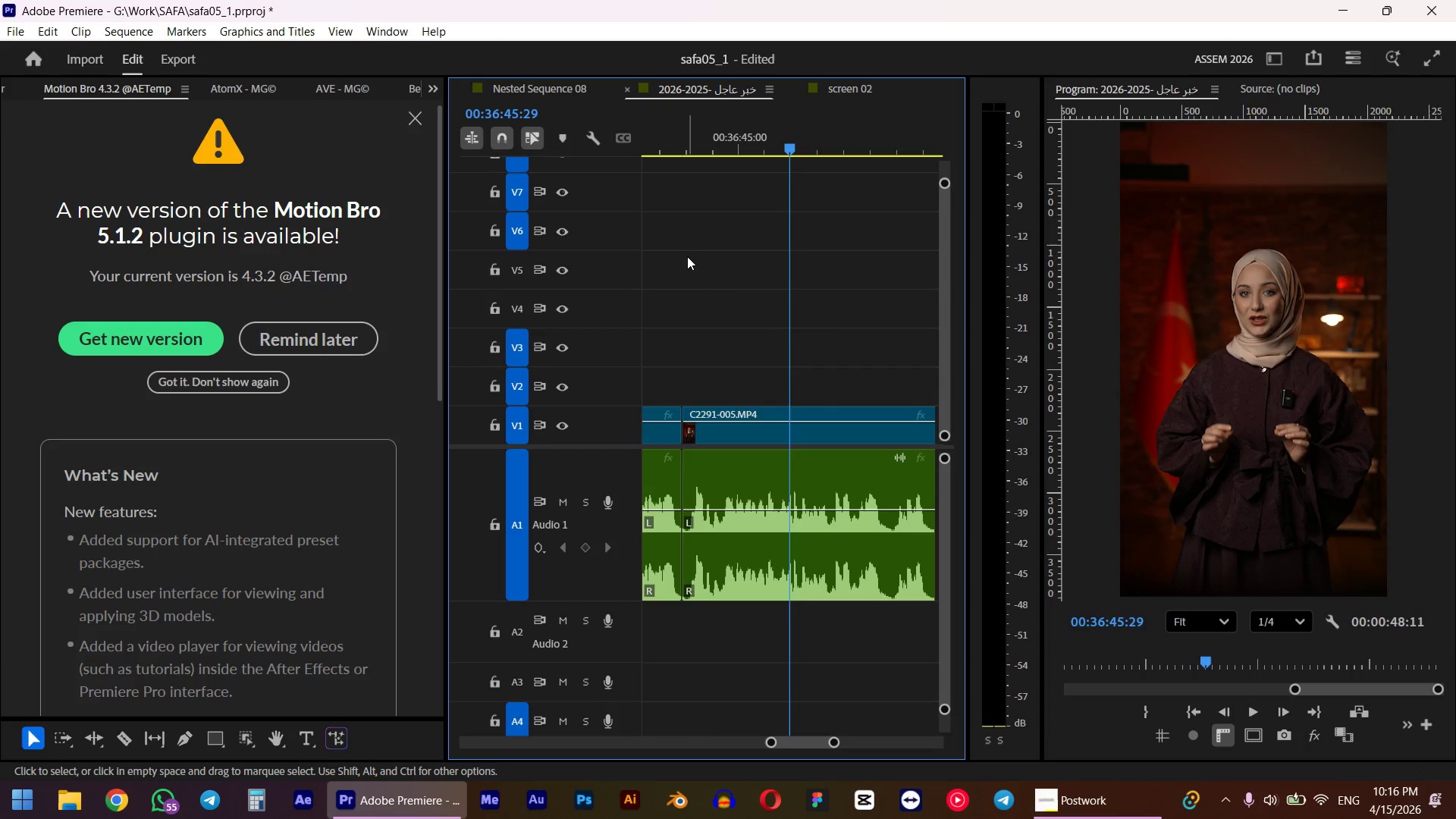 
hold_key(key=AltLeft, duration=0.72)
scroll: coordinate [678, 258], scroll_direction: up, amount: 9.0
 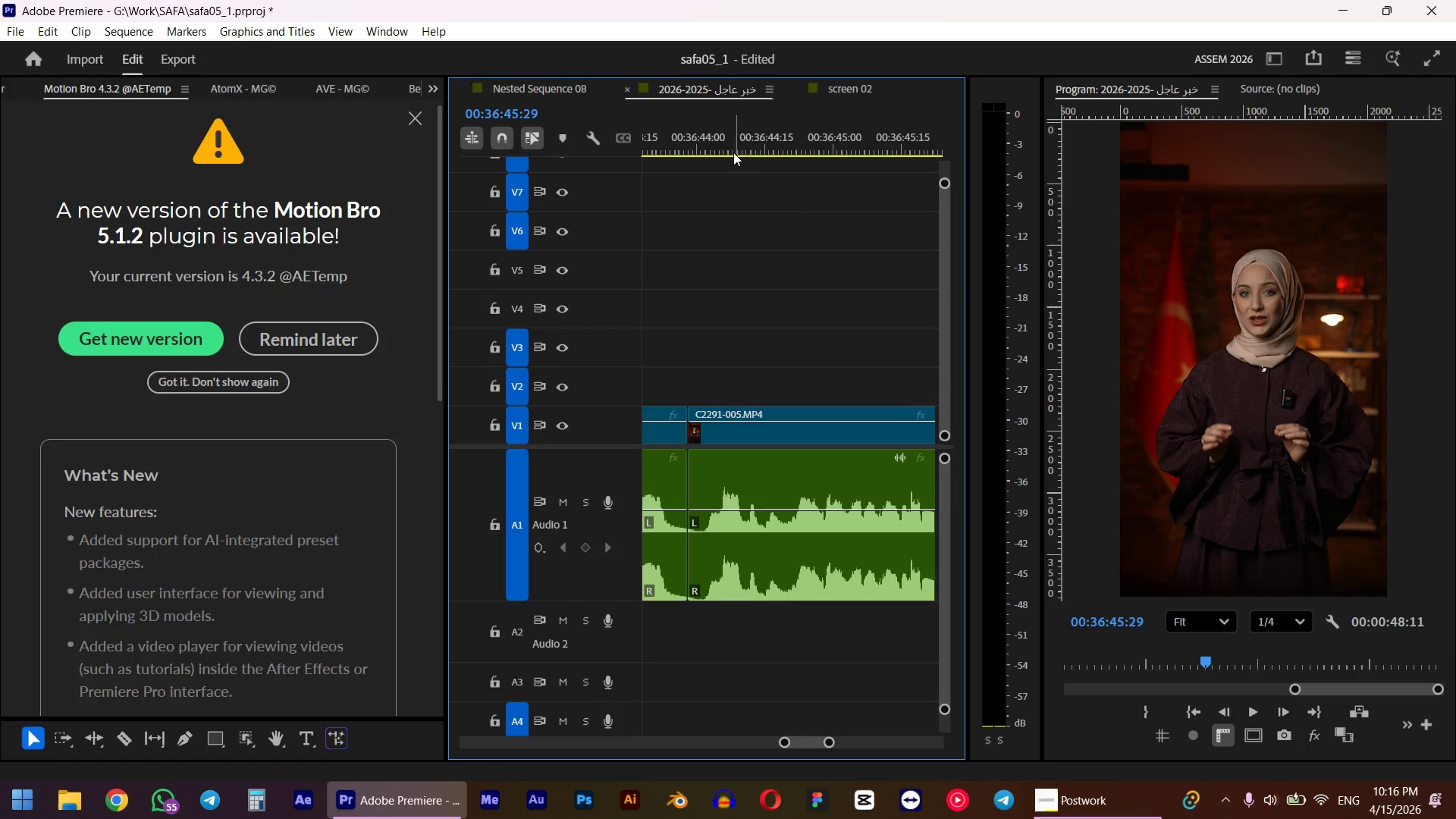 
left_click_drag(start_coordinate=[730, 144], to_coordinate=[649, 176])
 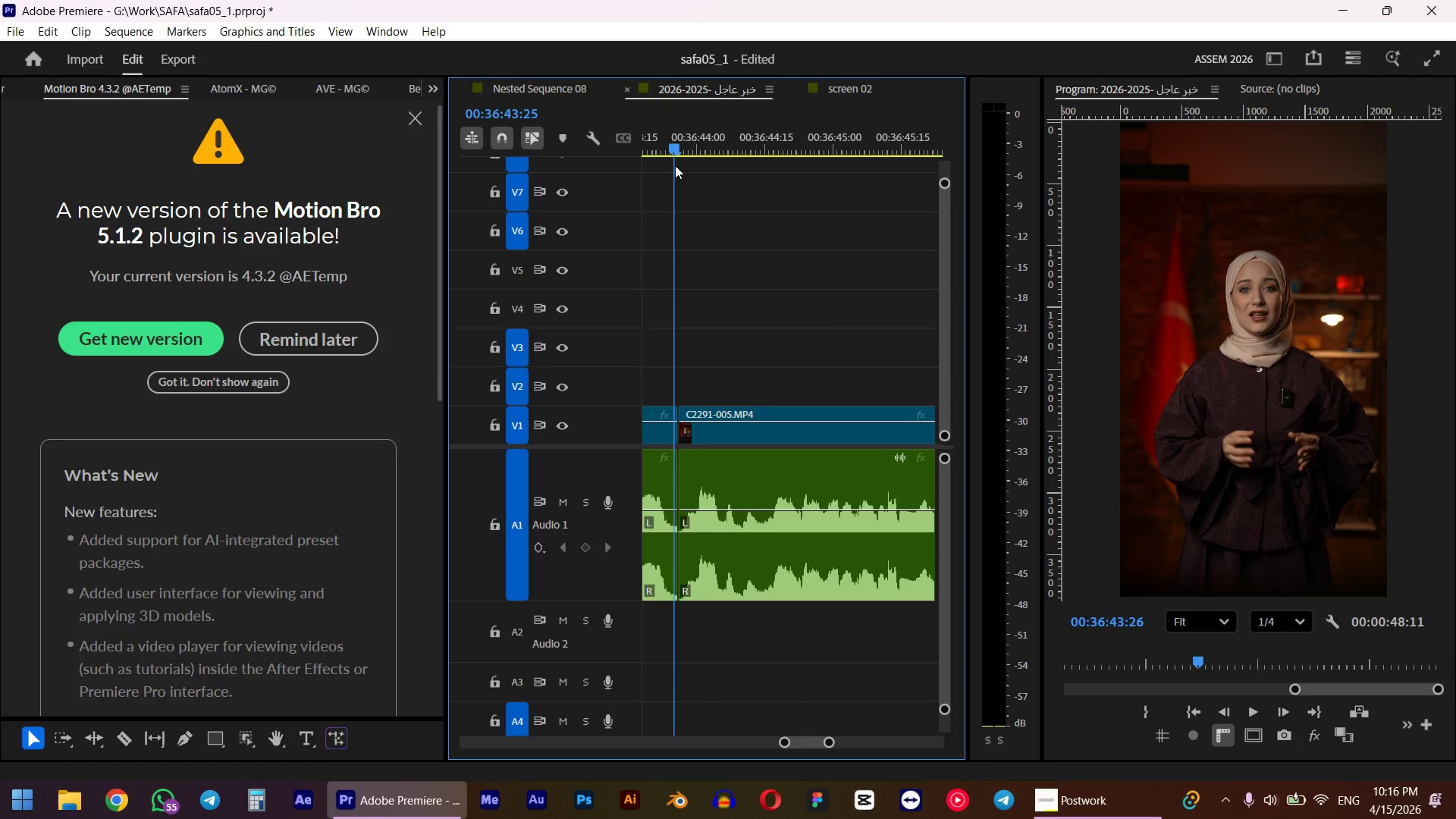 
type(qe)
 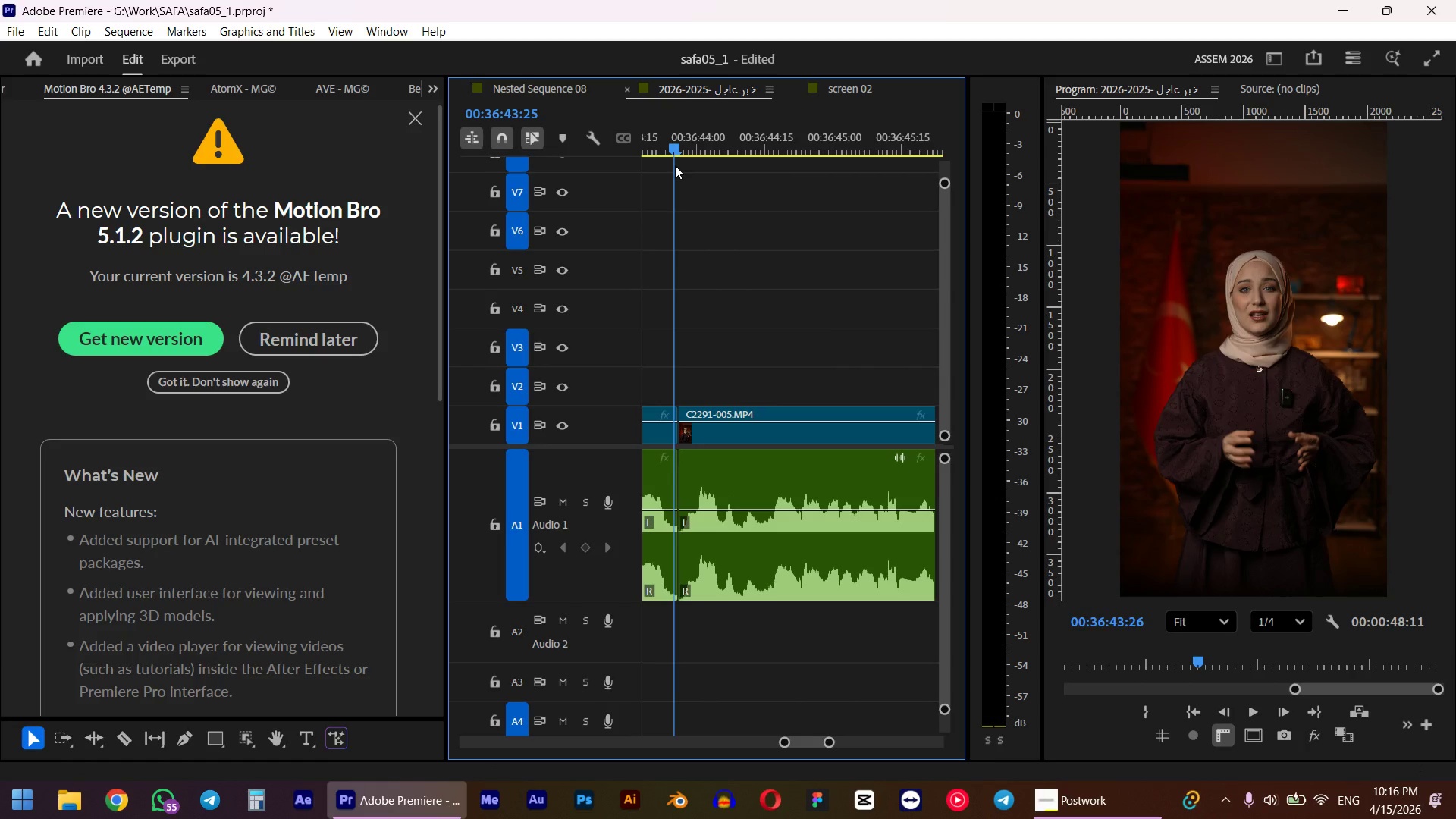 
key(Space)
 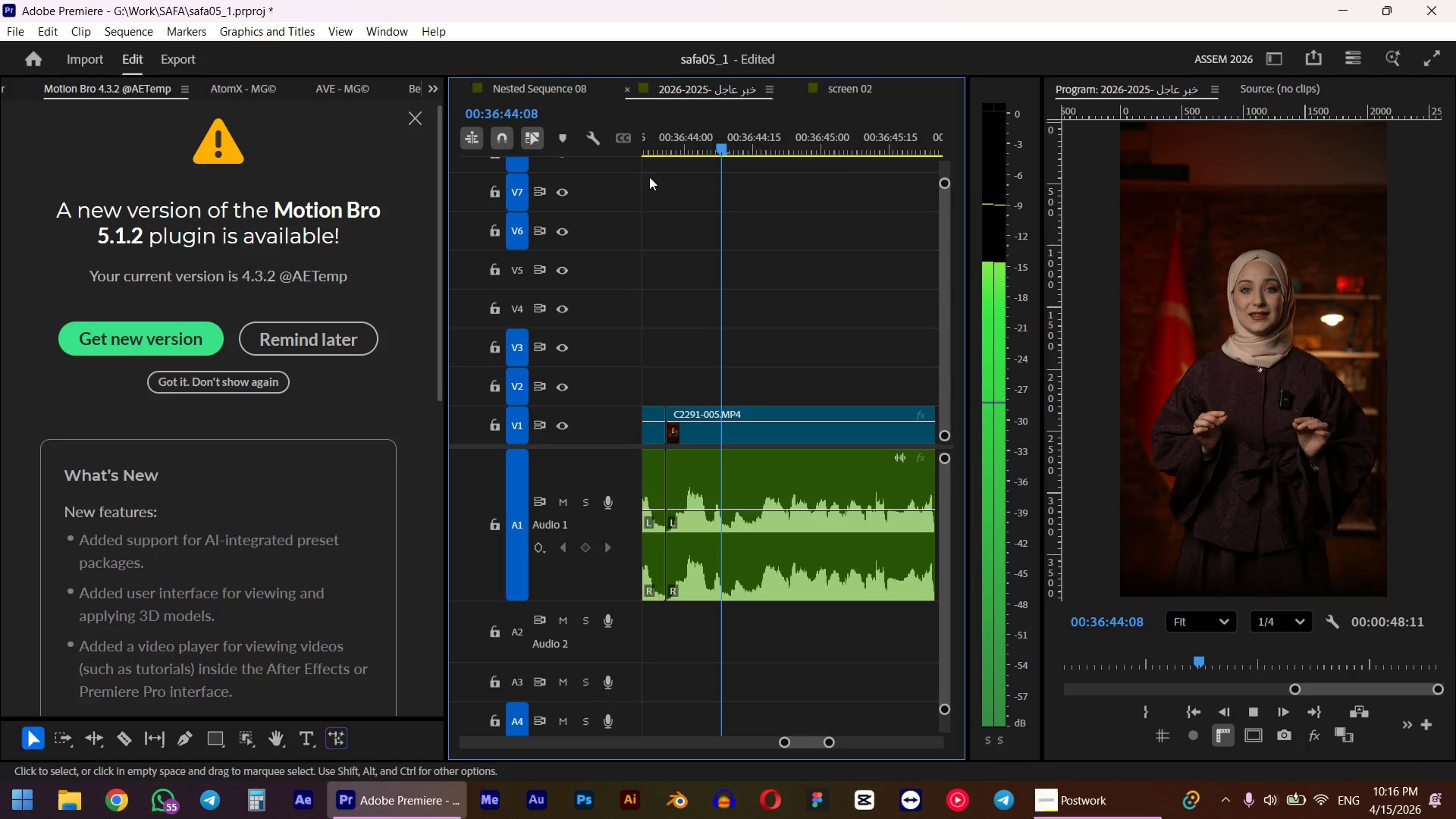 
hold_key(key=AltLeft, duration=0.33)
scroll: coordinate [716, 229], scroll_direction: down, amount: 1.0
 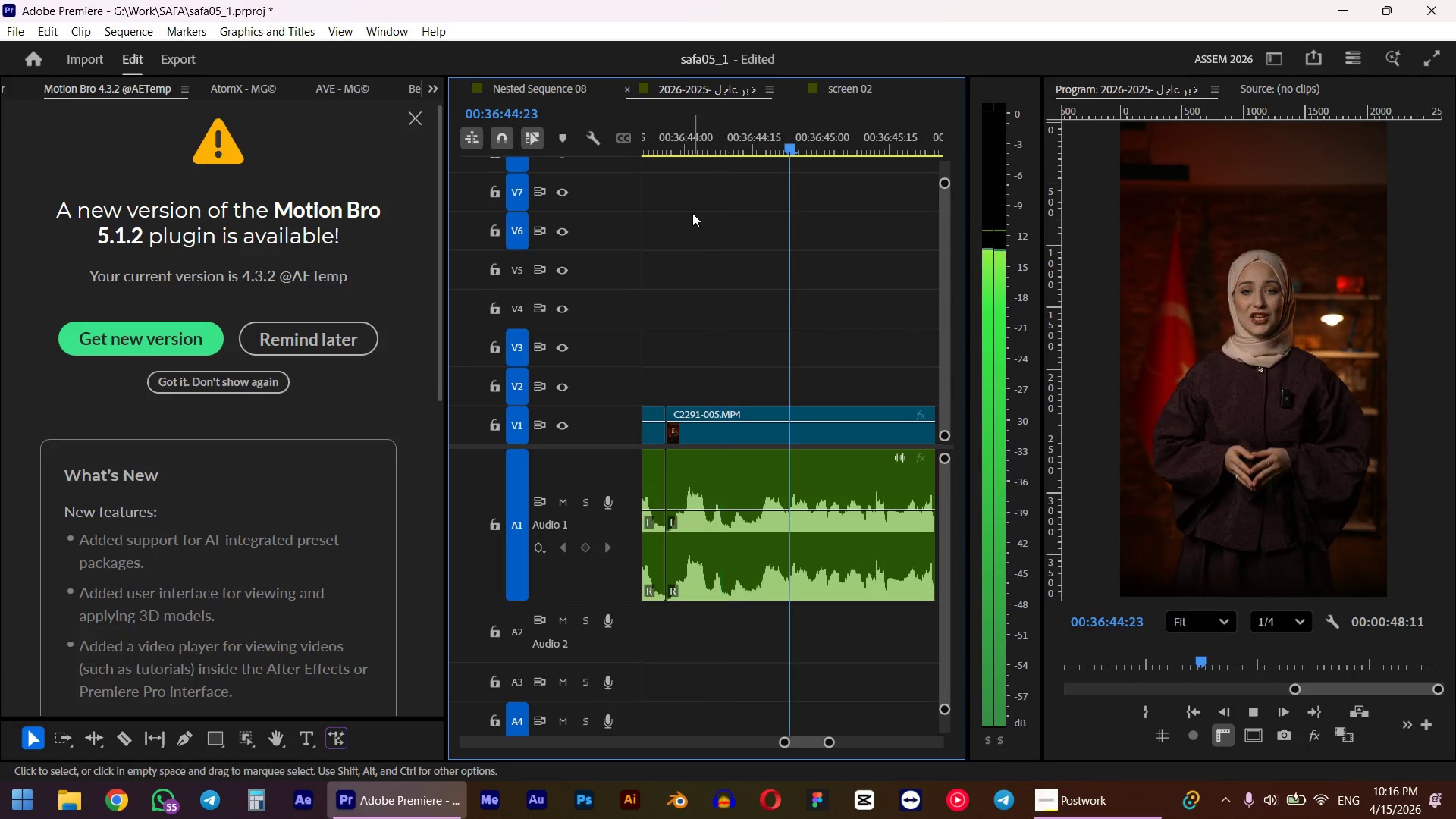 
hold_key(key=AltLeft, duration=0.42)
scroll: coordinate [746, 287], scroll_direction: down, amount: 11.0
 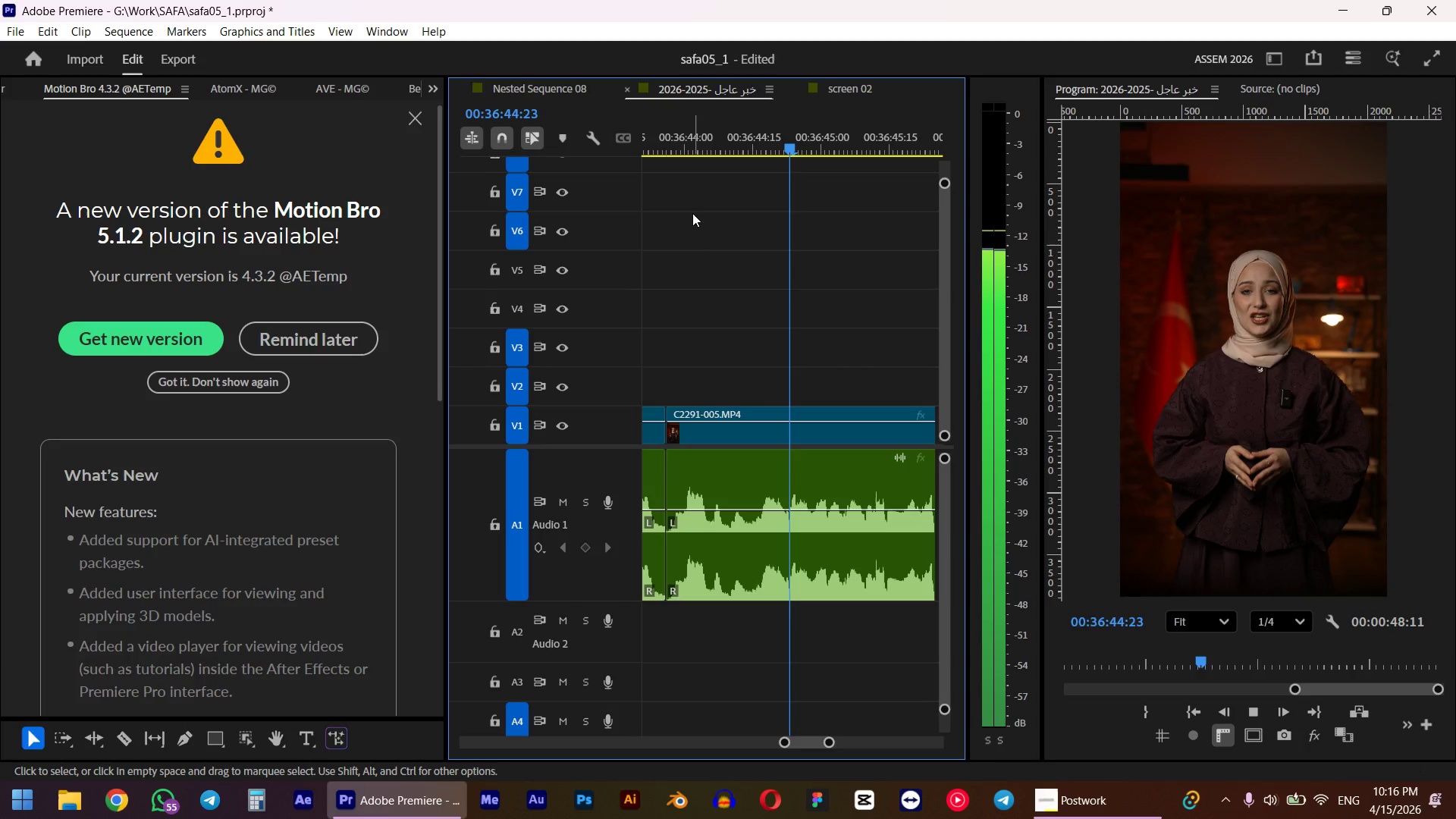 
hold_key(key=AltLeft, duration=0.36)
scroll: coordinate [758, 292], scroll_direction: down, amount: 6.0
 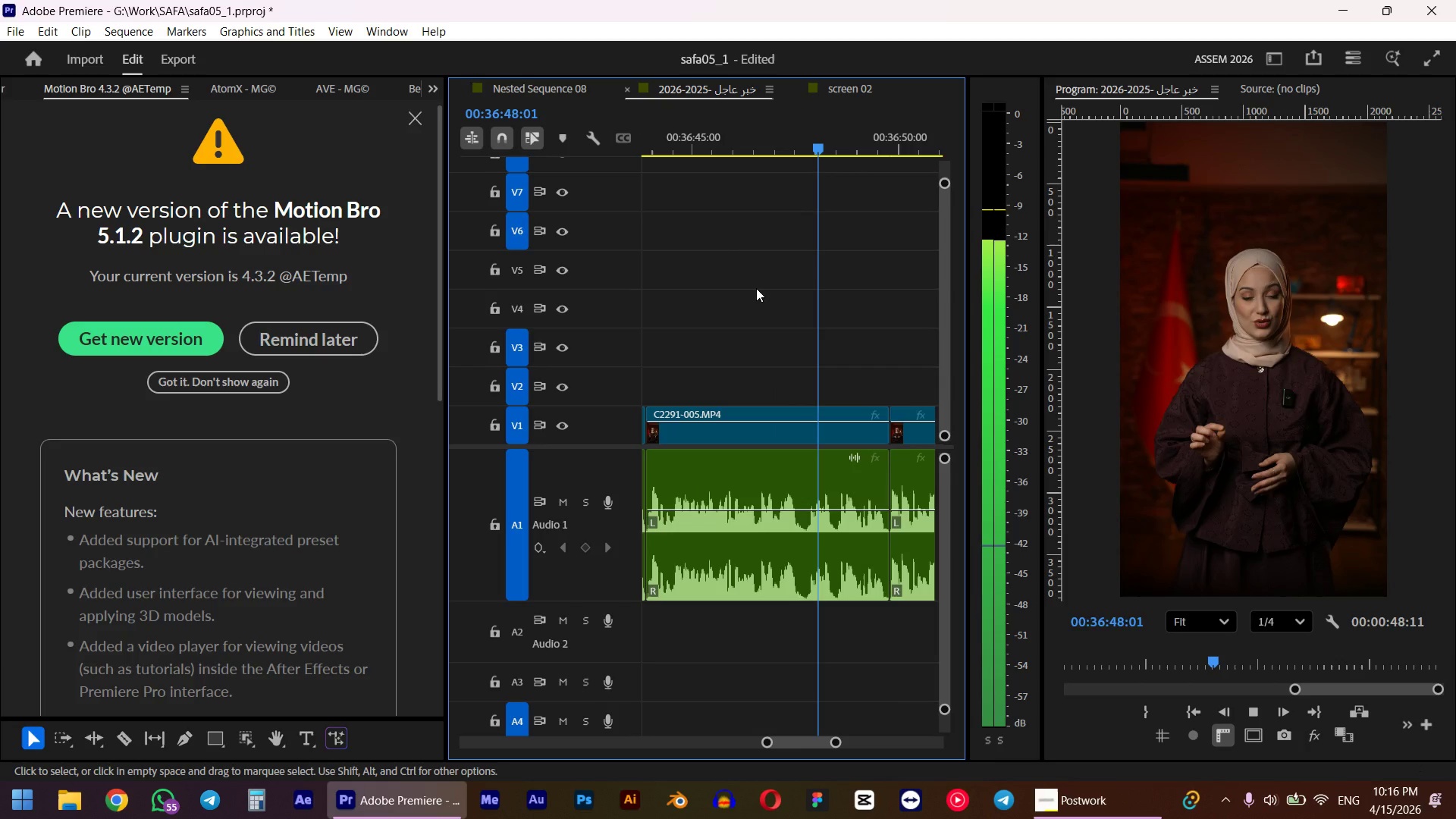 
hold_key(key=AltLeft, duration=0.47)
scroll: coordinate [774, 307], scroll_direction: down, amount: 7.0
 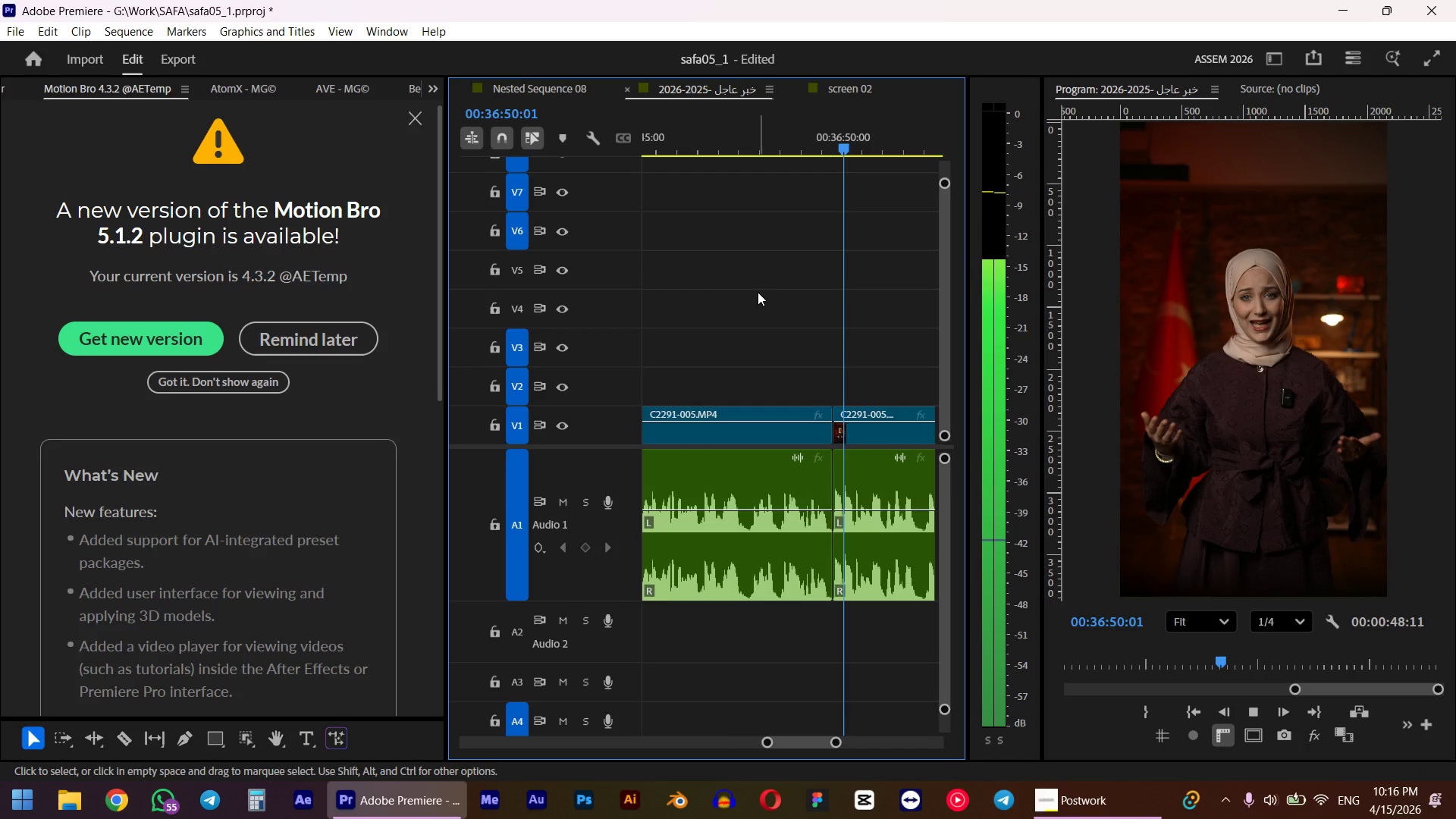 
hold_key(key=AltLeft, duration=0.34)
scroll: coordinate [773, 307], scroll_direction: down, amount: 3.0
 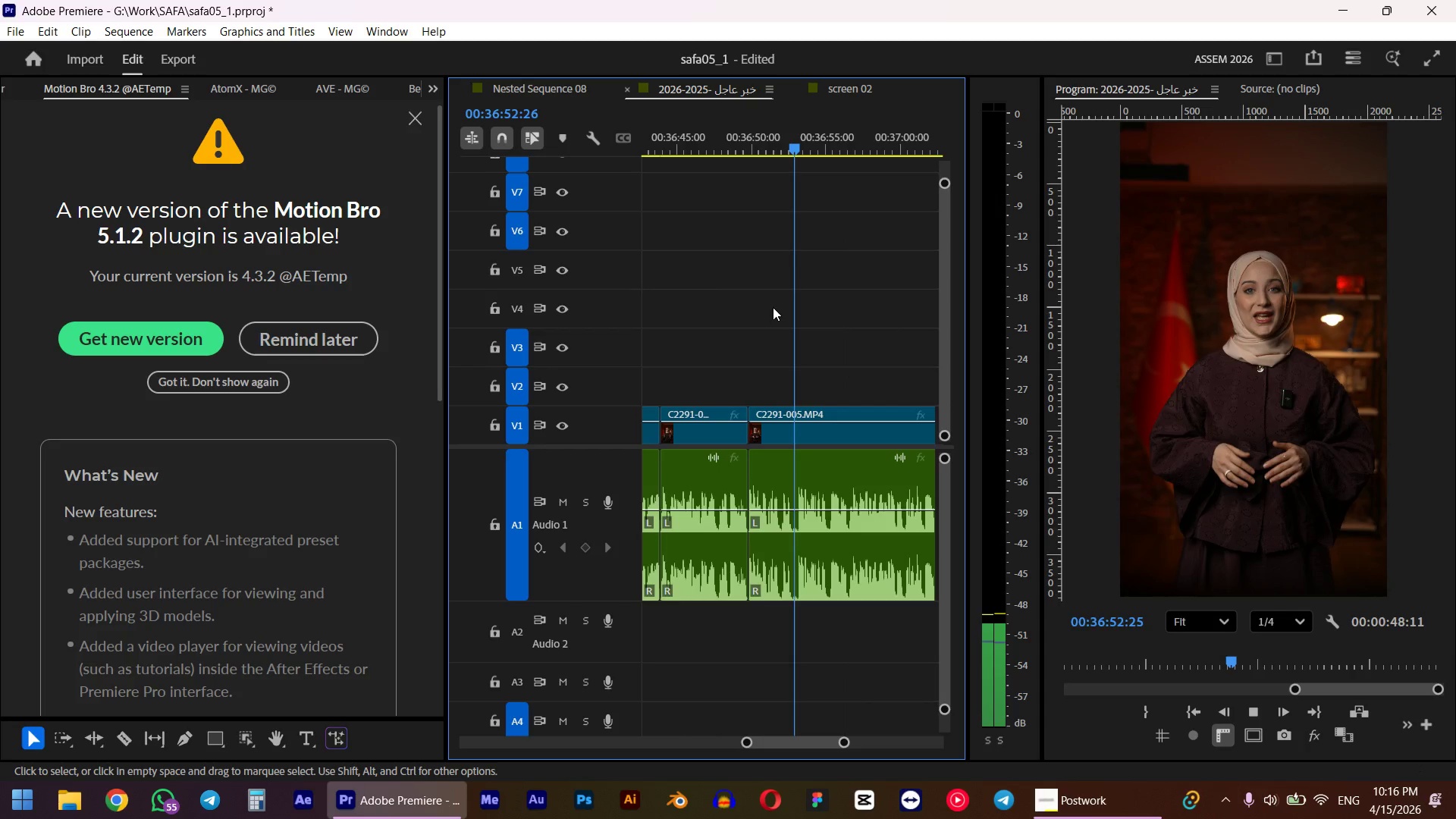 
key(Space)
 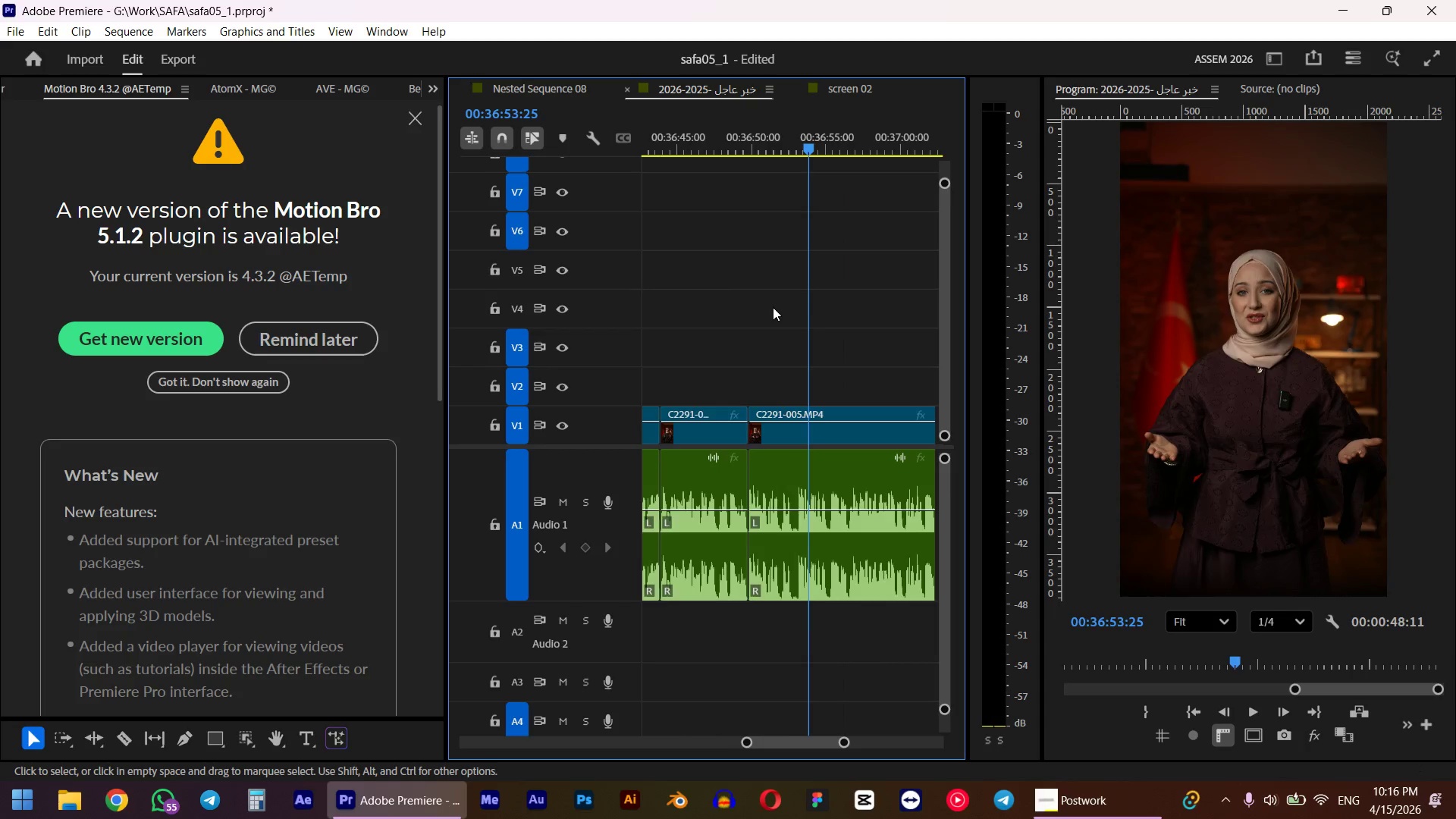 
hold_key(key=AltLeft, duration=0.5)
scroll: coordinate [777, 309], scroll_direction: up, amount: 6.0
 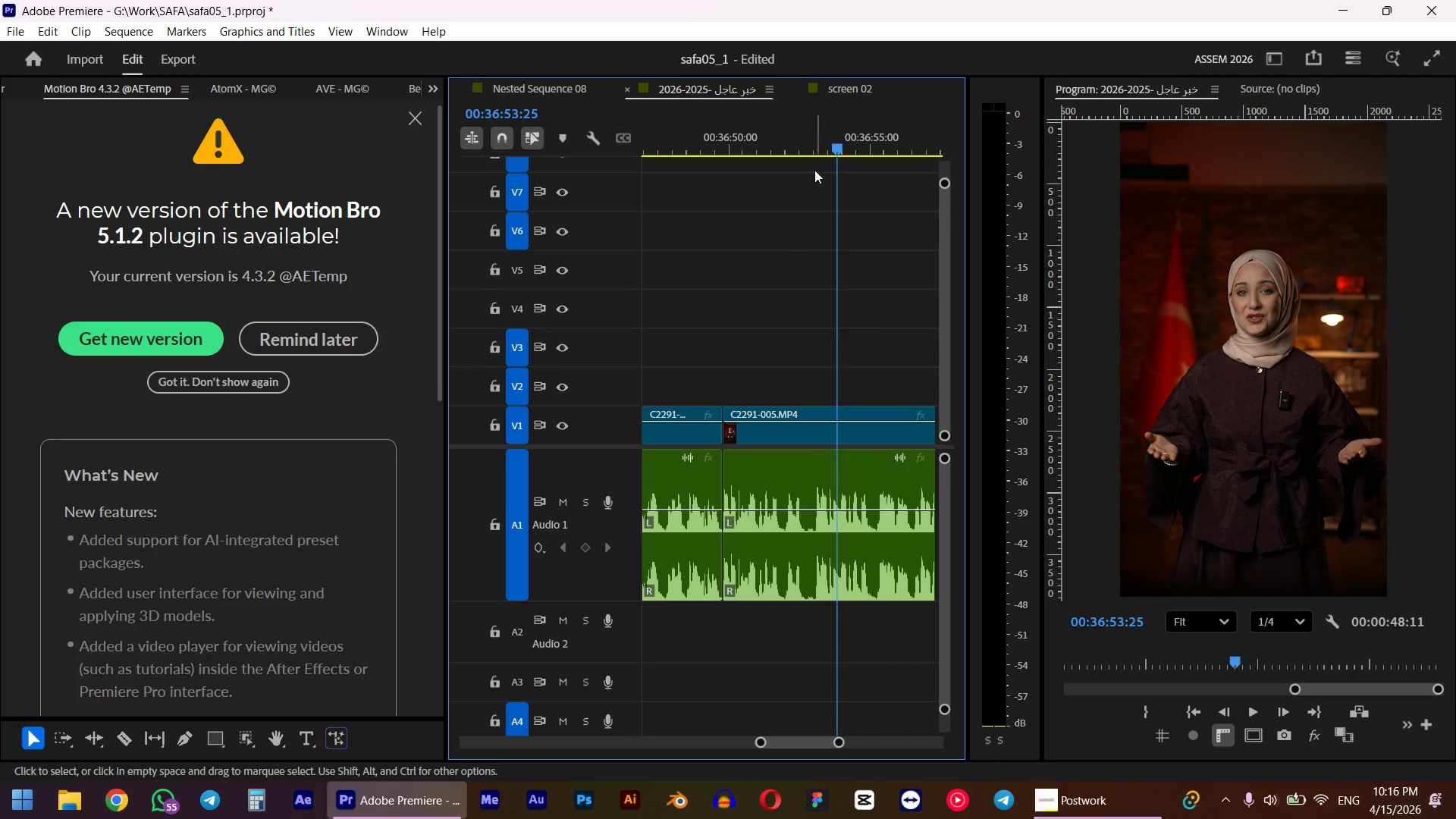 
left_click_drag(start_coordinate=[830, 147], to_coordinate=[727, 184])
 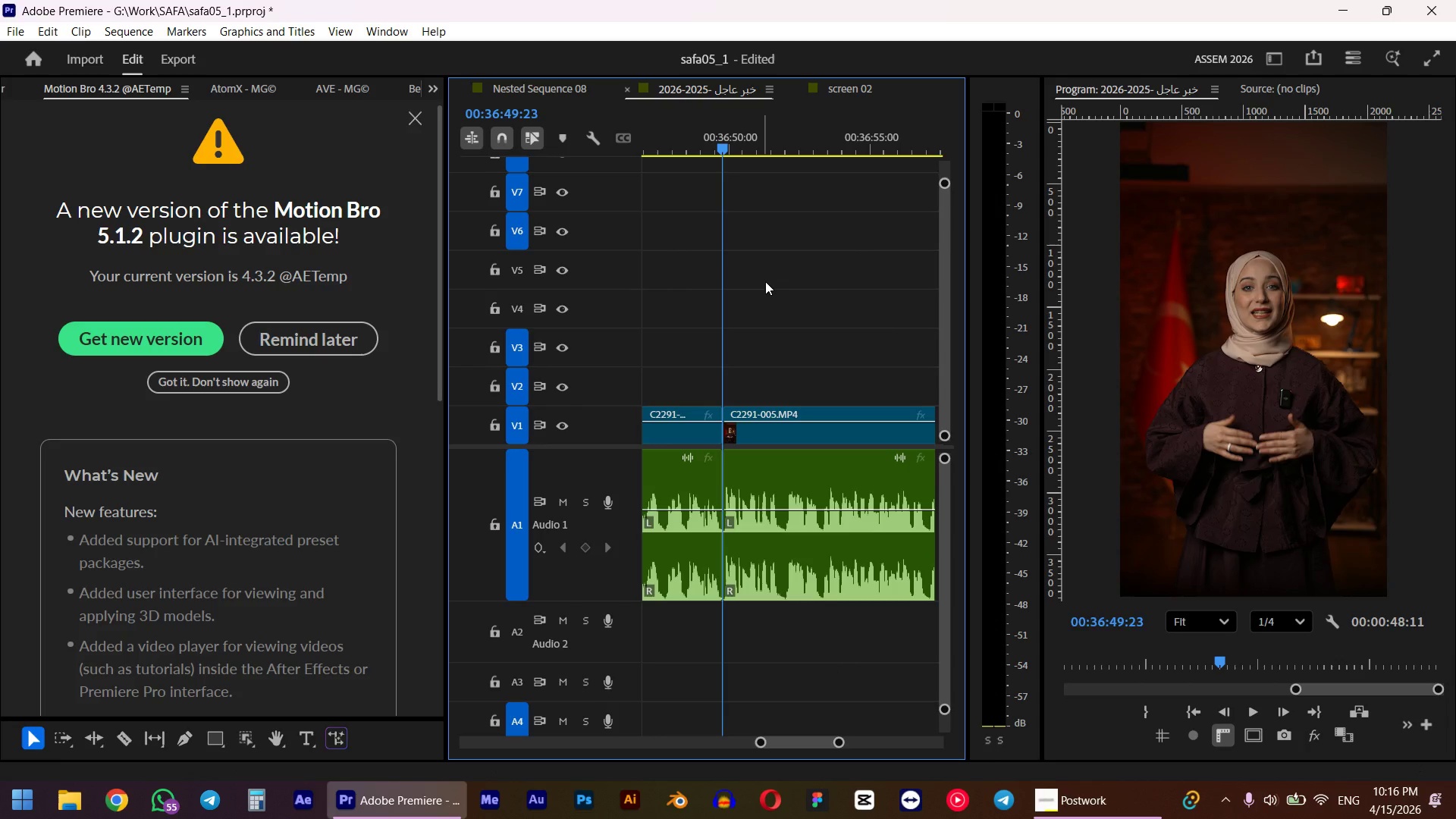 
key(Q)
 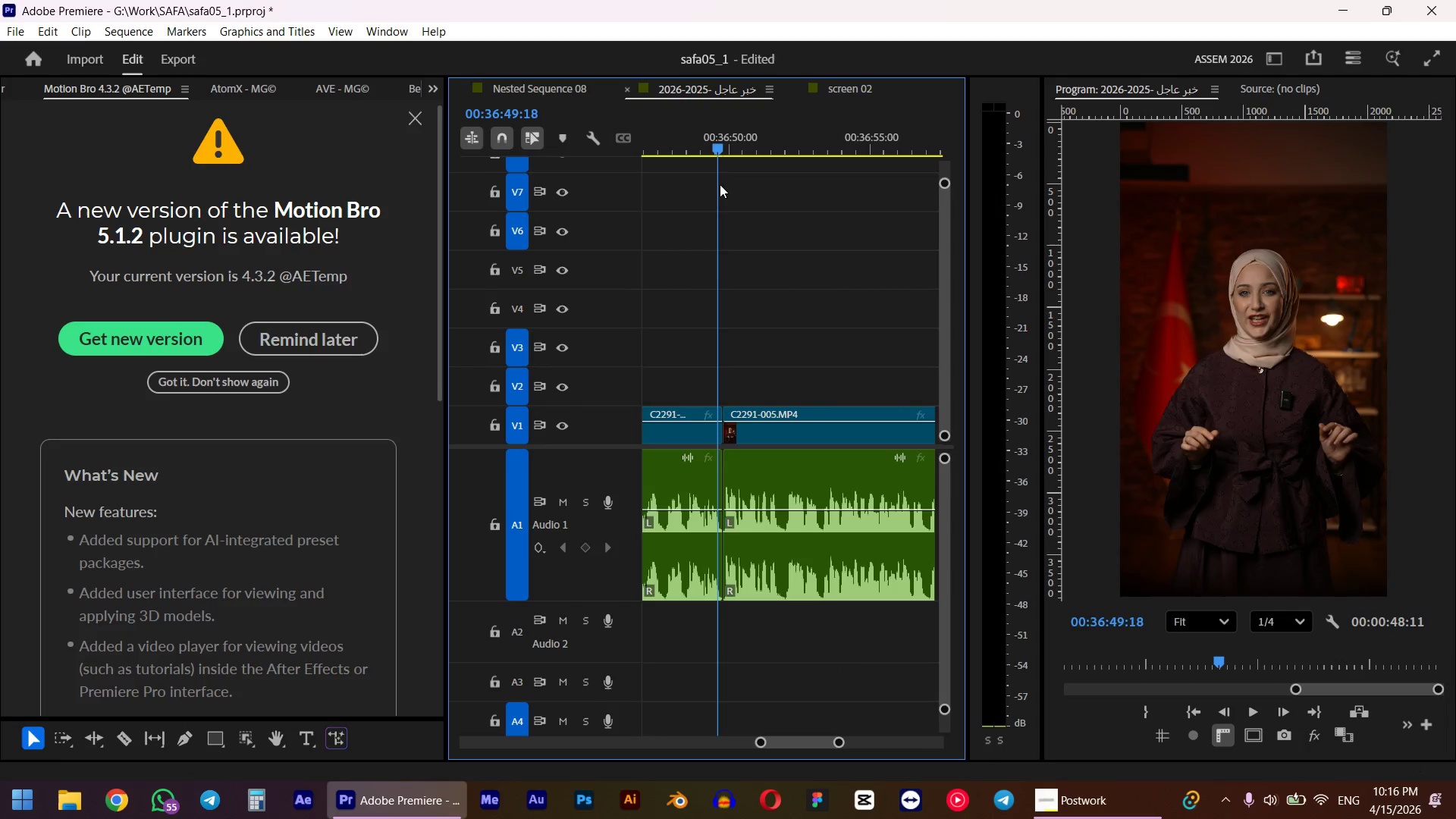 
hold_key(key=ShiftLeft, duration=0.45)
 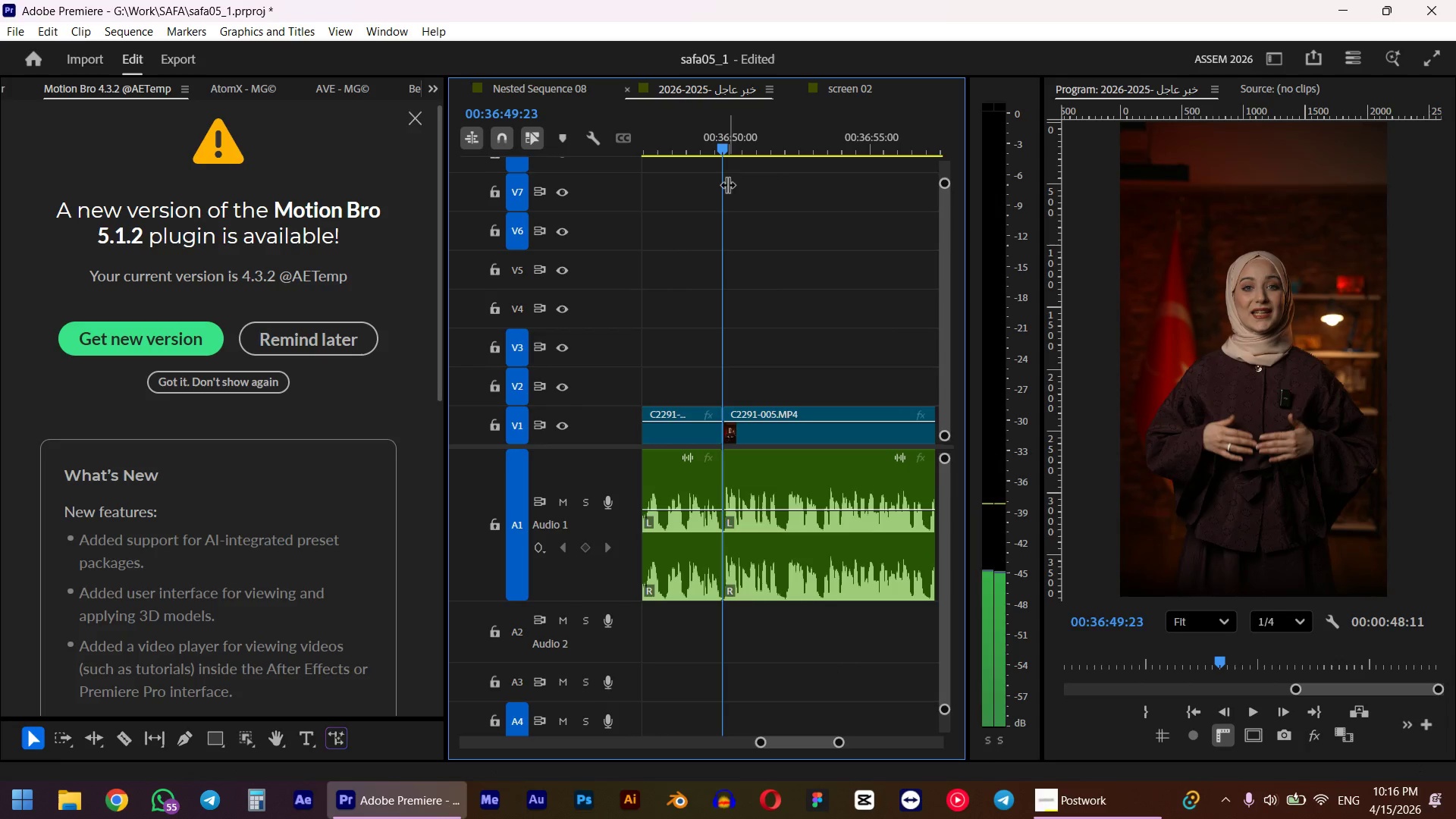 
key(Space)
 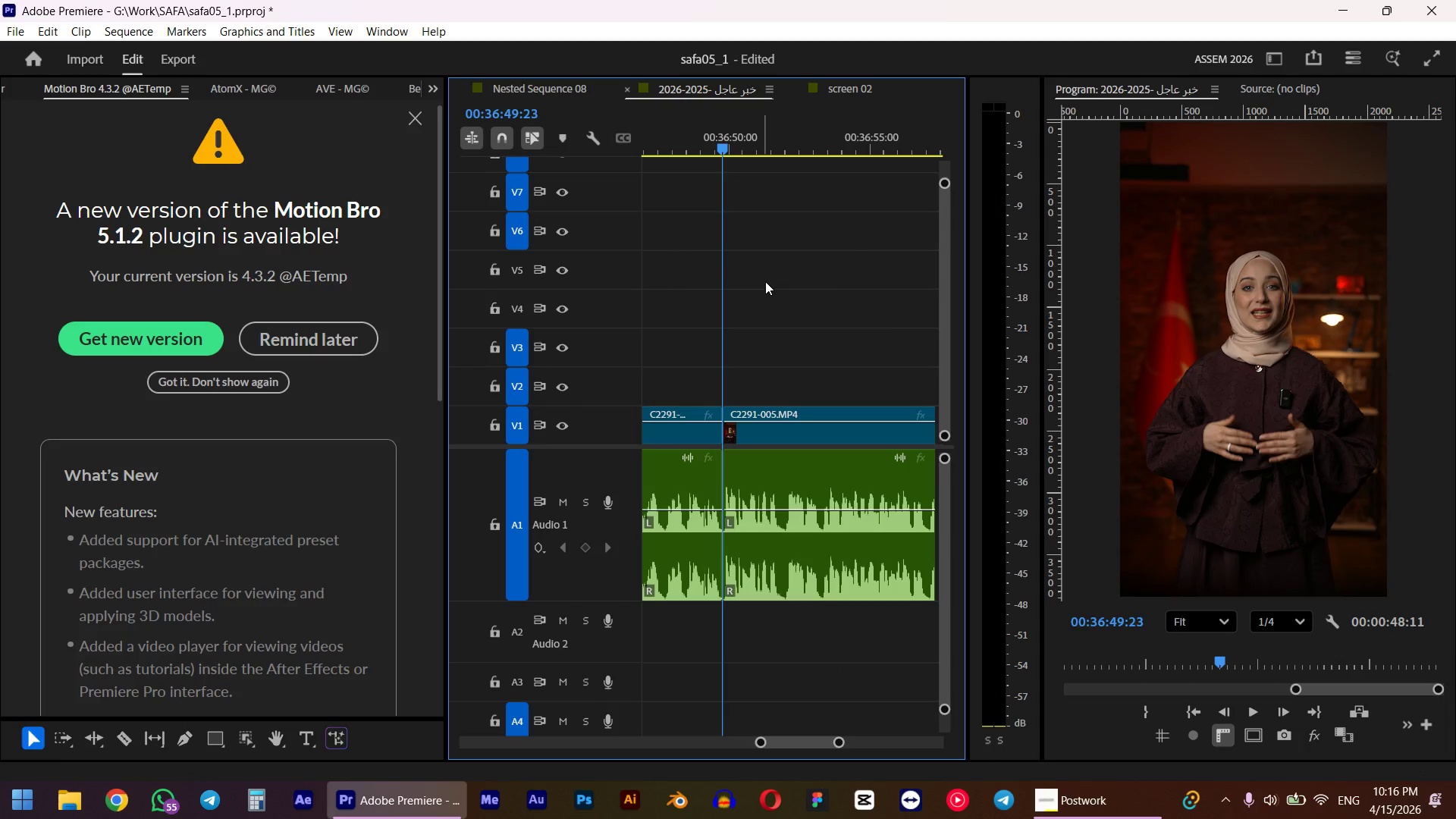 
hold_key(key=AltLeft, duration=0.91)
scroll: coordinate [797, 321], scroll_direction: down, amount: 9.0
 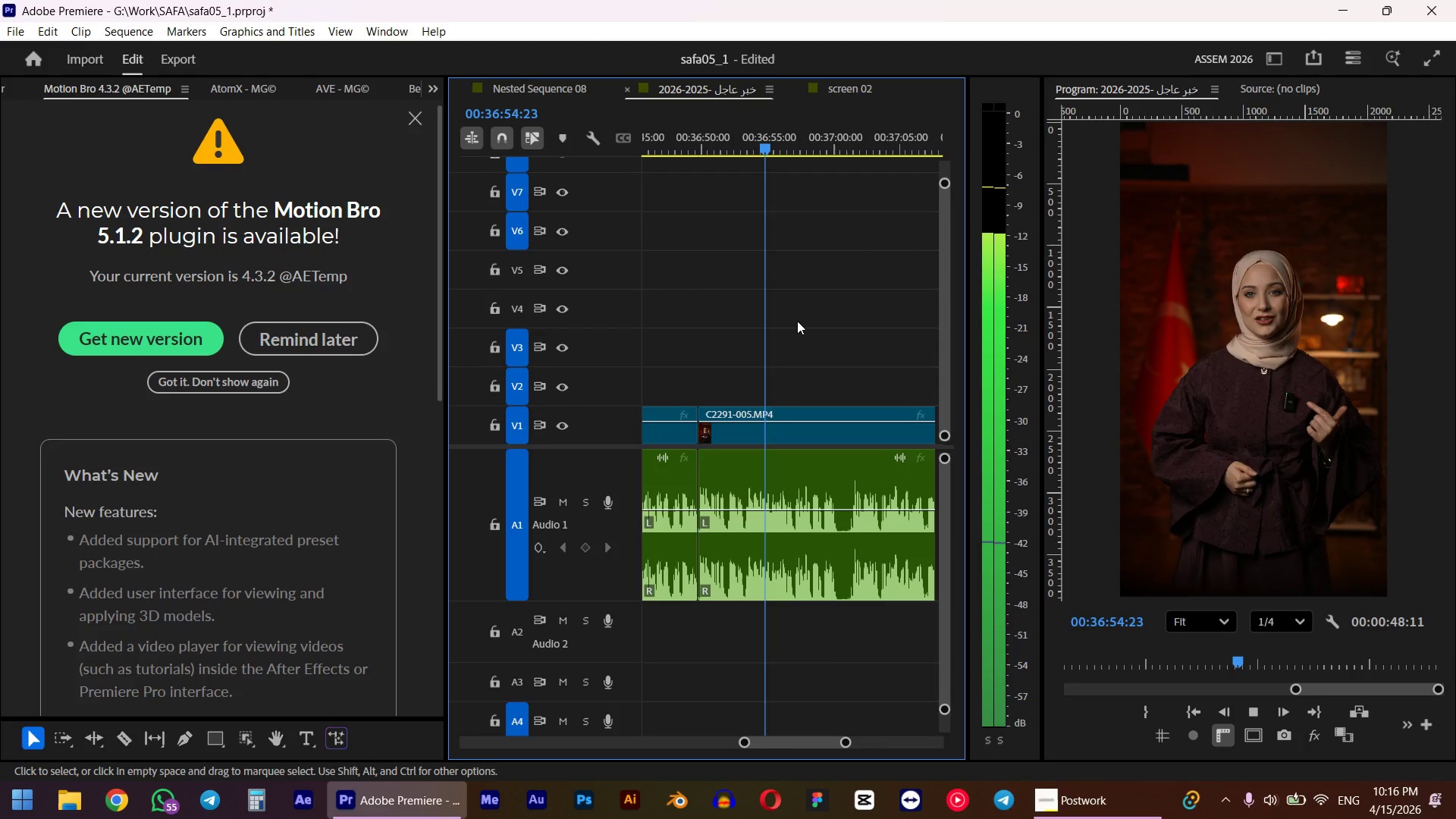 
hold_key(key=AltLeft, duration=0.61)
scroll: coordinate [808, 325], scroll_direction: up, amount: 4.0
 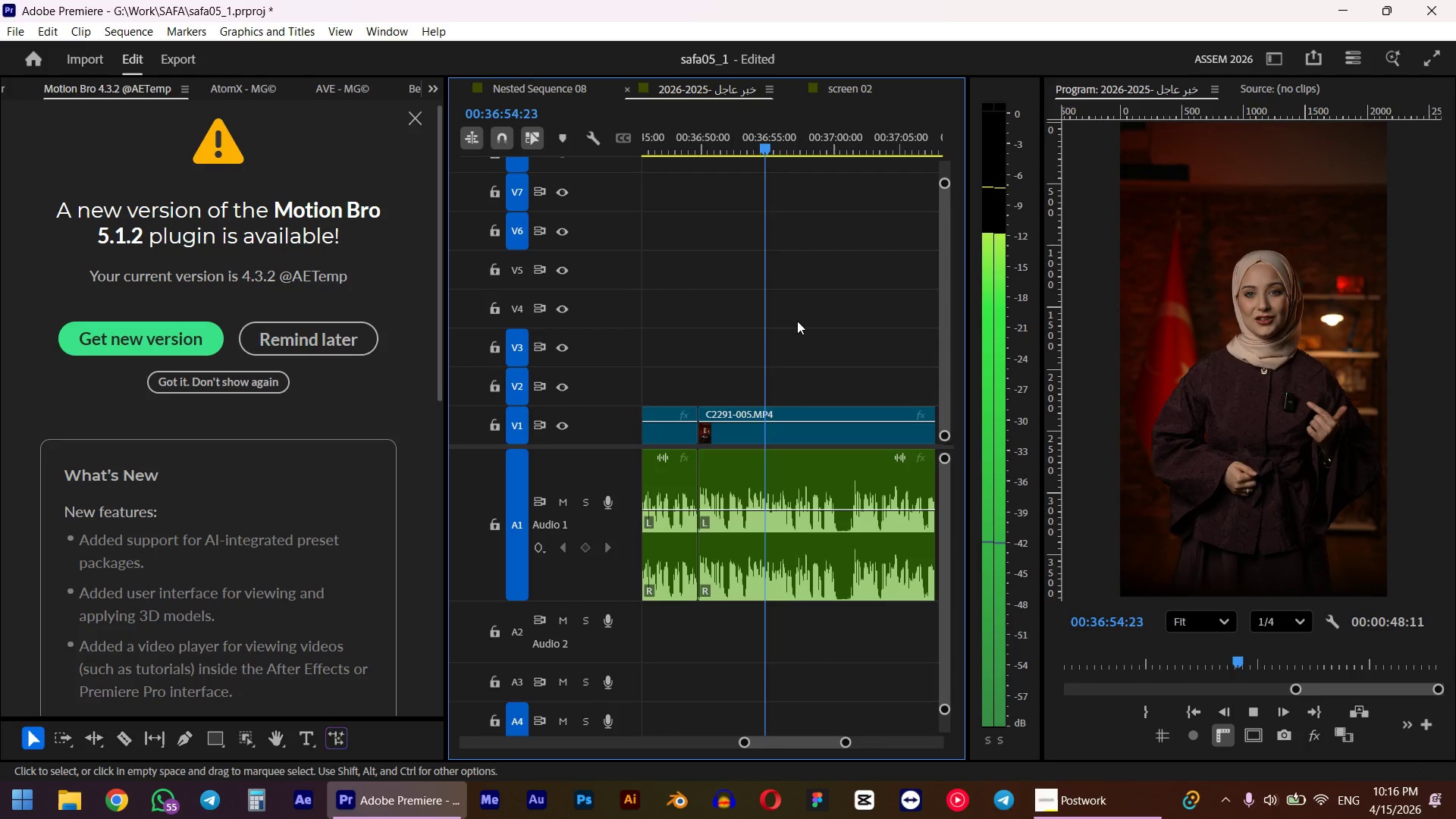 
key(Space)
 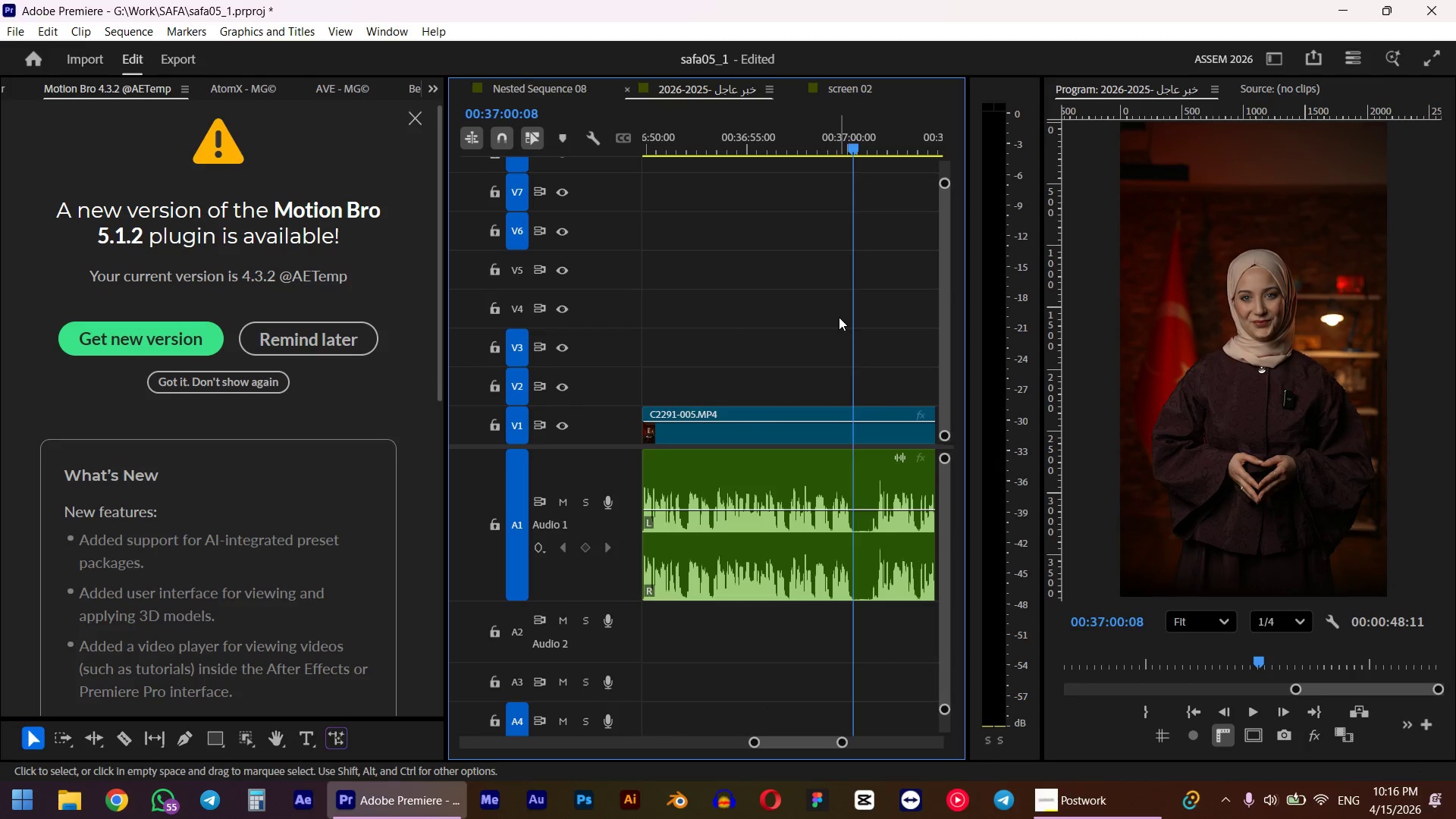 
key(W)
 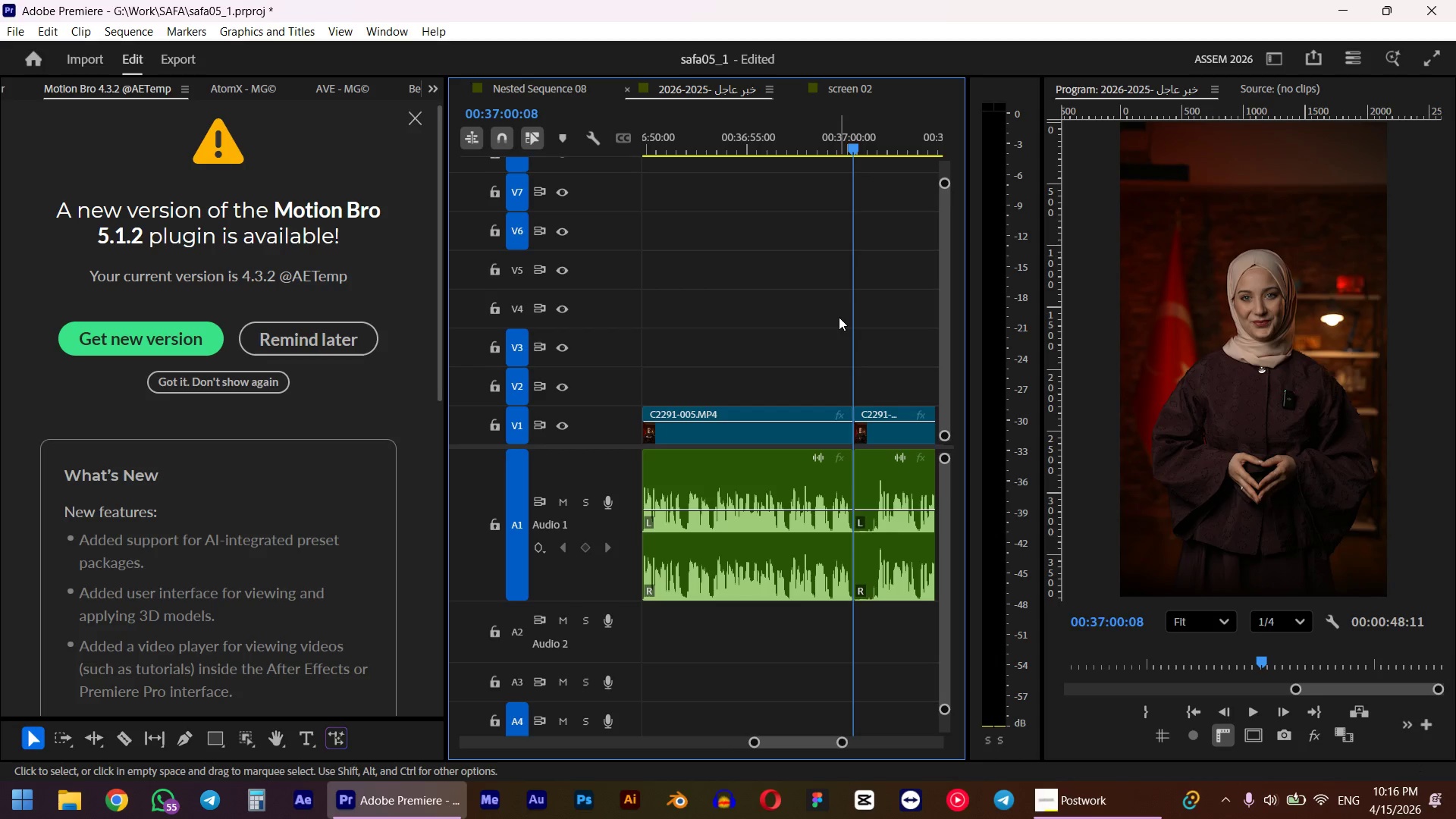 
key(Space)
 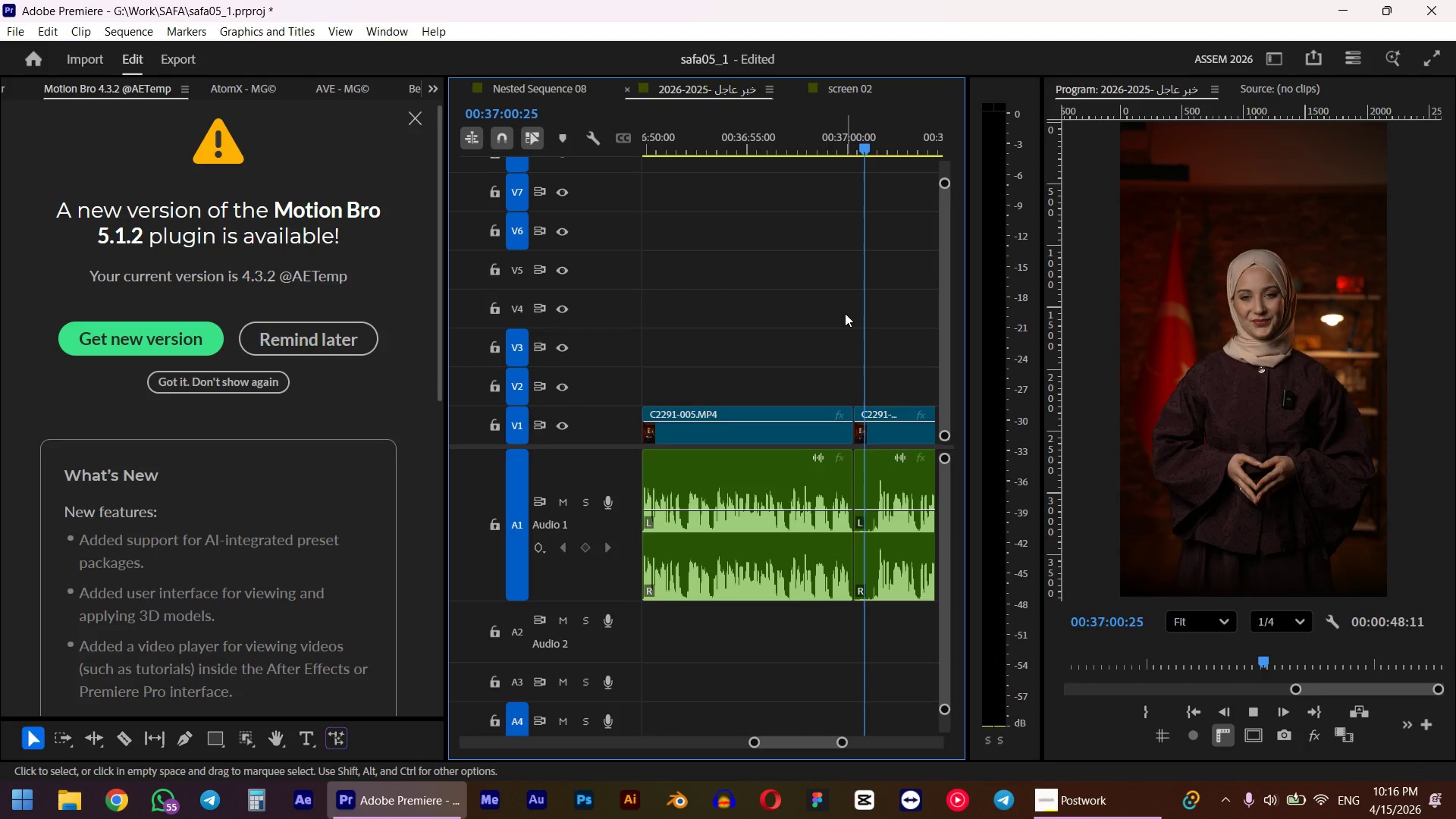 
key(Space)
 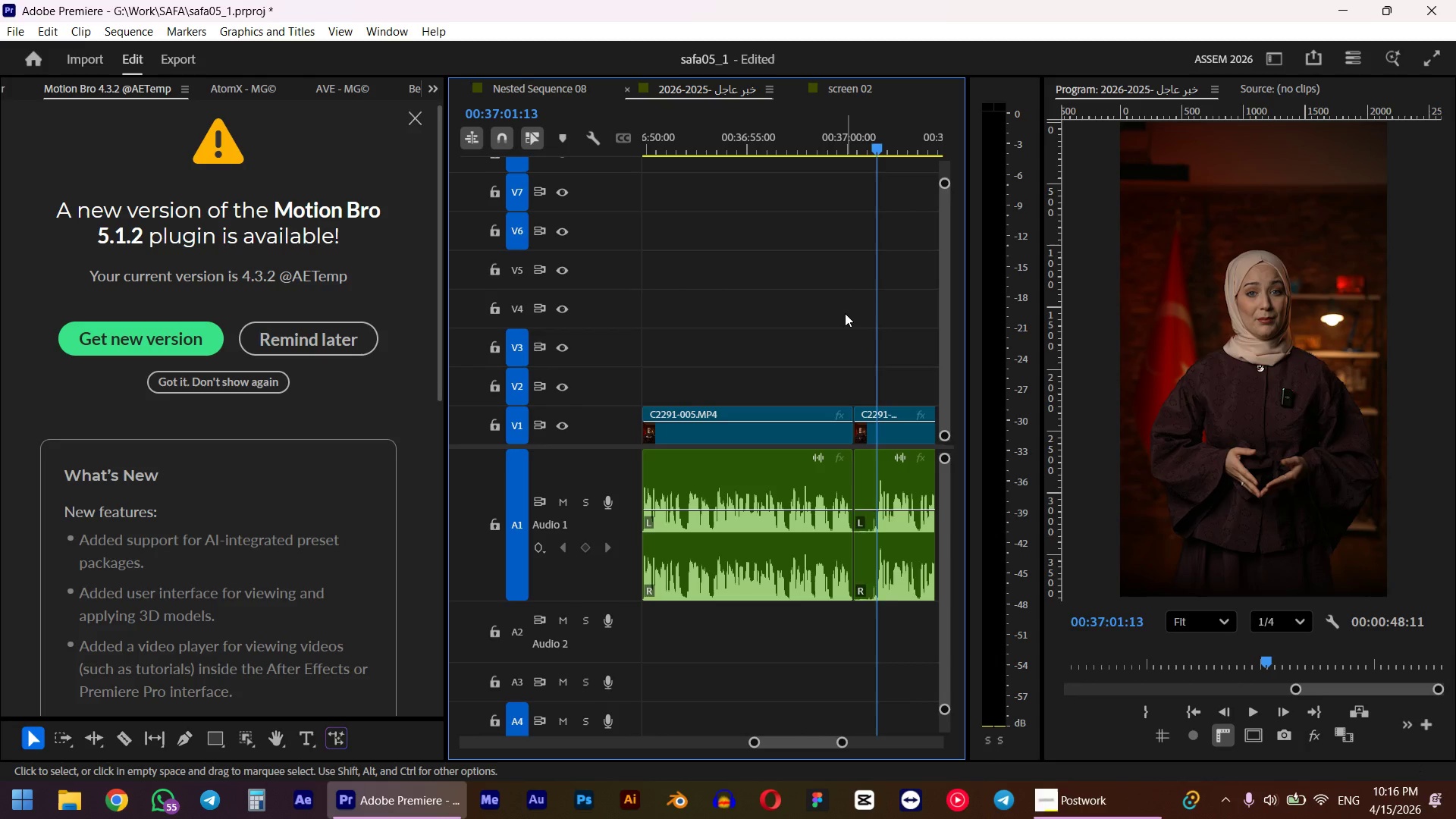 
key(Q)
 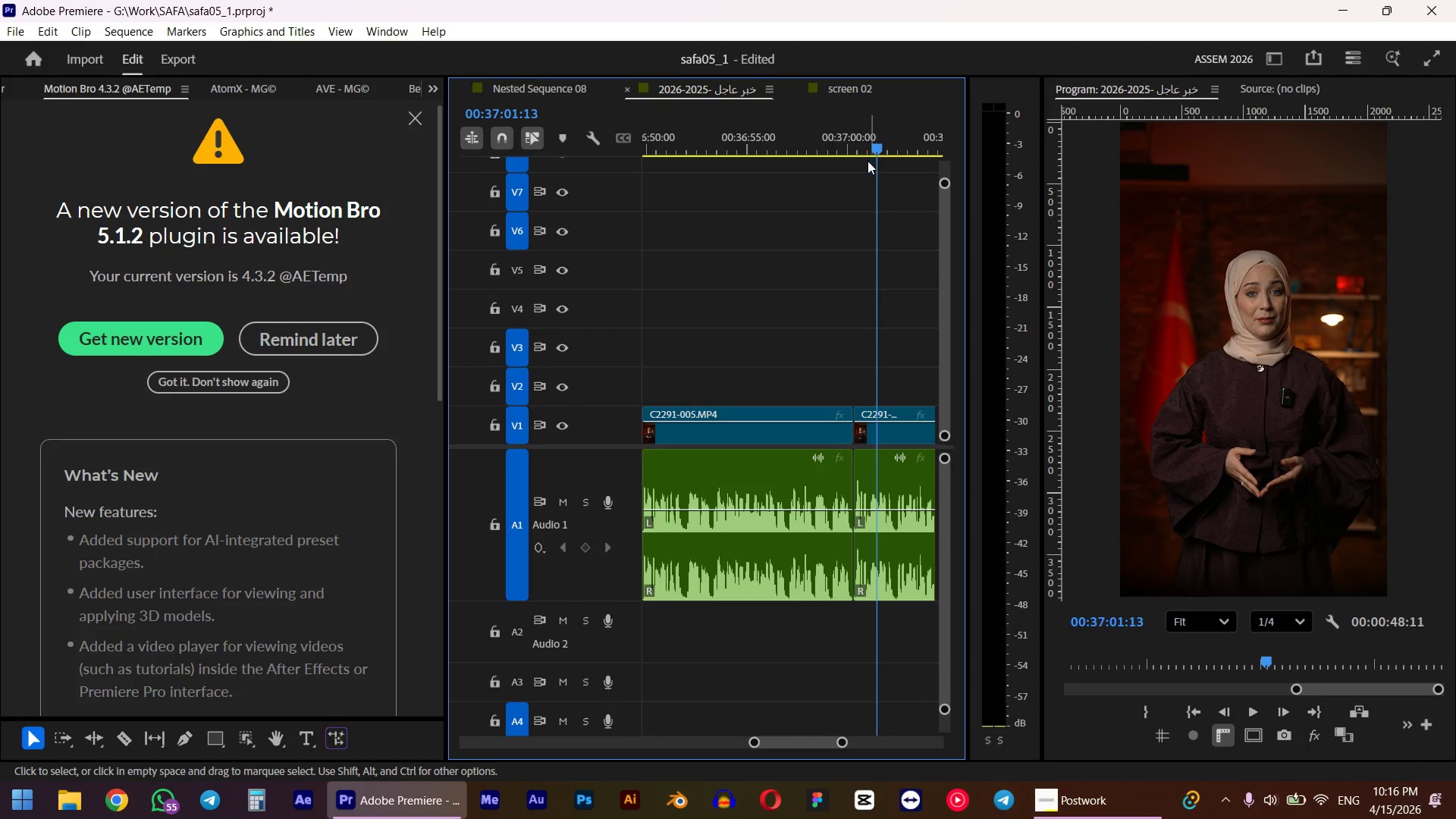 
left_click([845, 133])
 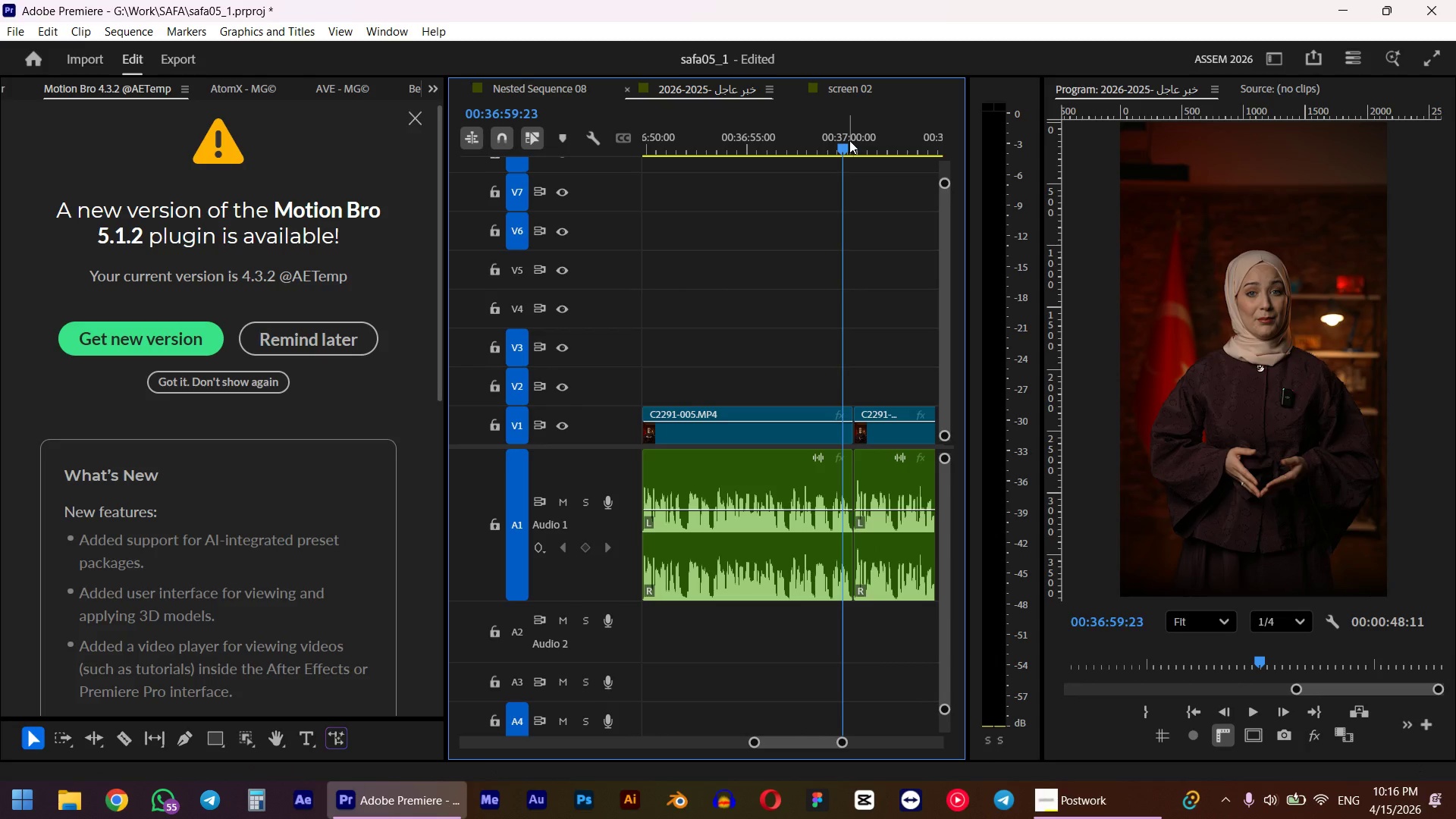 
key(Space)
 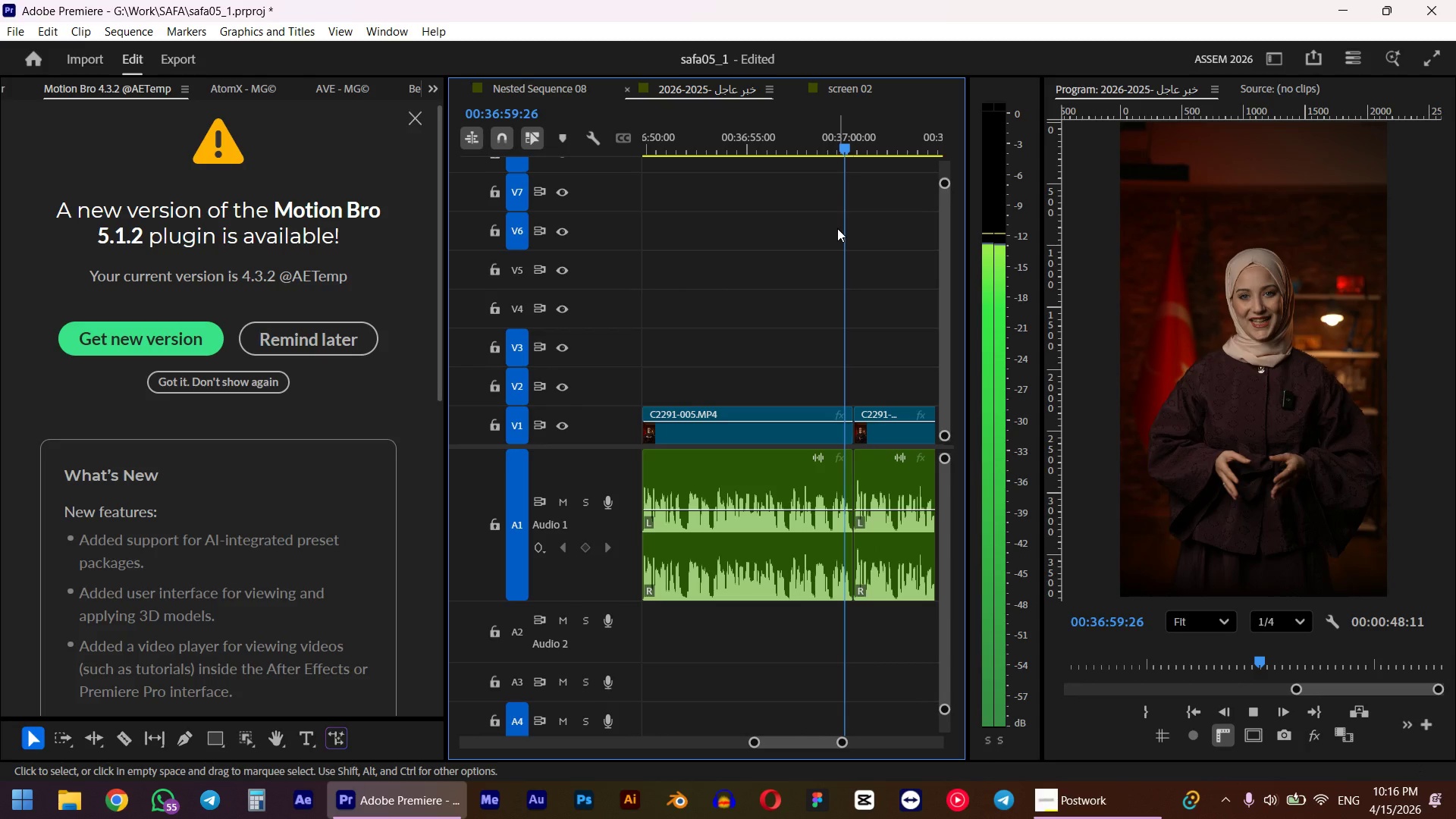 
key(Alt+AltLeft)
 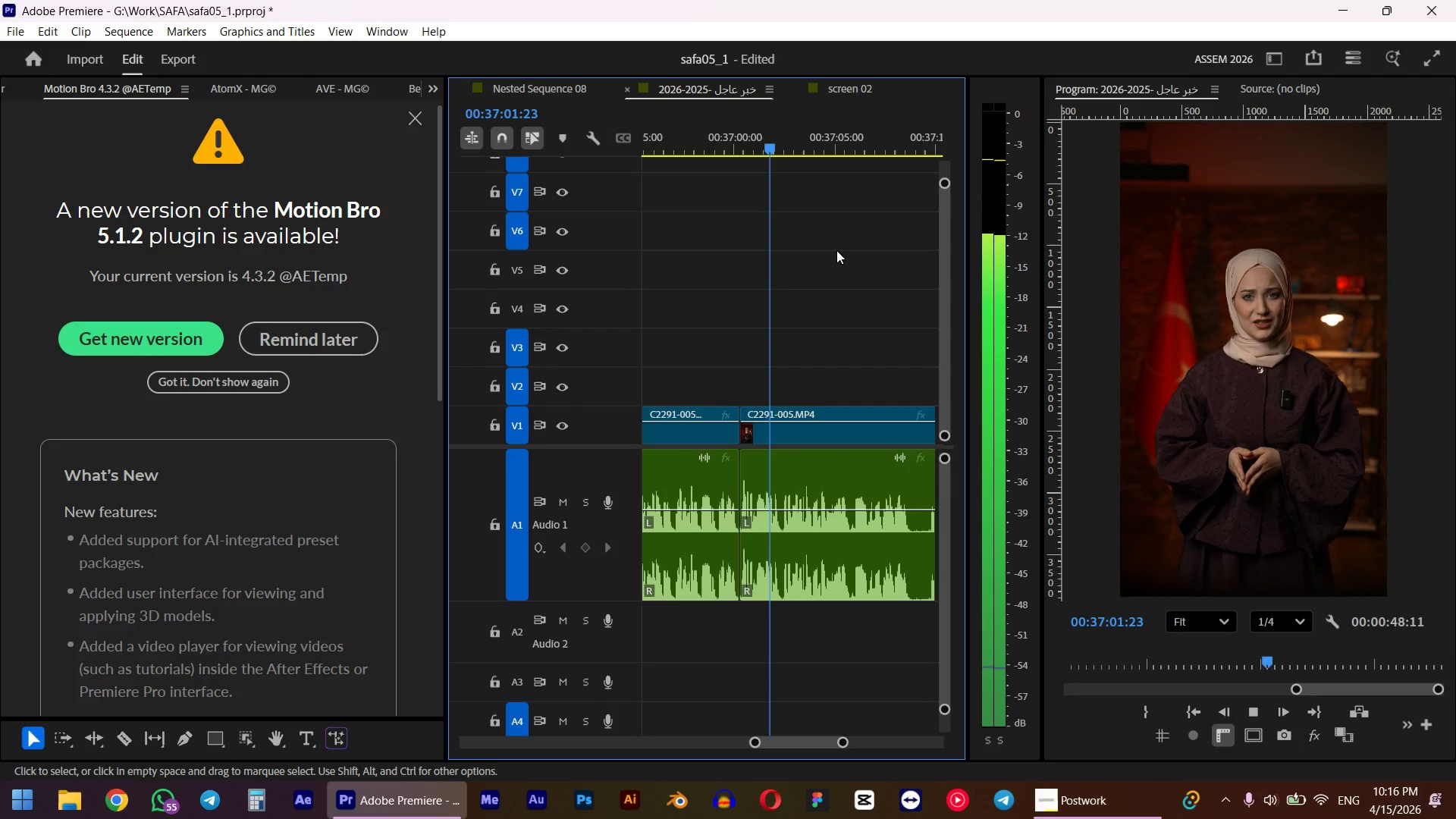 
scroll: coordinate [858, 278], scroll_direction: down, amount: 9.0
 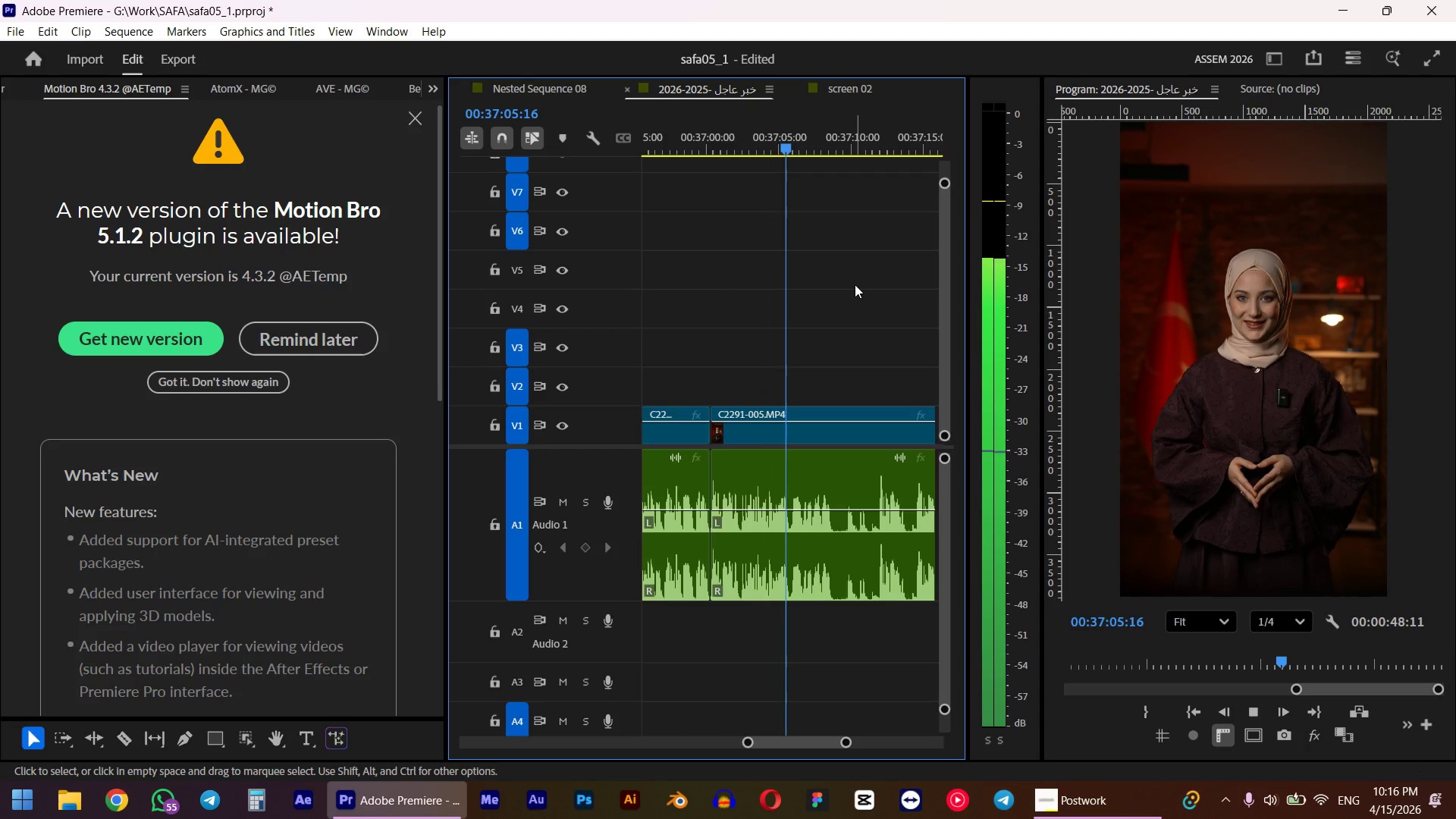 
key(Space)
 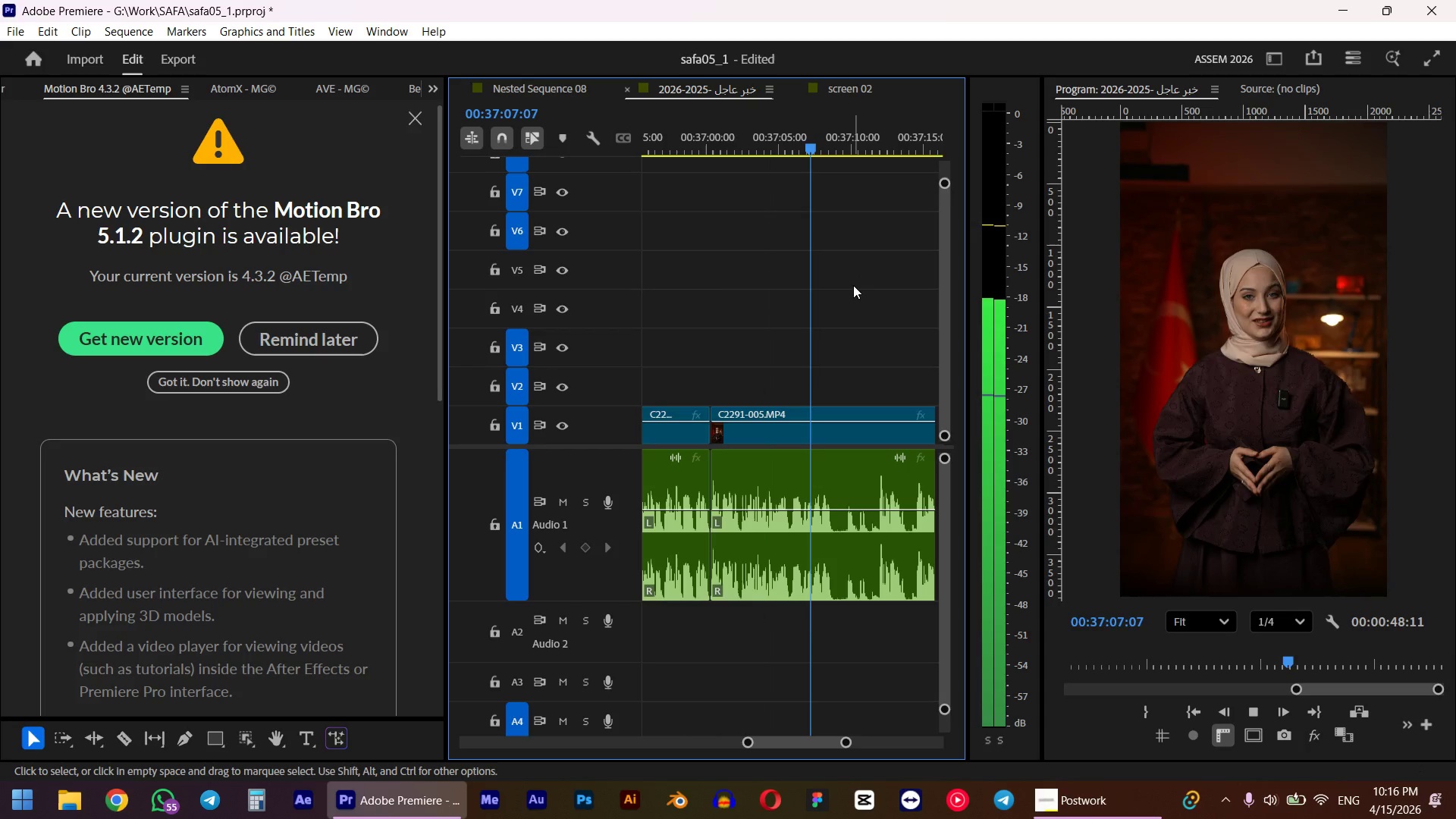 
hold_key(key=AltLeft, duration=1.14)
scroll: coordinate [764, 287], scroll_direction: up, amount: 14.0
 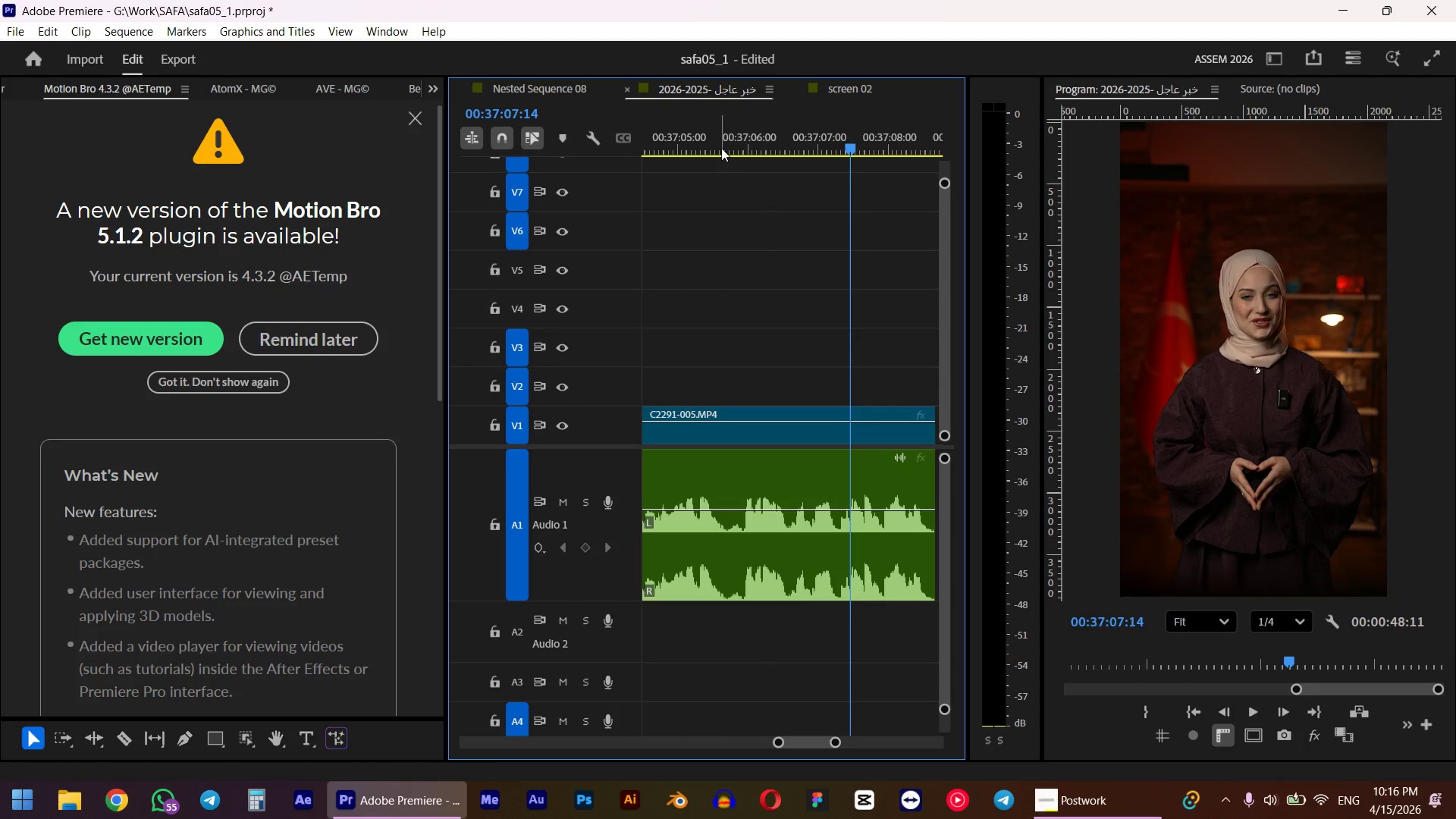 
left_click_drag(start_coordinate=[721, 136], to_coordinate=[704, 145])
 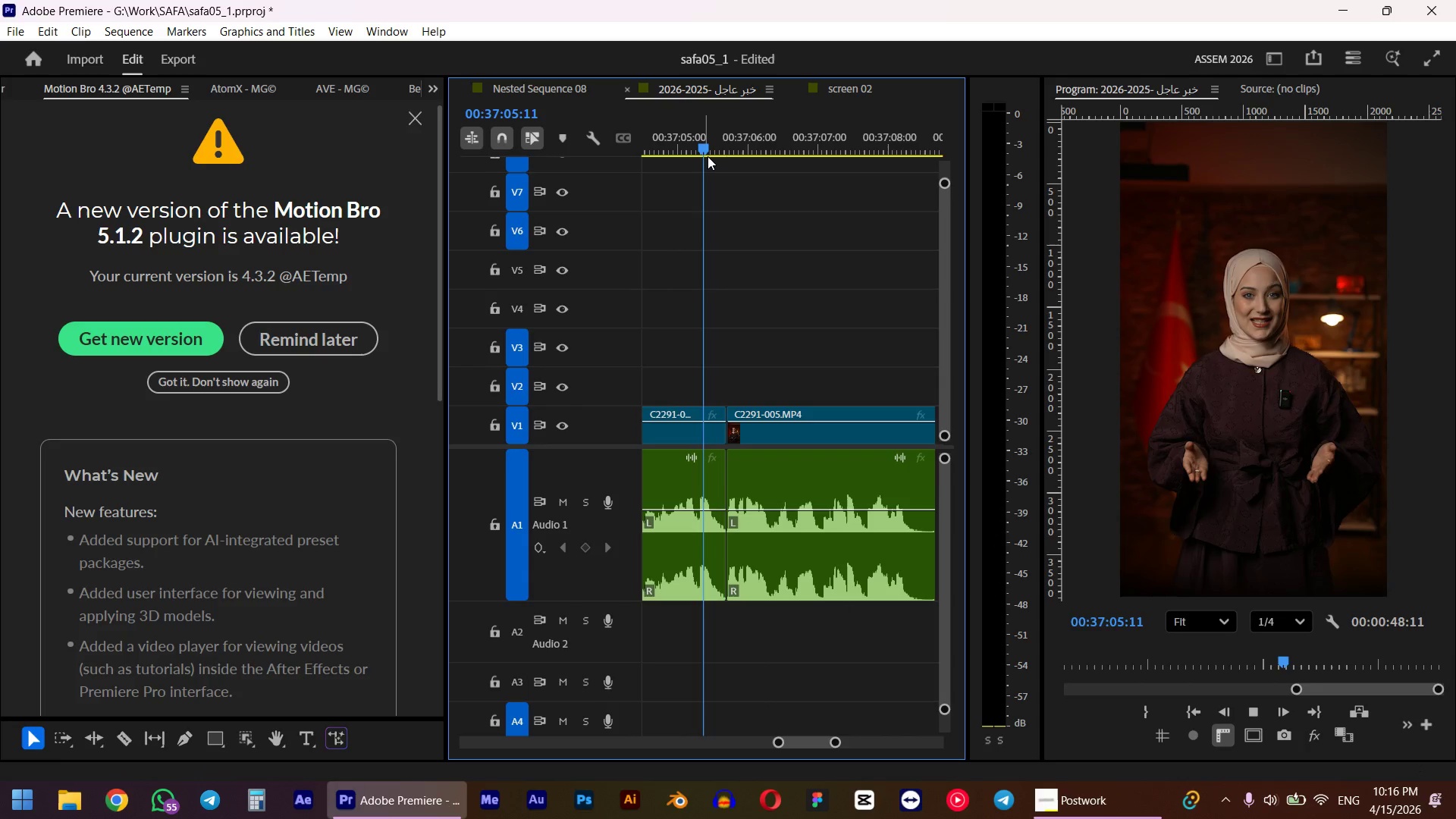 
key(W)
 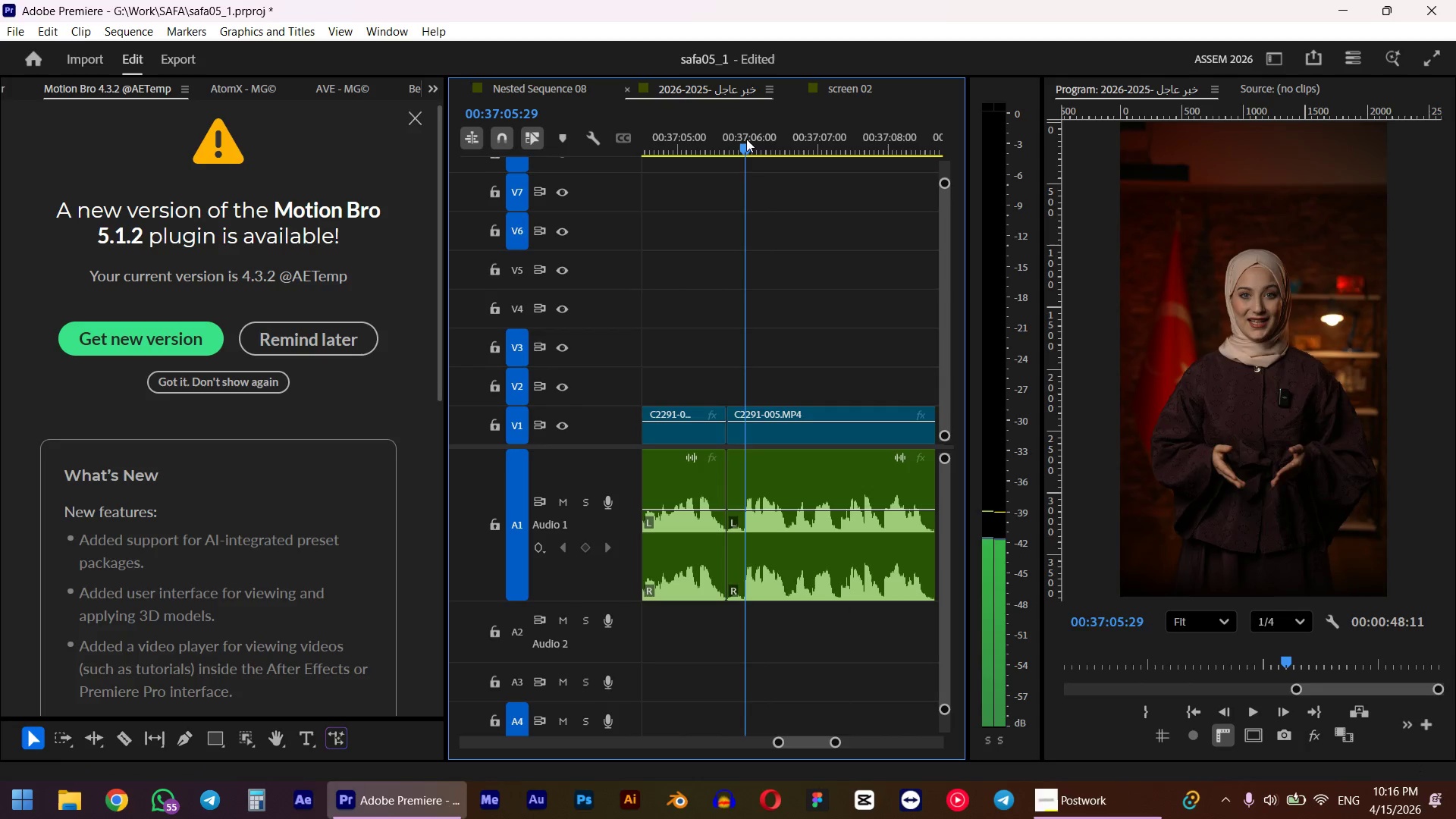 
key(Q)
 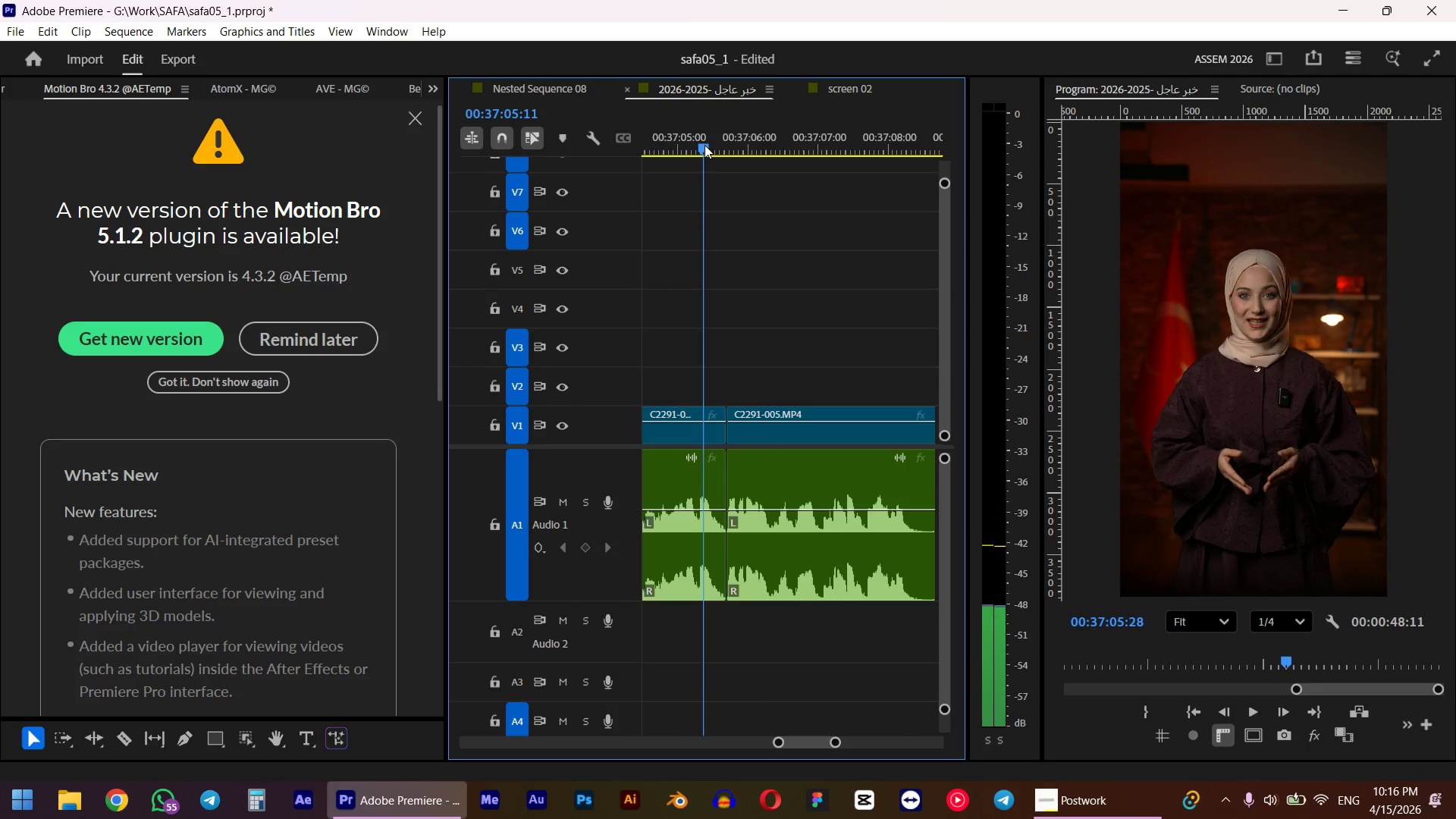 
key(Space)
 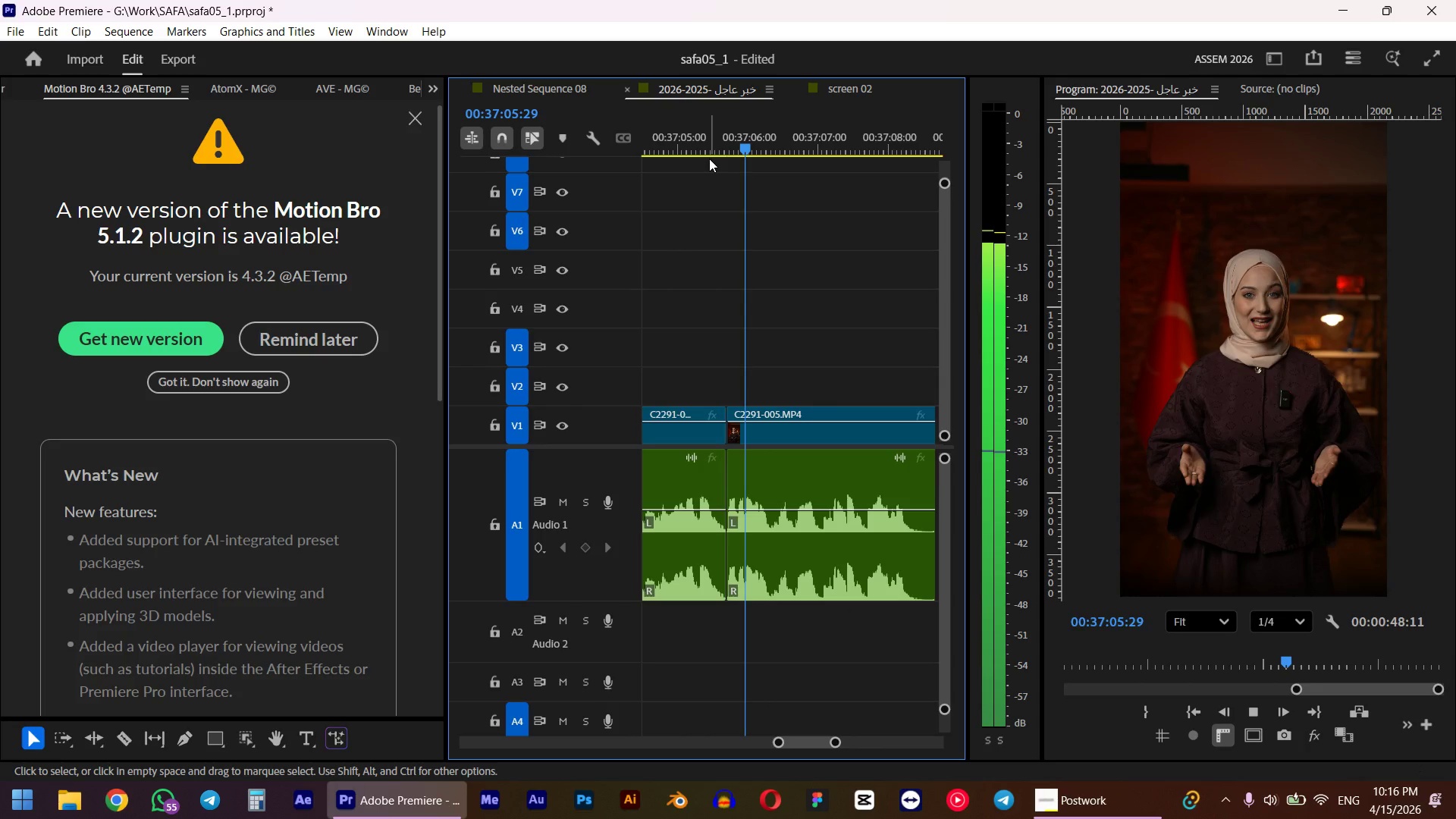 
scroll: coordinate [808, 243], scroll_direction: down, amount: 3.0
 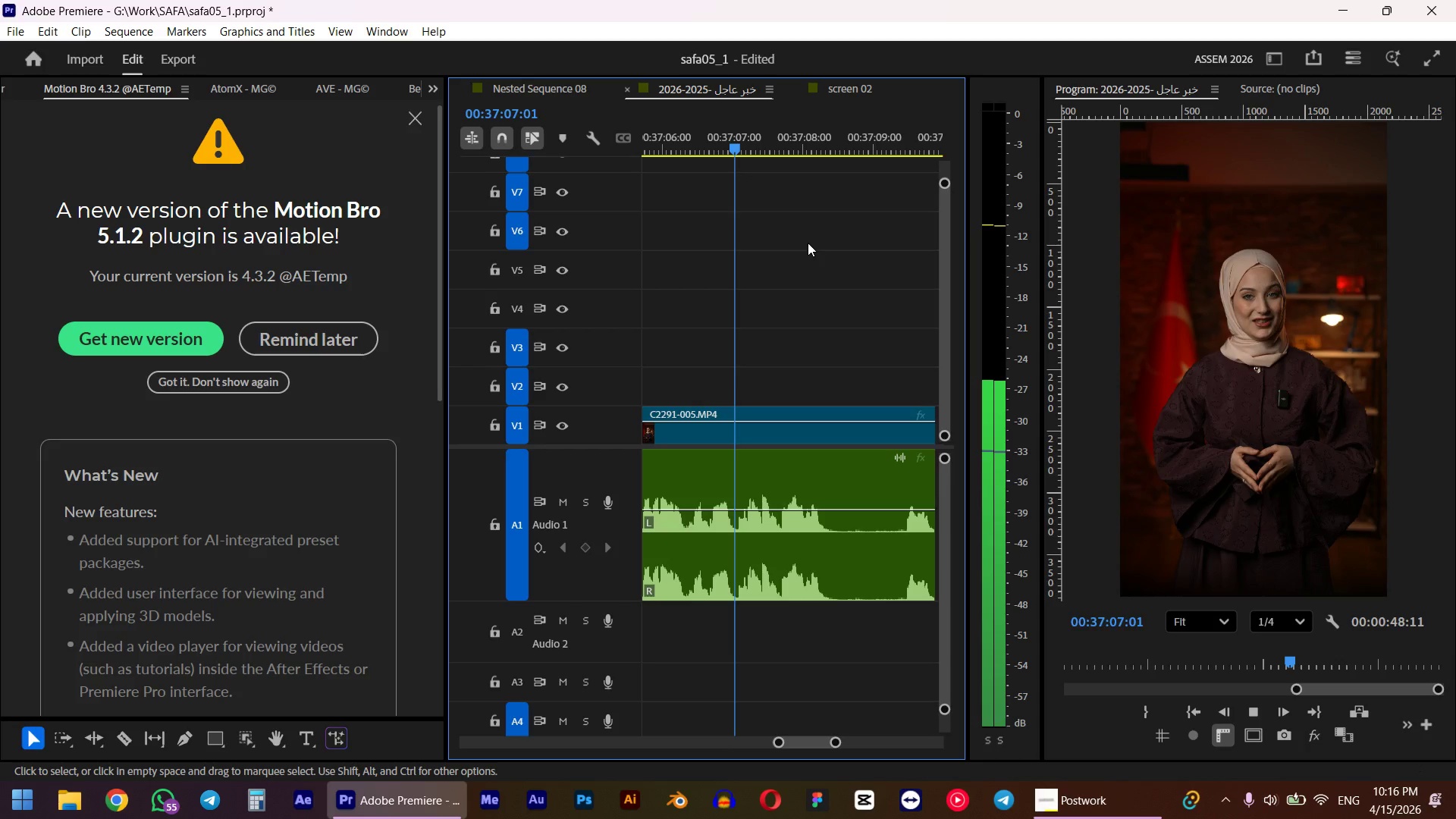 
key(Space)
 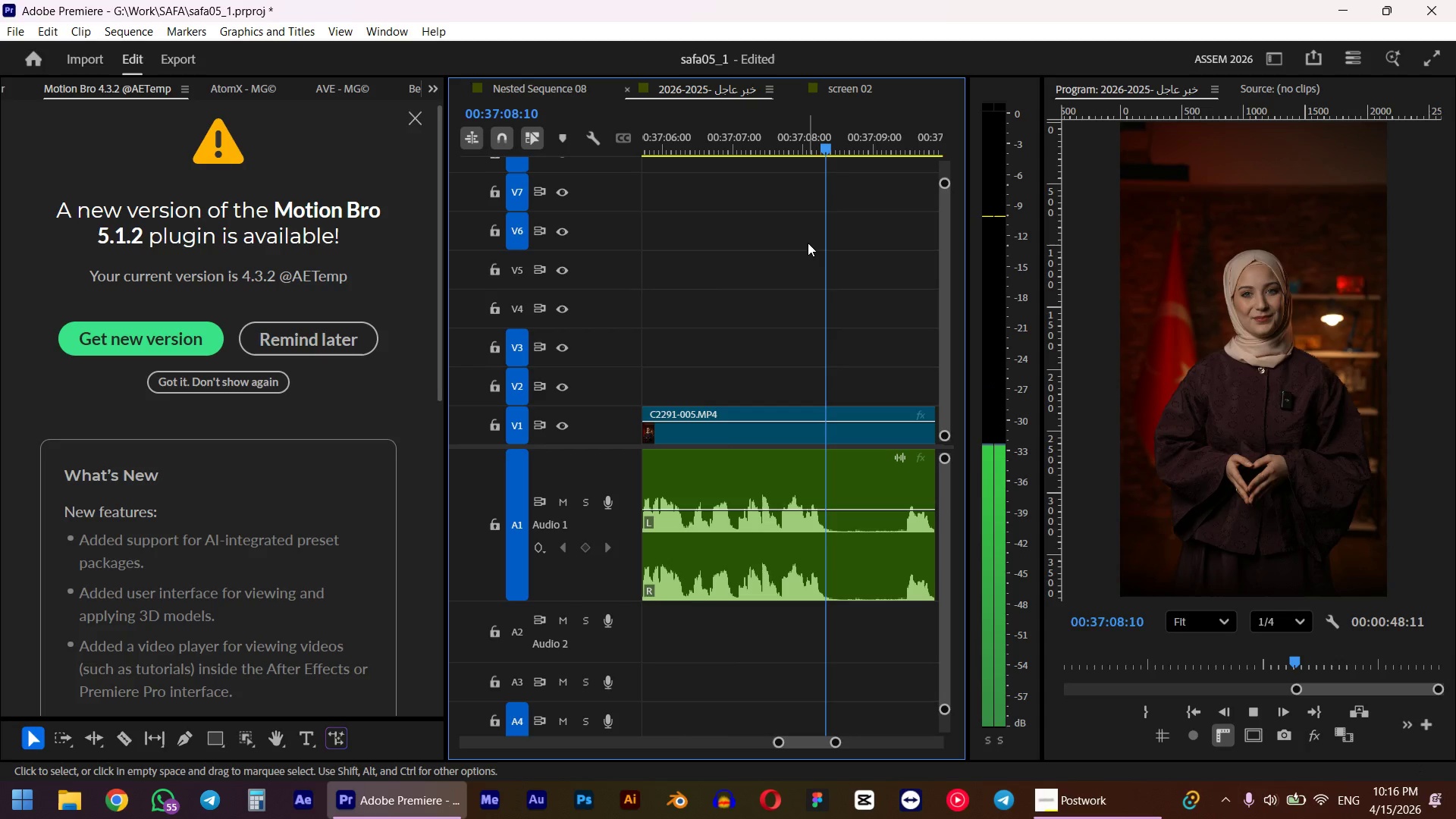 
key(W)
 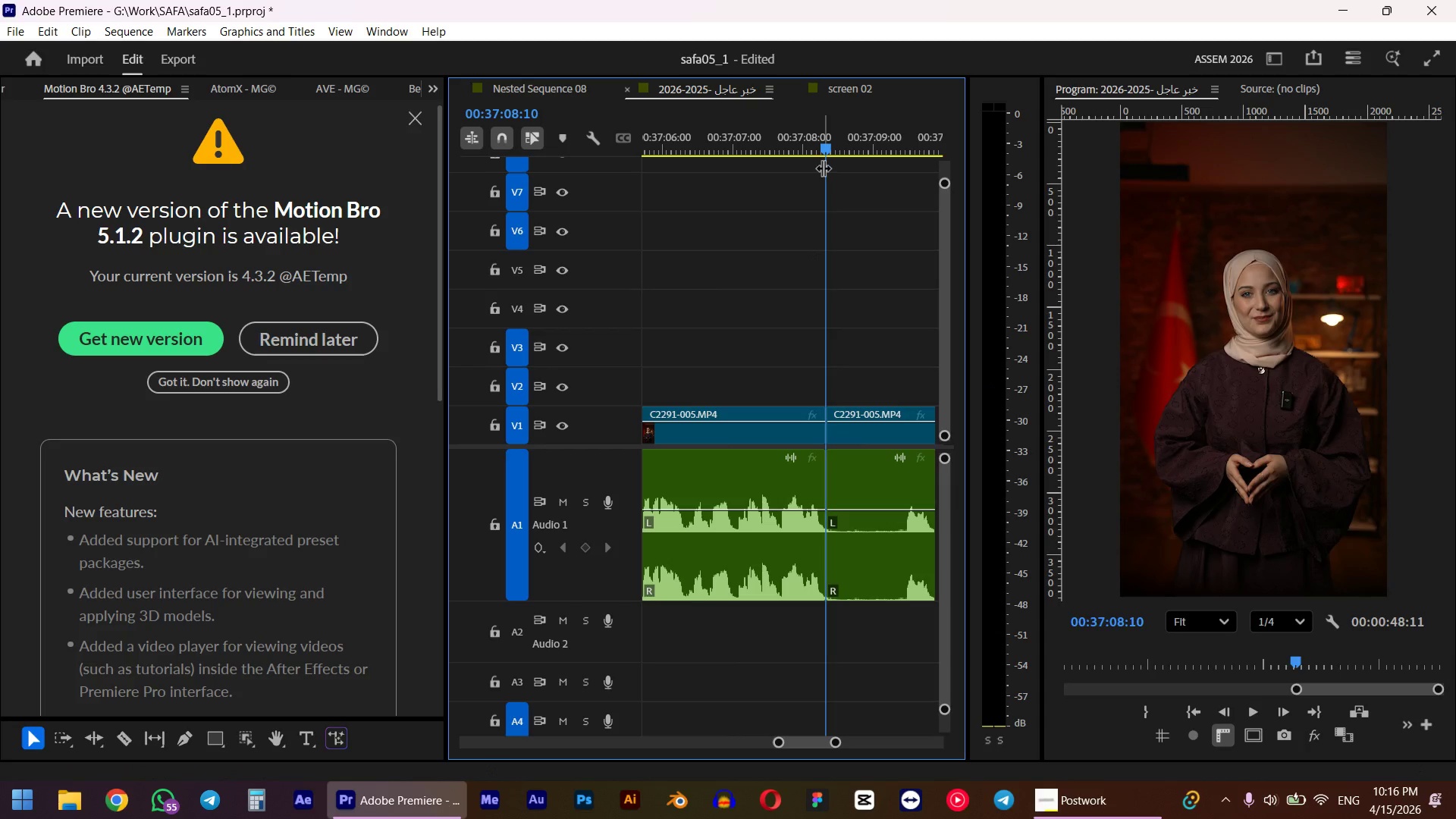 
key(Space)
 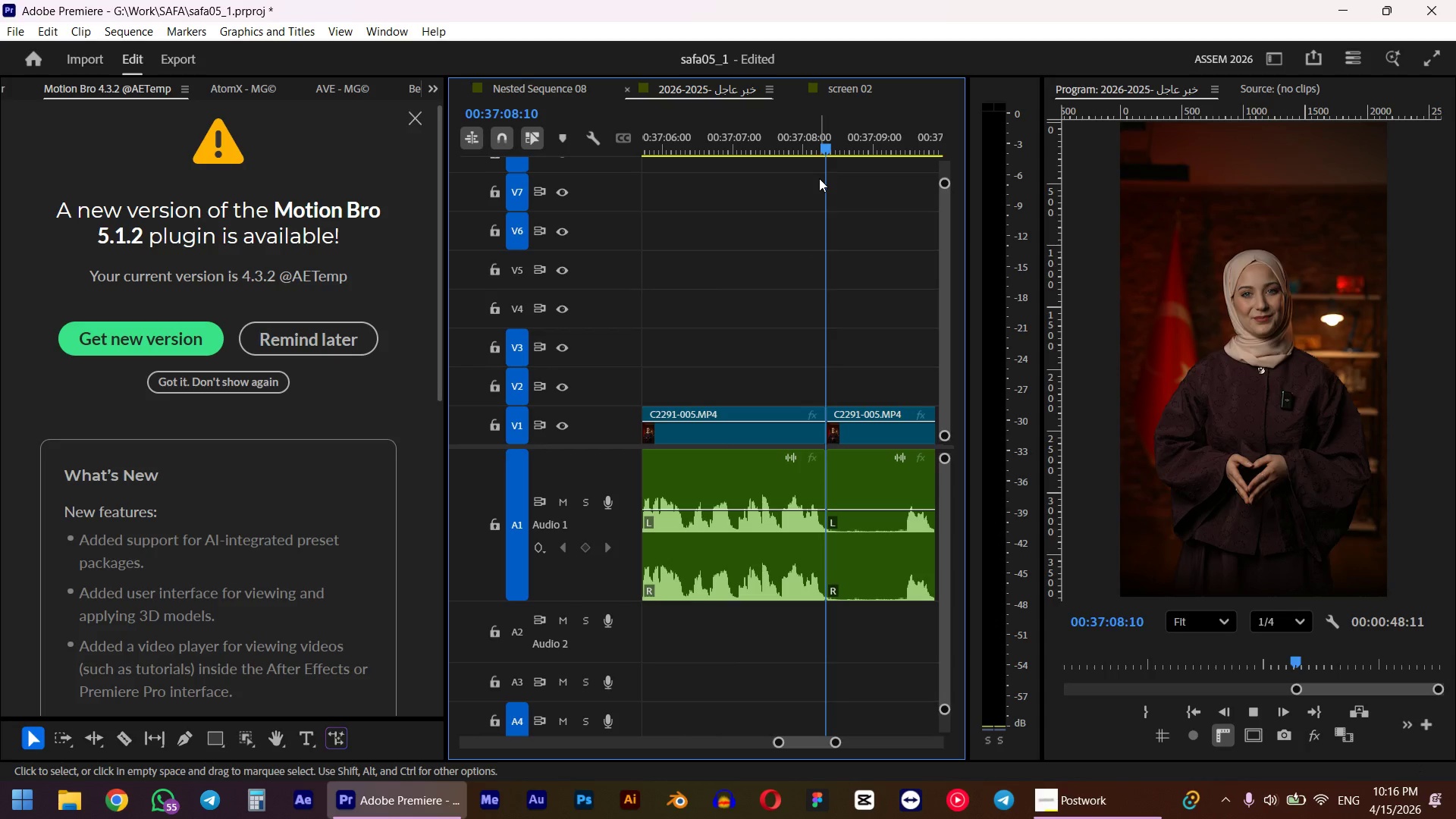 
hold_key(key=AltLeft, duration=0.77)
scroll: coordinate [814, 342], scroll_direction: down, amount: 14.0
 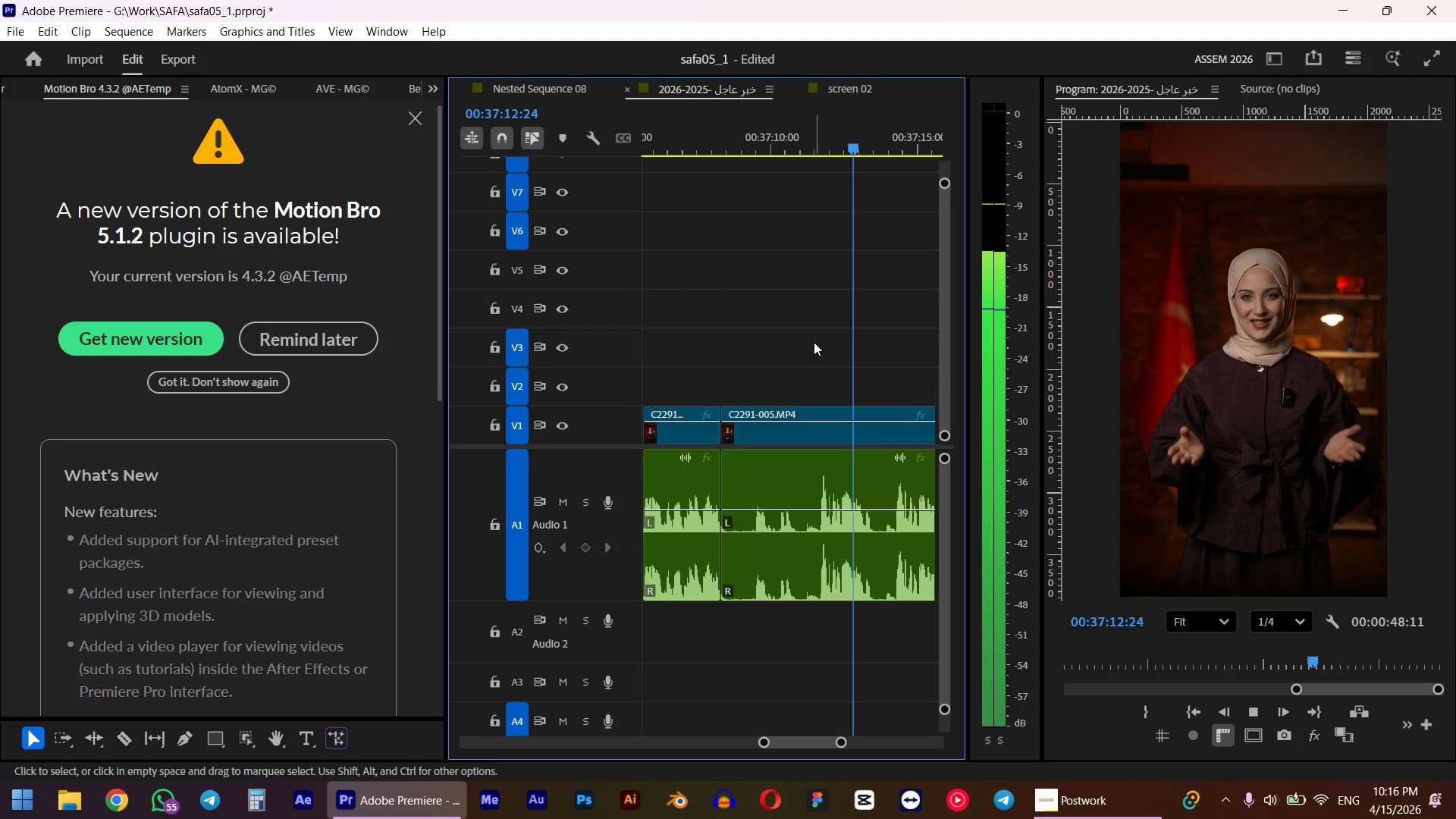 
key(Space)
 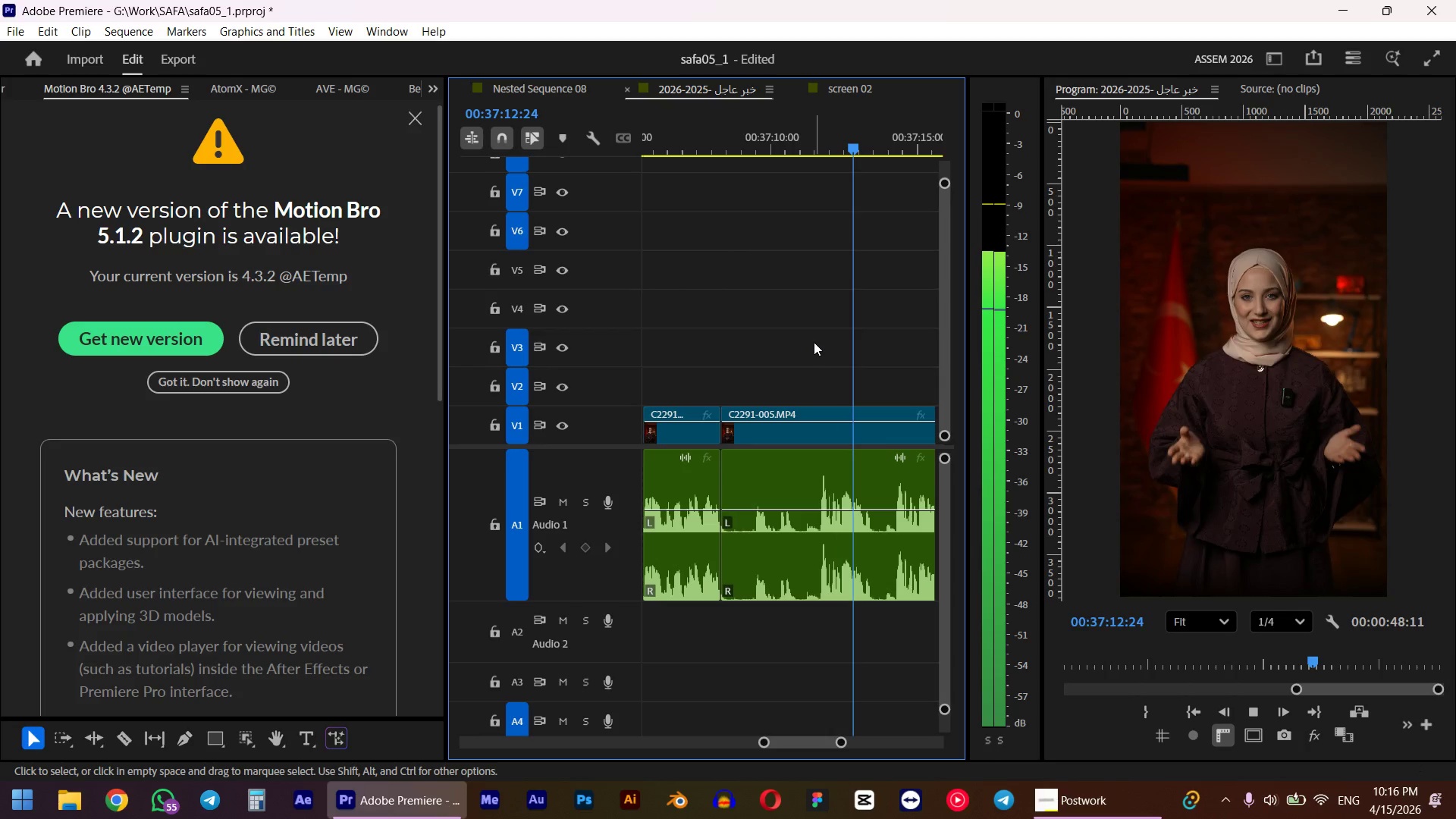 
left_click_drag(start_coordinate=[837, 137], to_coordinate=[813, 159])
 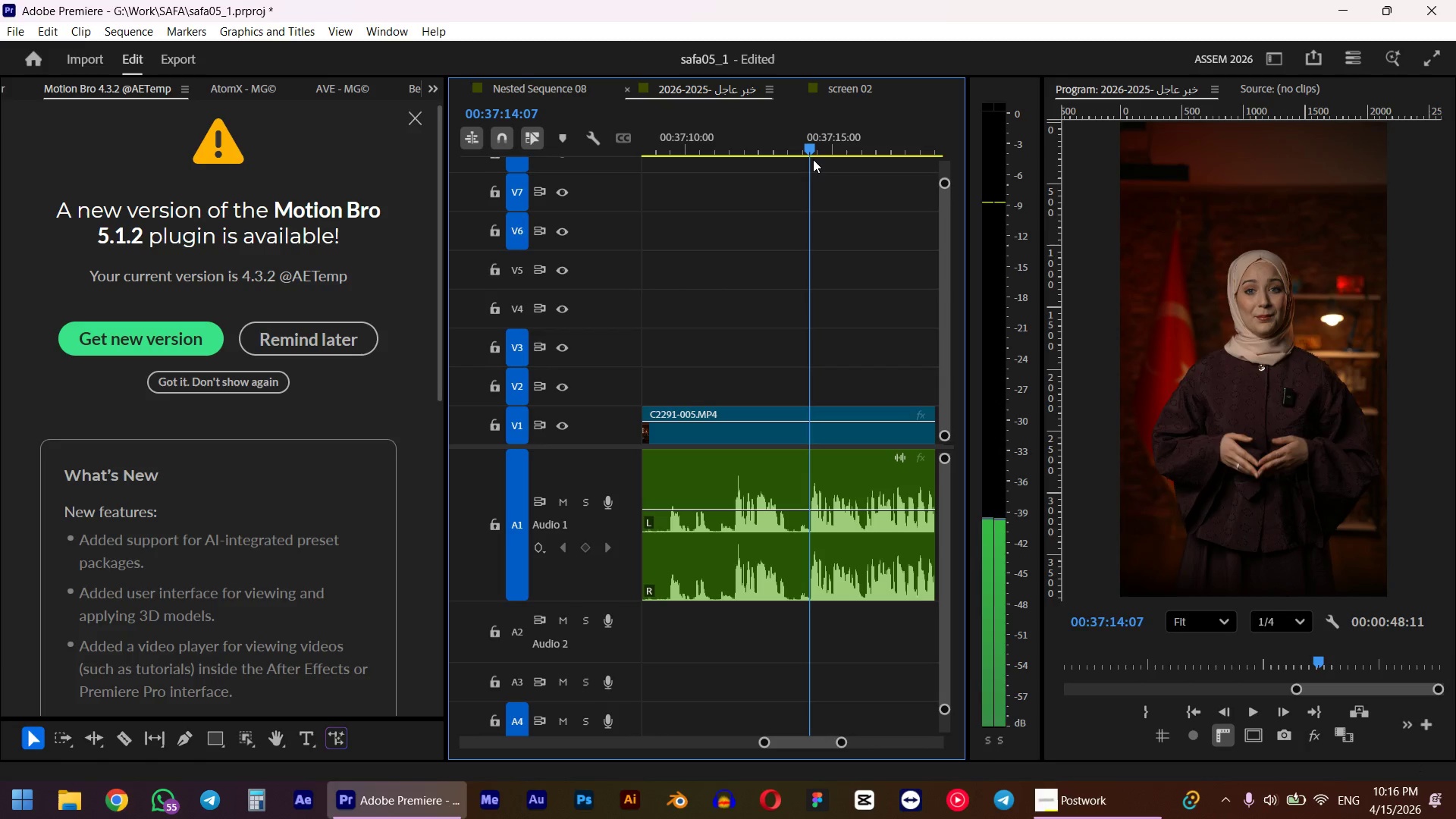 
key(Q)
 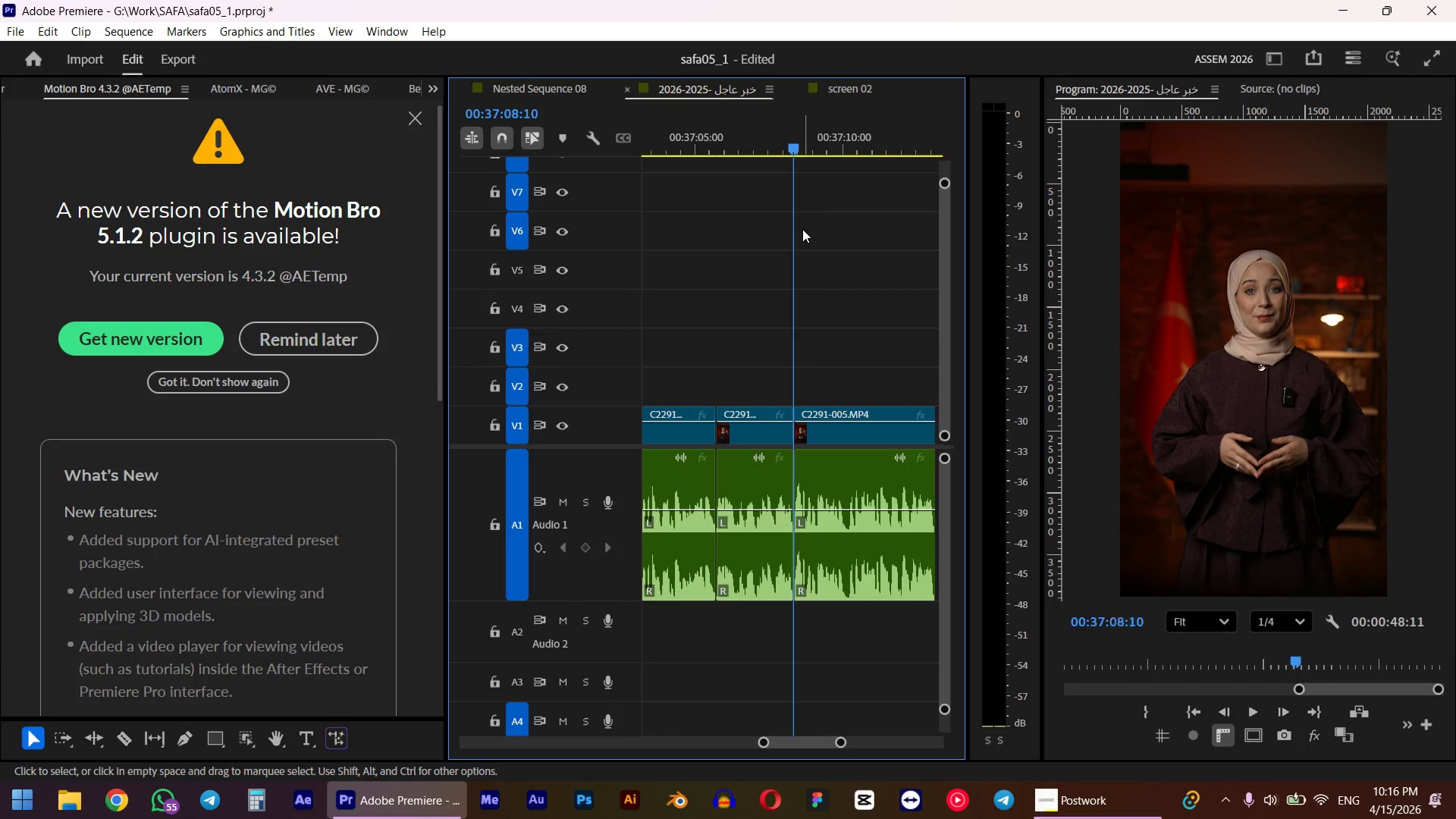 
key(Space)
 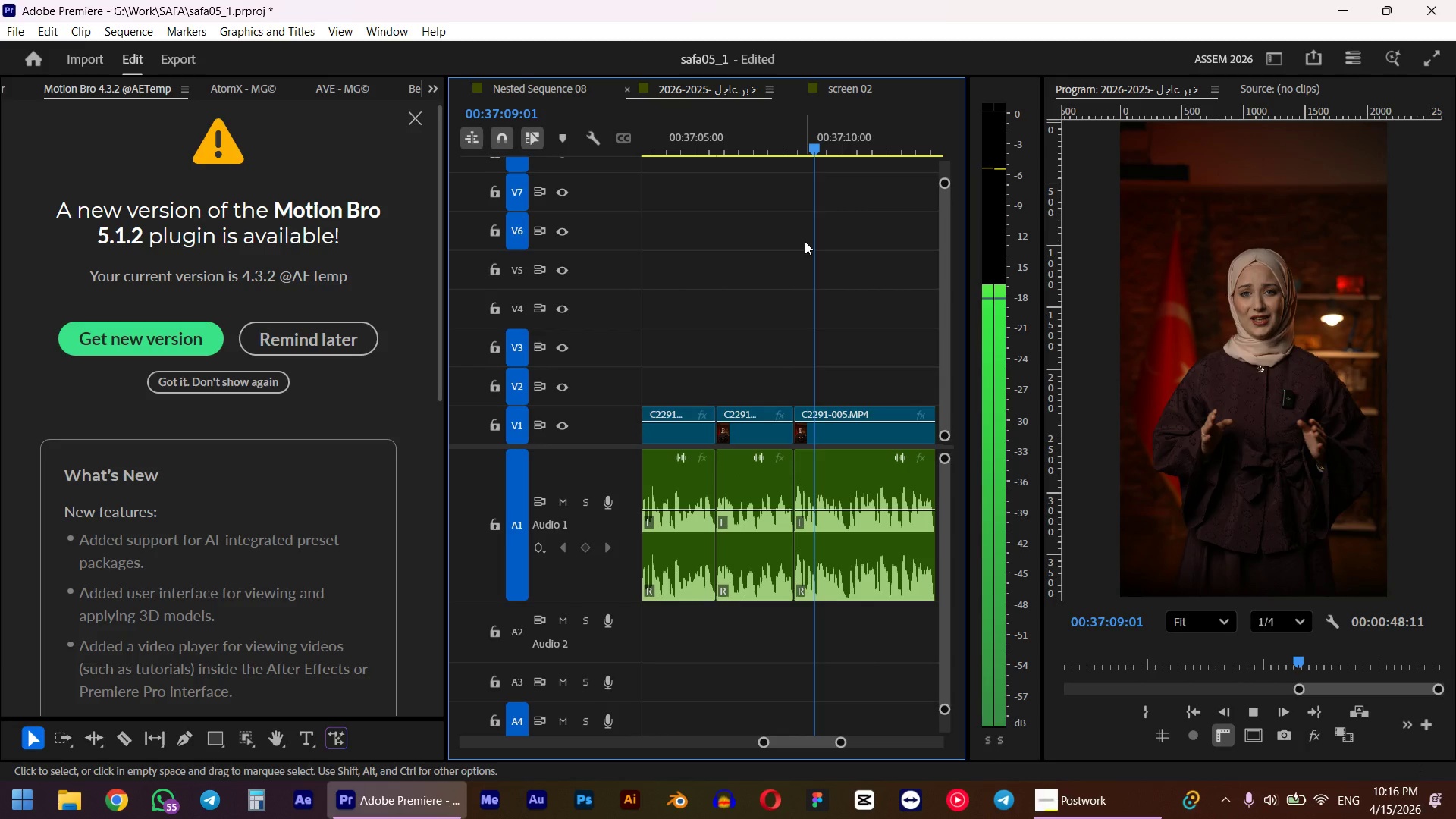 
hold_key(key=AltLeft, duration=0.38)
scroll: coordinate [821, 278], scroll_direction: down, amount: 6.0
 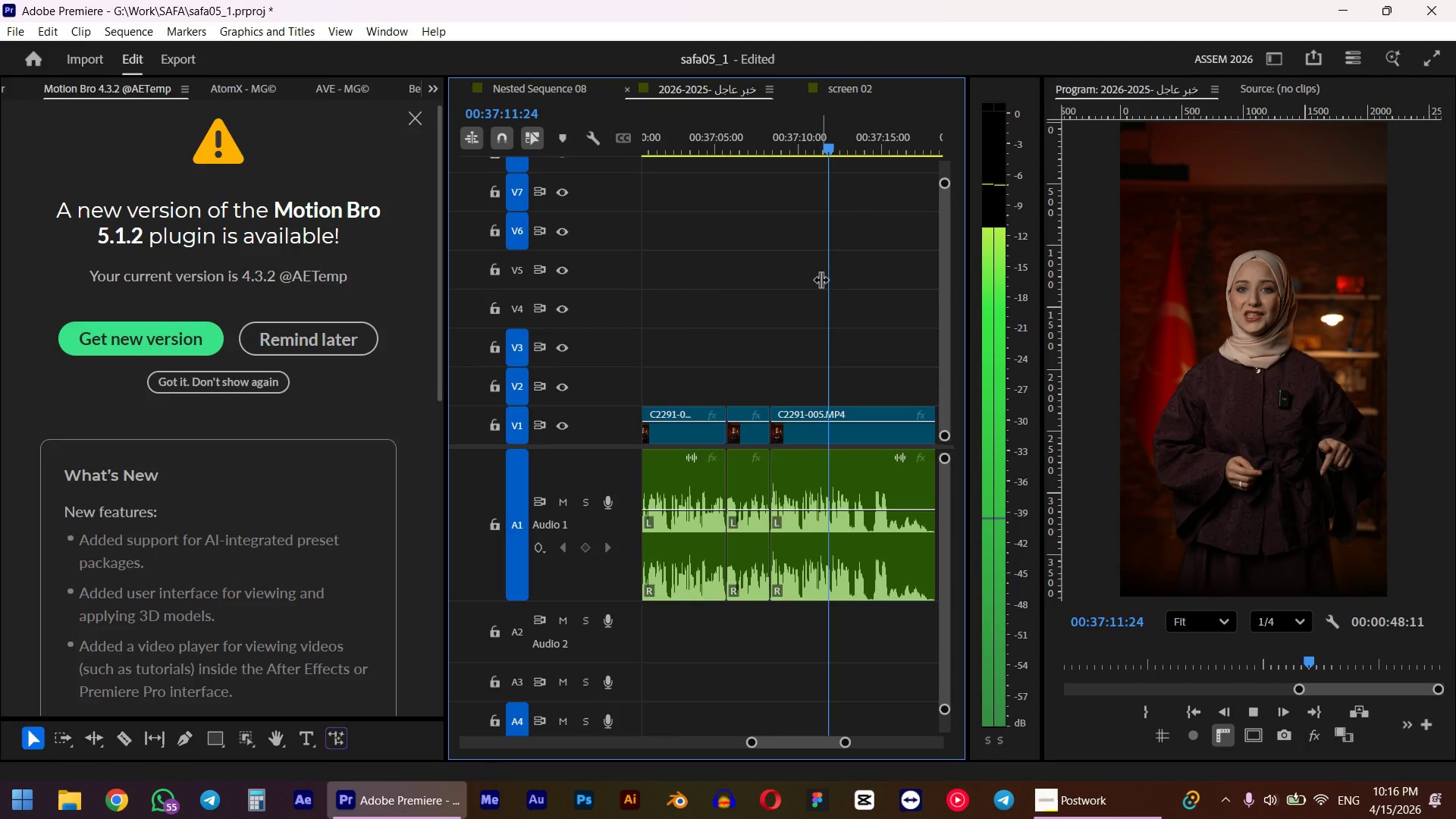 
hold_key(key=AltLeft, duration=0.38)
scroll: coordinate [836, 293], scroll_direction: down, amount: 10.0
 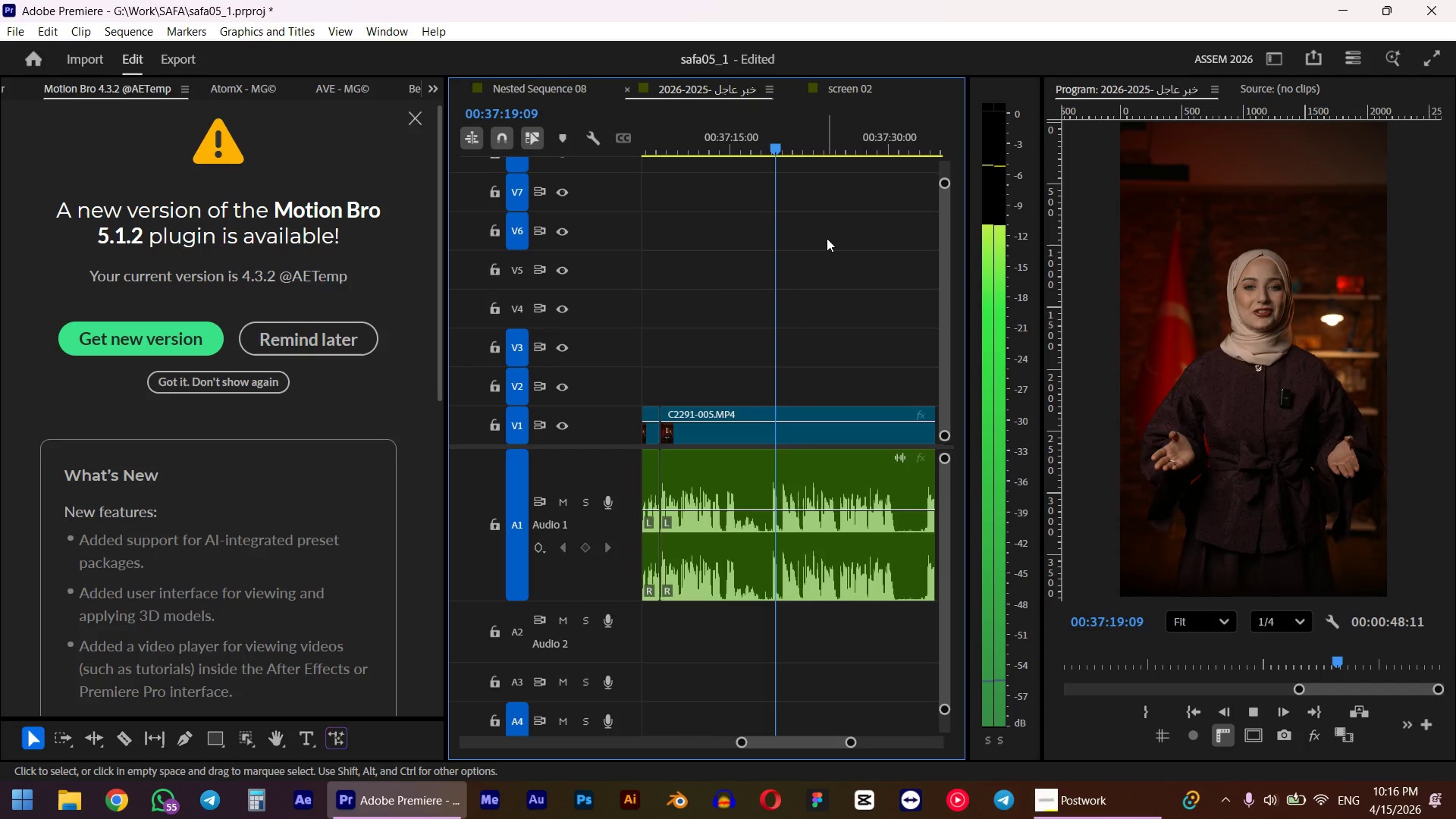 
key(Alt+AltLeft)
 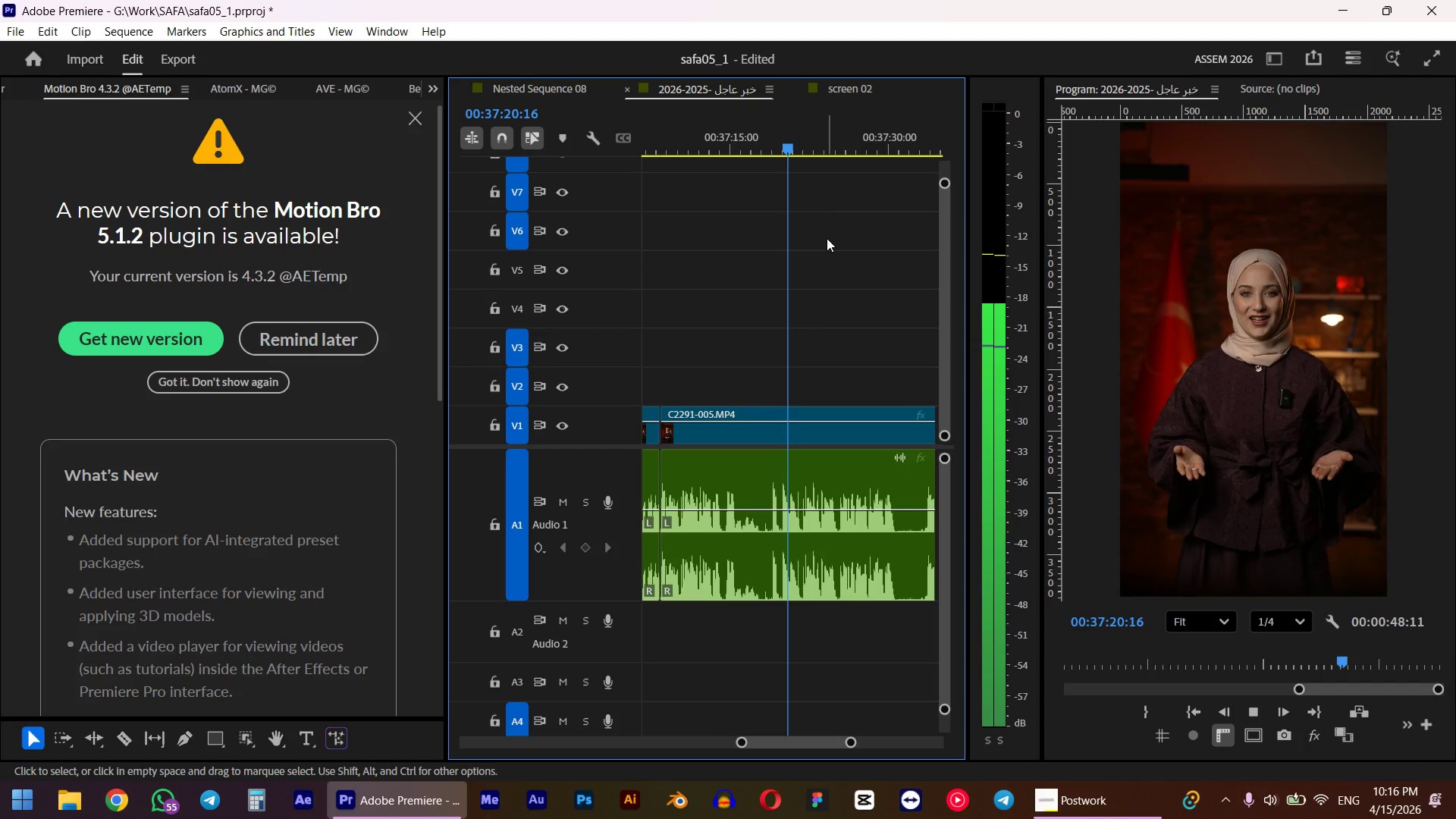 
scroll: coordinate [831, 268], scroll_direction: down, amount: 6.0
 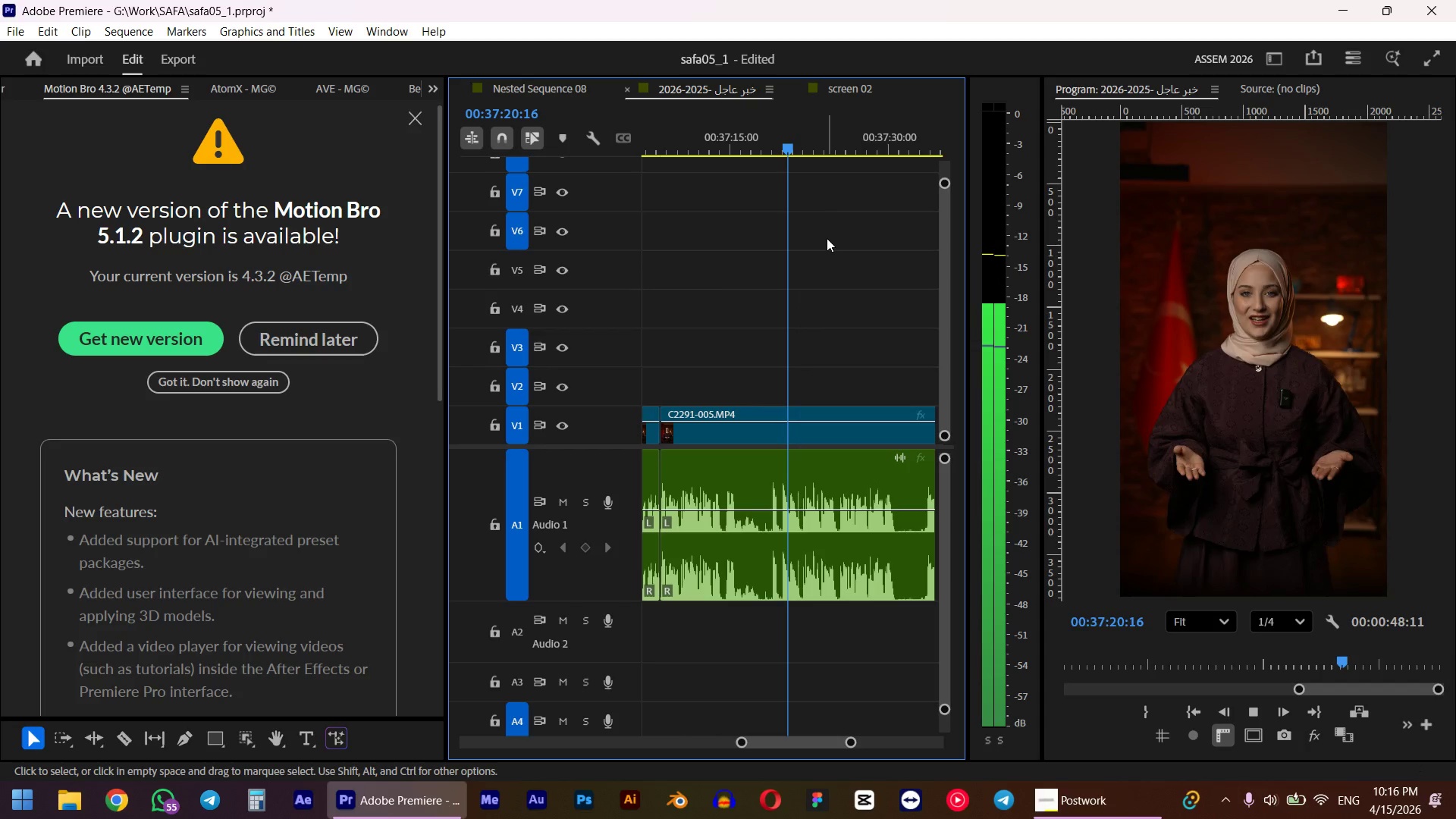 
hold_key(key=AltLeft, duration=0.44)
scroll: coordinate [737, 309], scroll_direction: up, amount: 6.0
 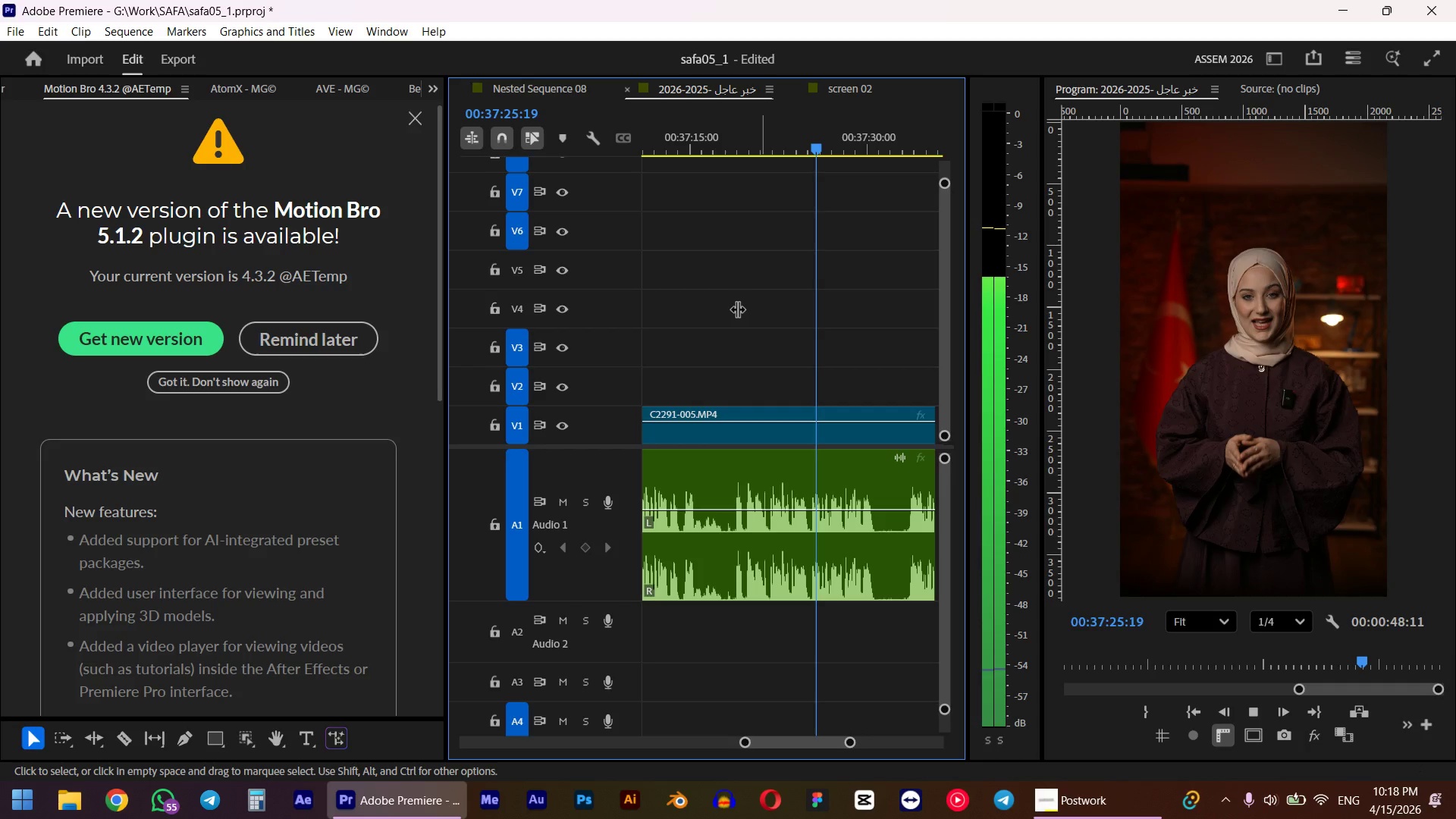 
hold_key(key=AltLeft, duration=0.59)
scroll: coordinate [825, 302], scroll_direction: up, amount: 5.0
 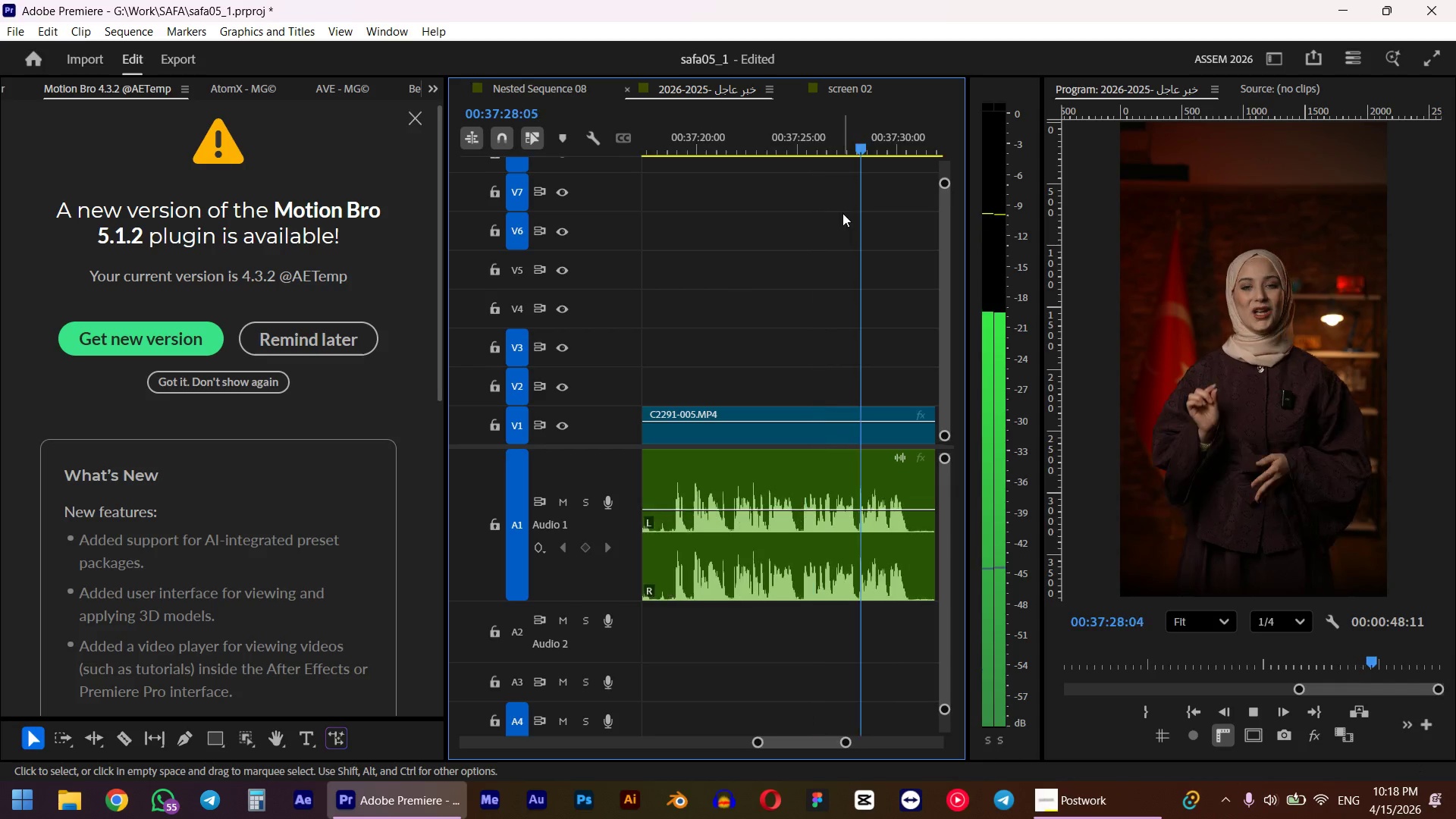 
scroll: coordinate [830, 256], scroll_direction: down, amount: 3.0
 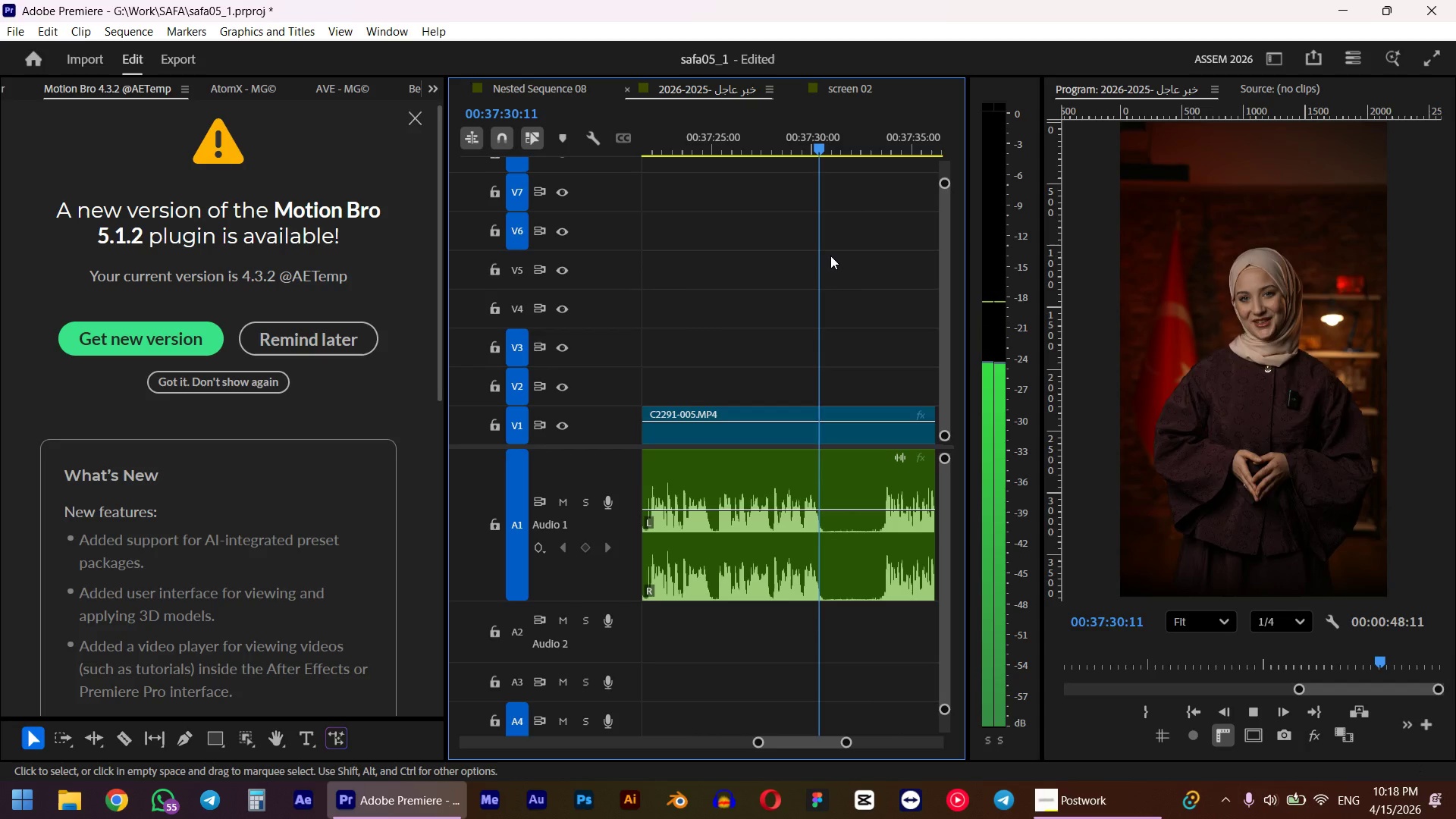 
key(Space)
 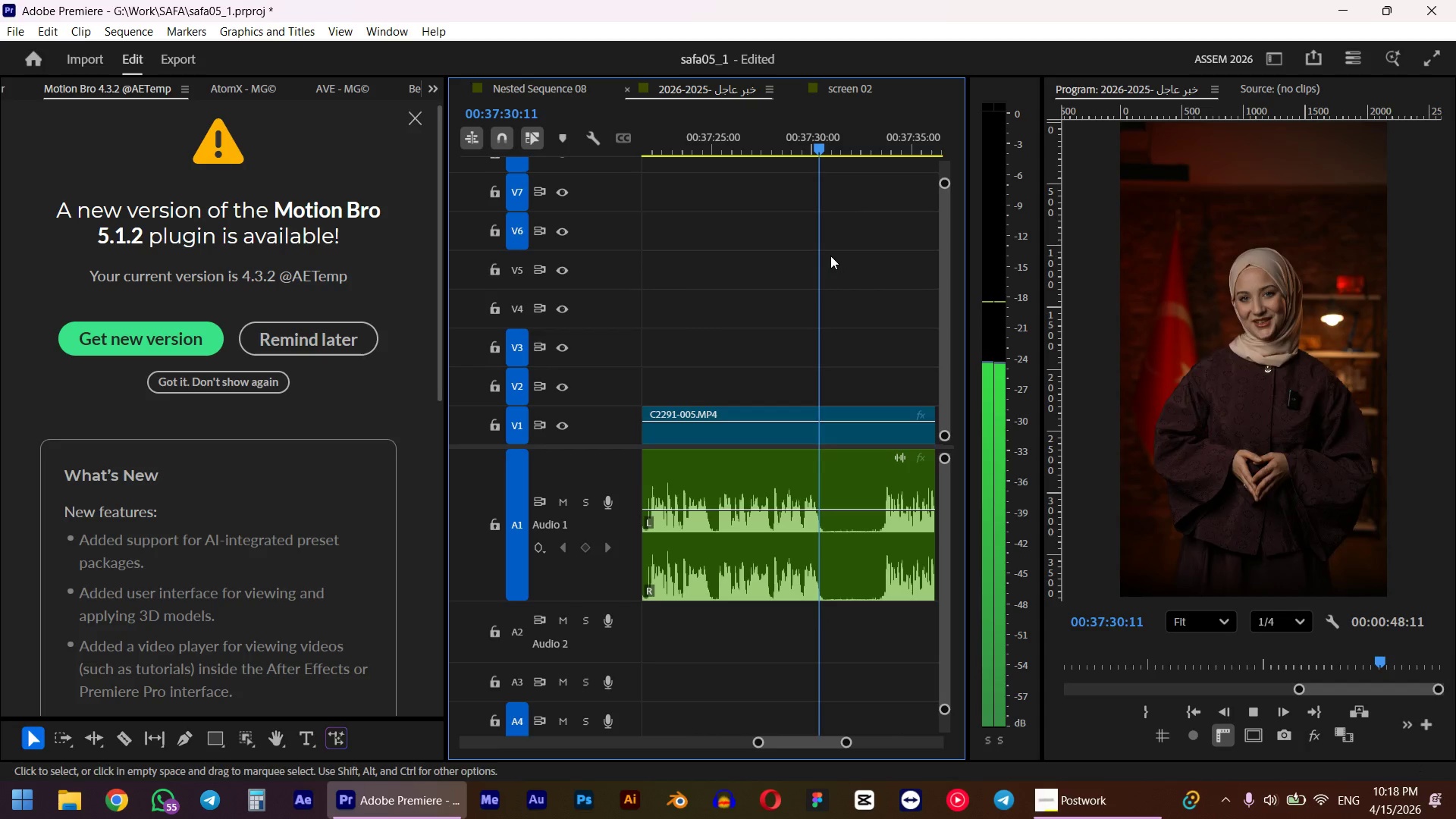 
left_click_drag(start_coordinate=[825, 143], to_coordinate=[825, 161])
 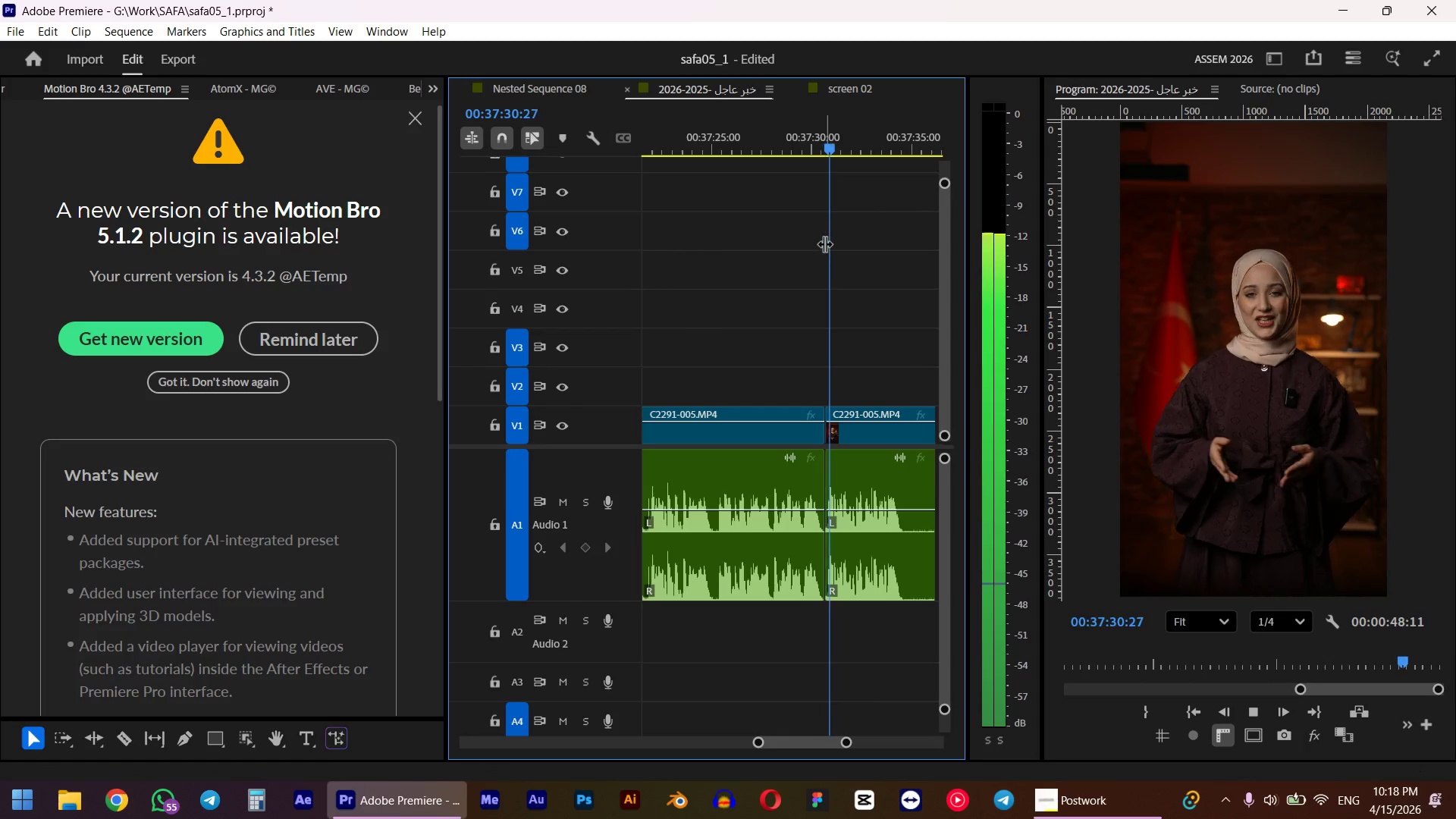 
key(W)
 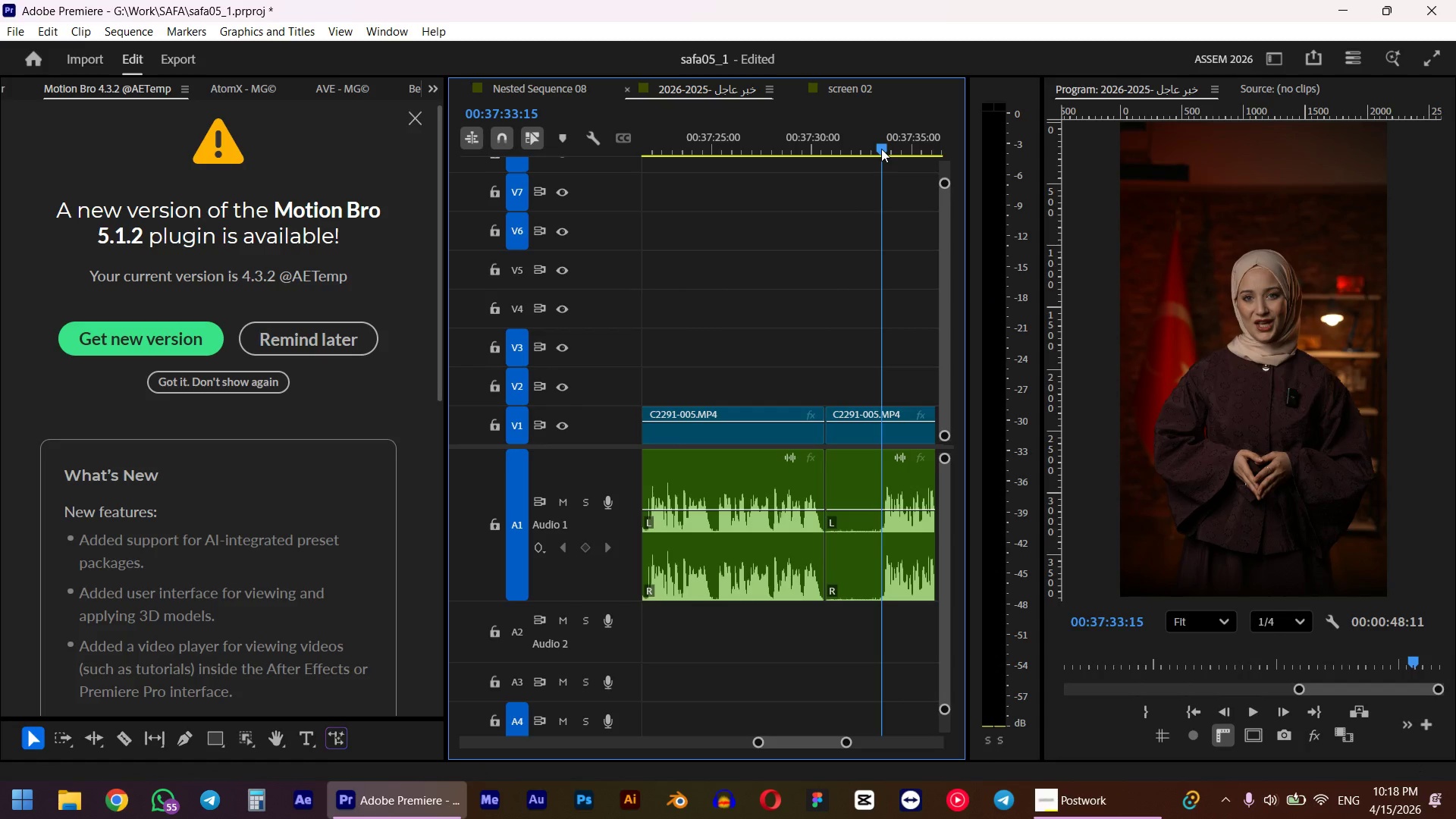 
key(Q)
 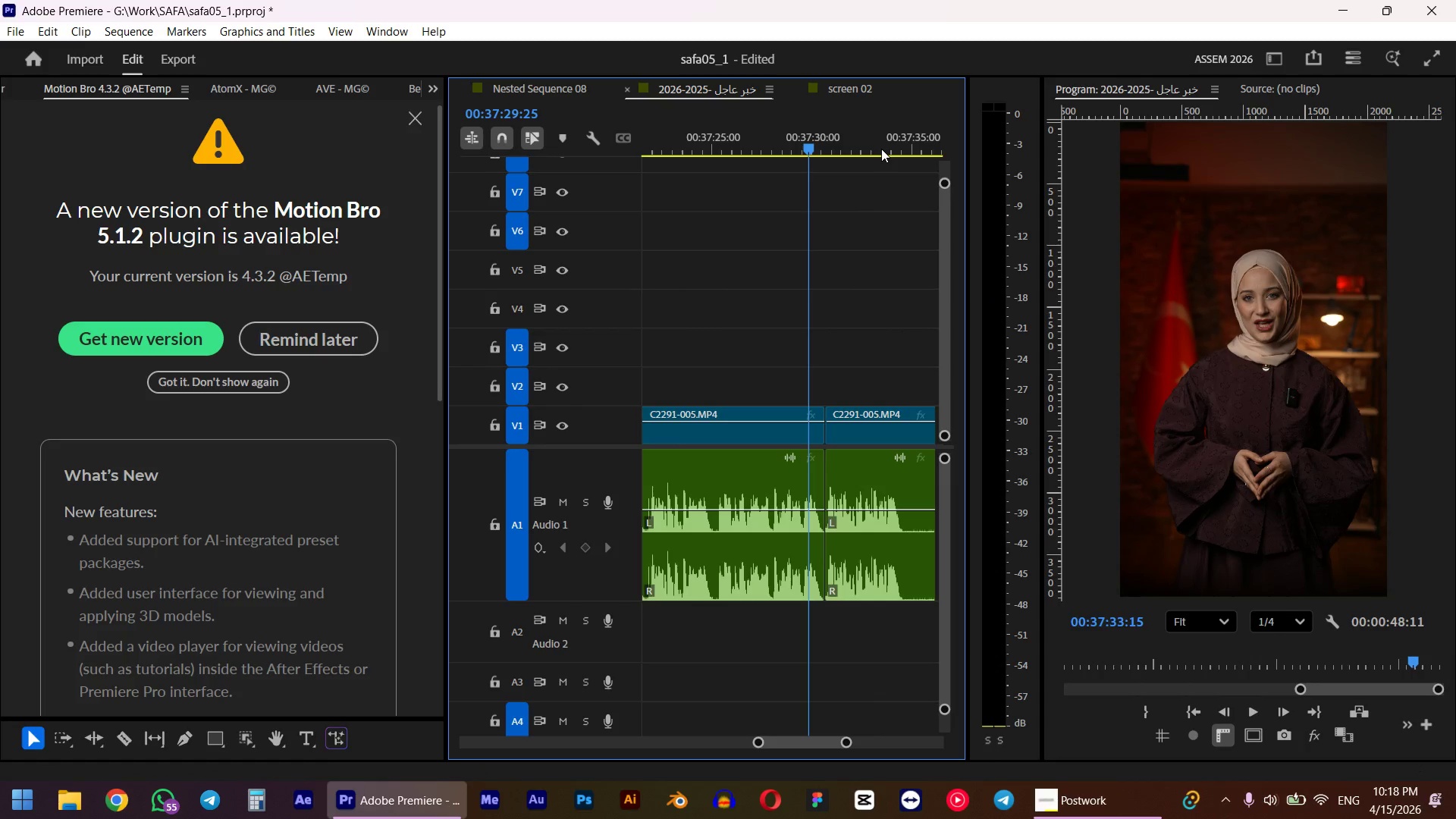 
hold_key(key=ShiftLeft, duration=0.48)
 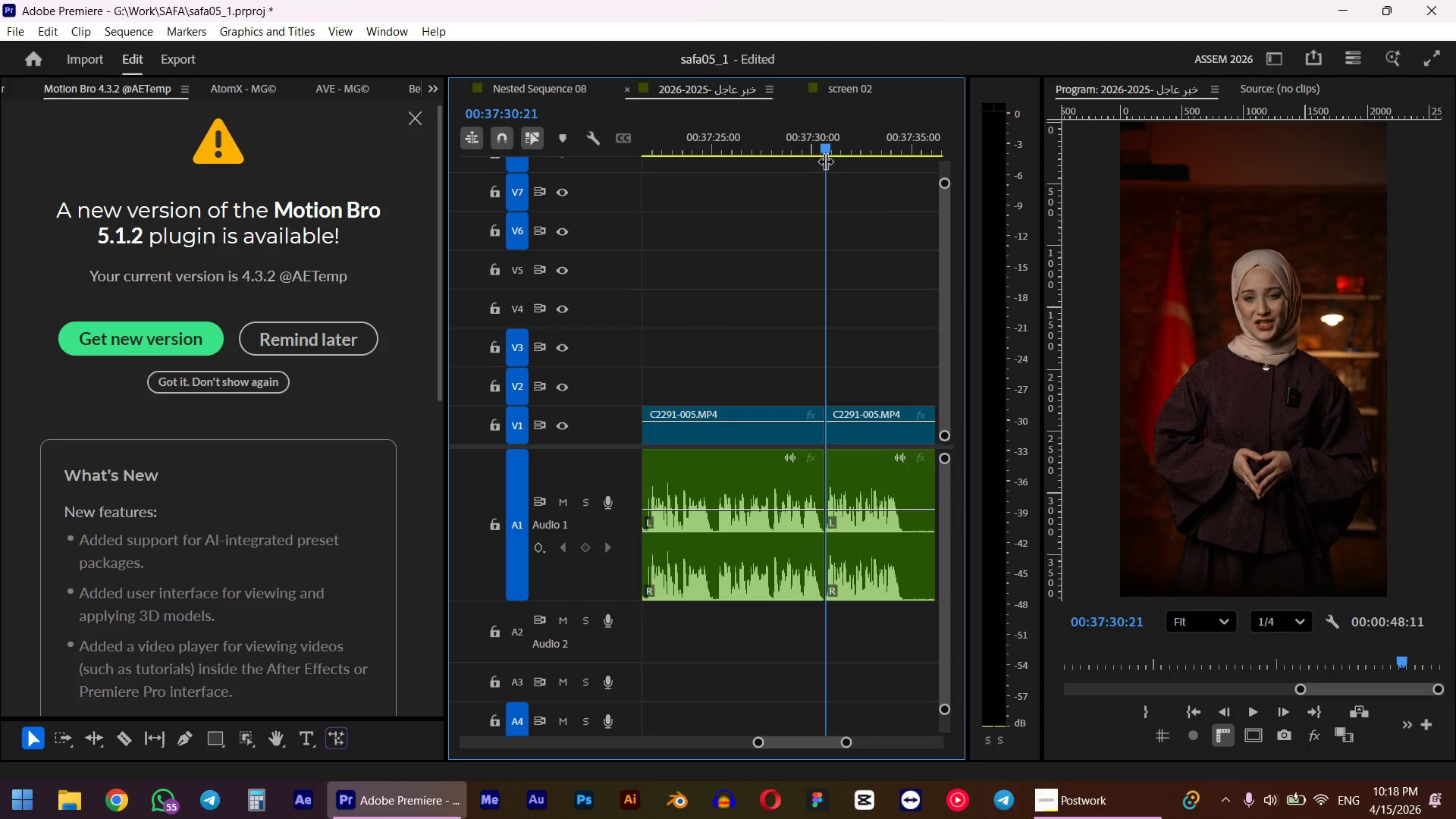 
key(Space)
 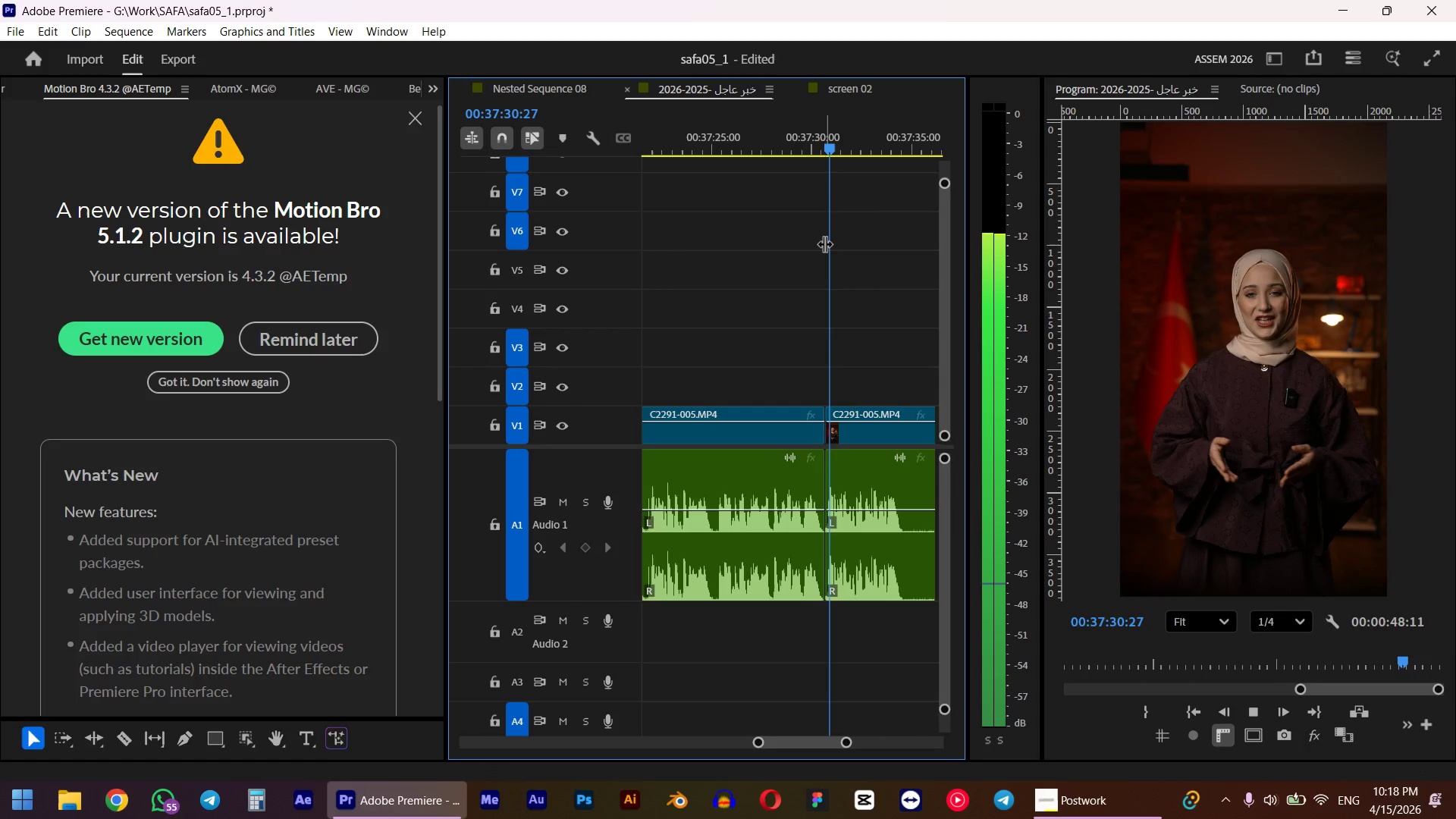 
scroll: coordinate [823, 243], scroll_direction: down, amount: 1.0
 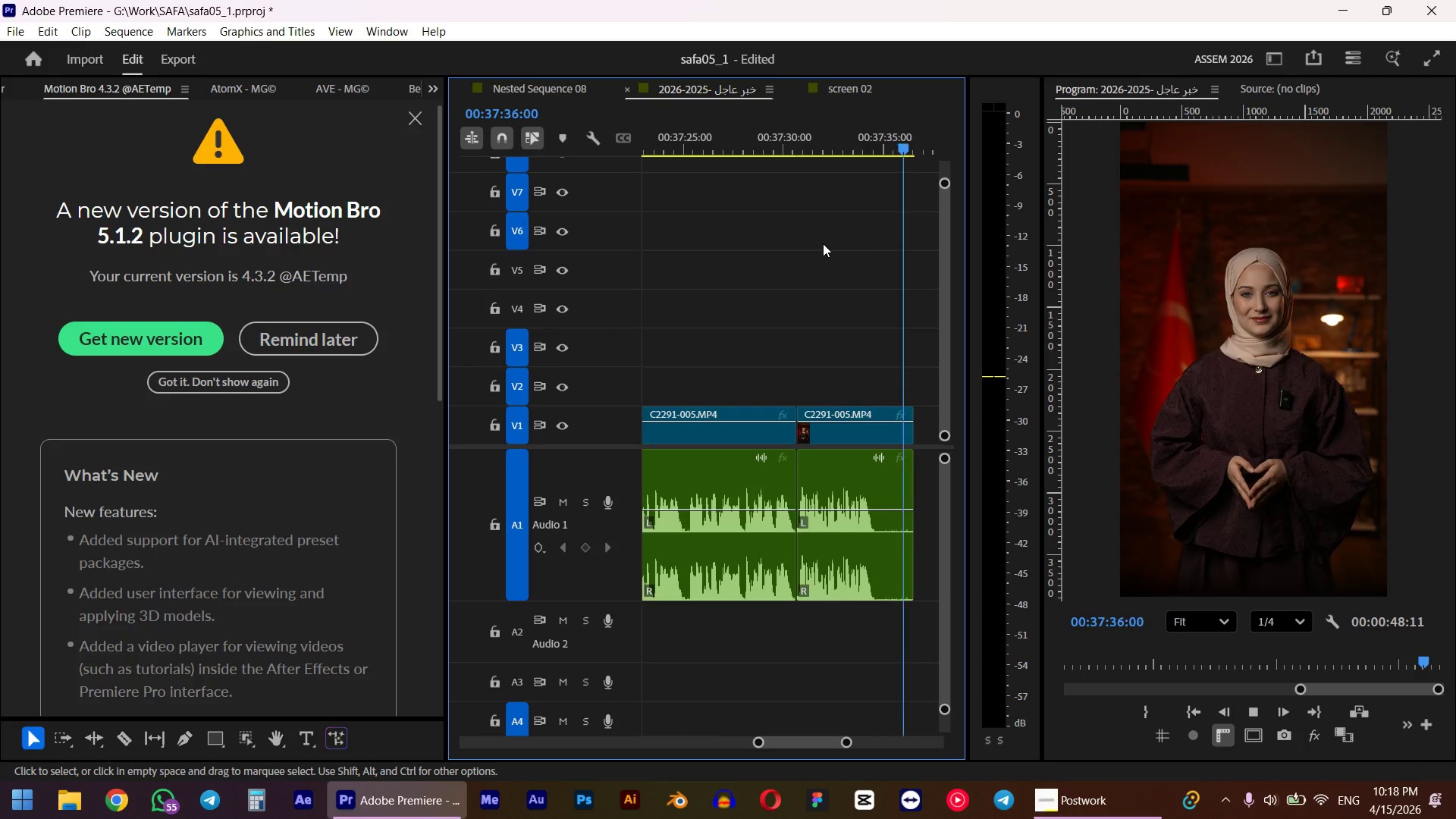 
key(Alt+AltLeft)
 